 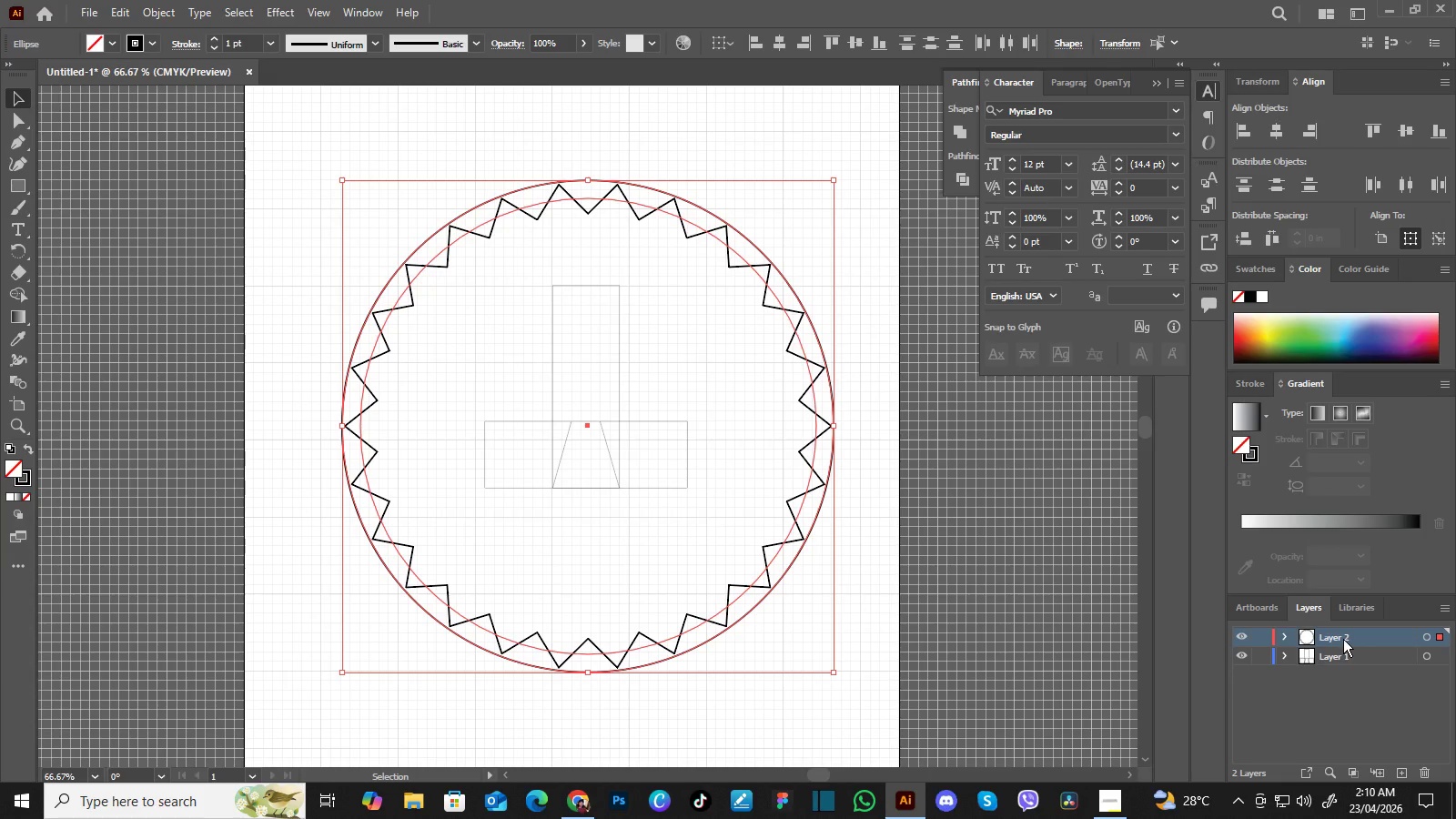 
double_click([1343, 639])
 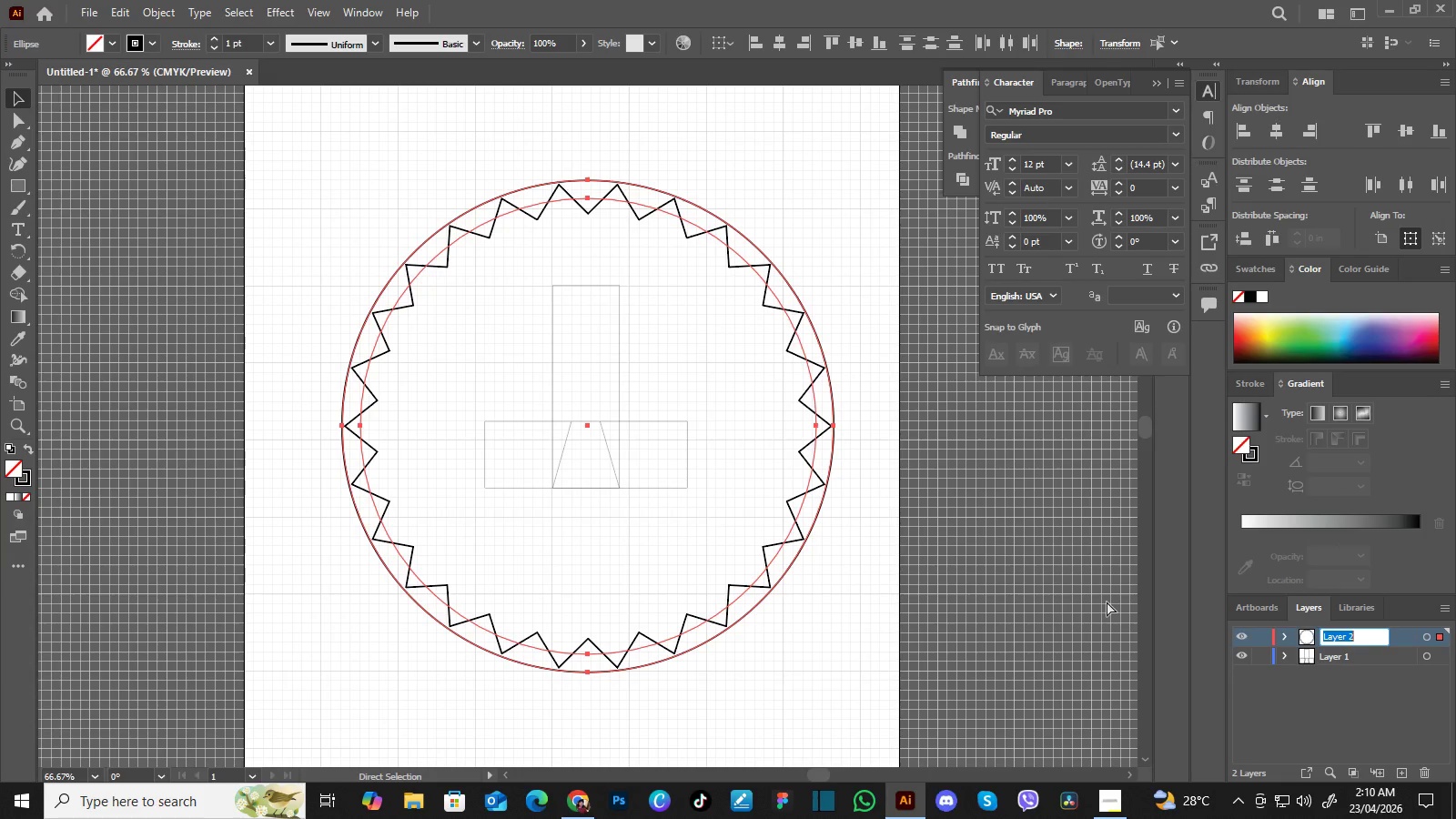 
key(Control+V)
 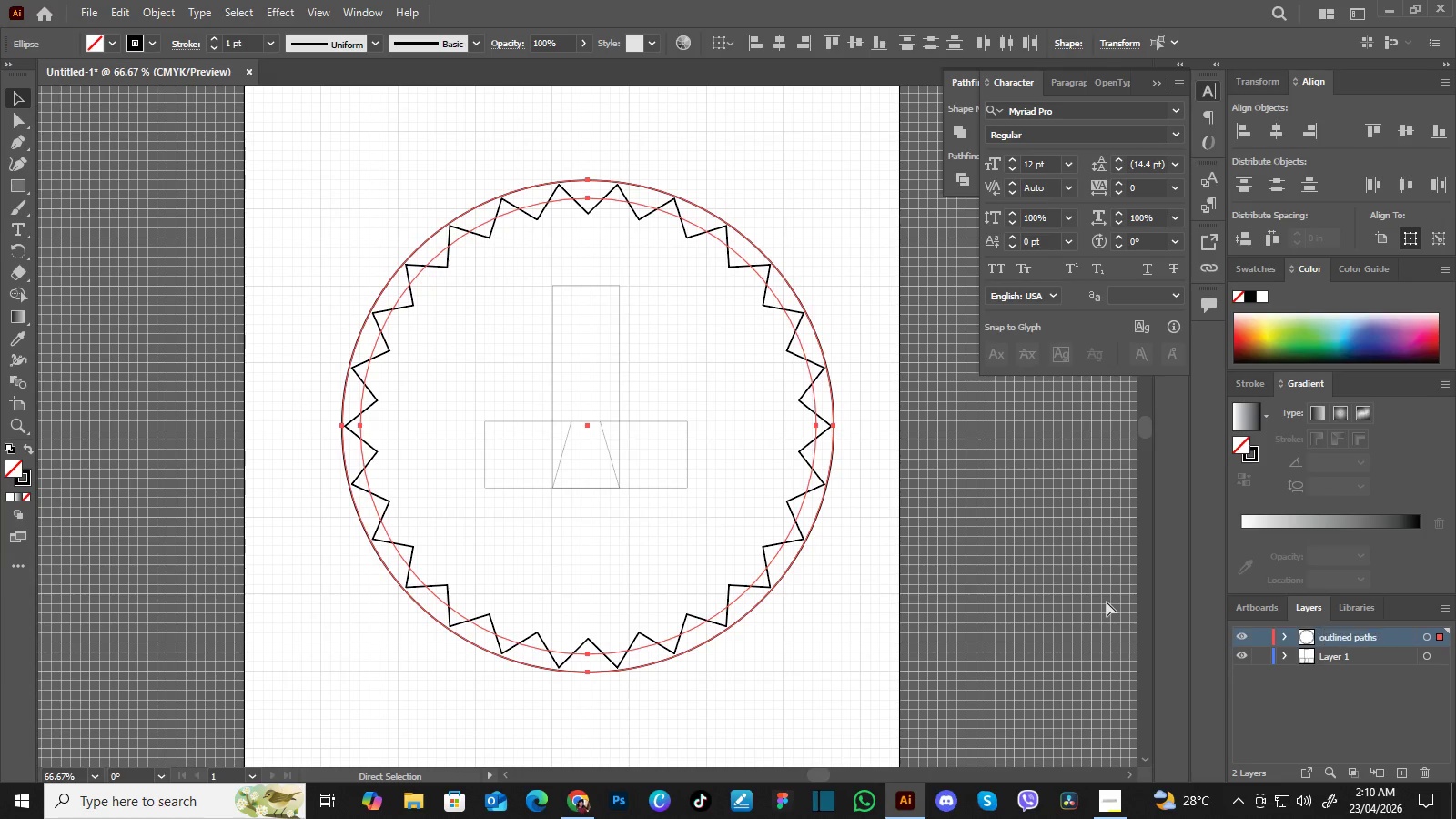 
key(Enter)
 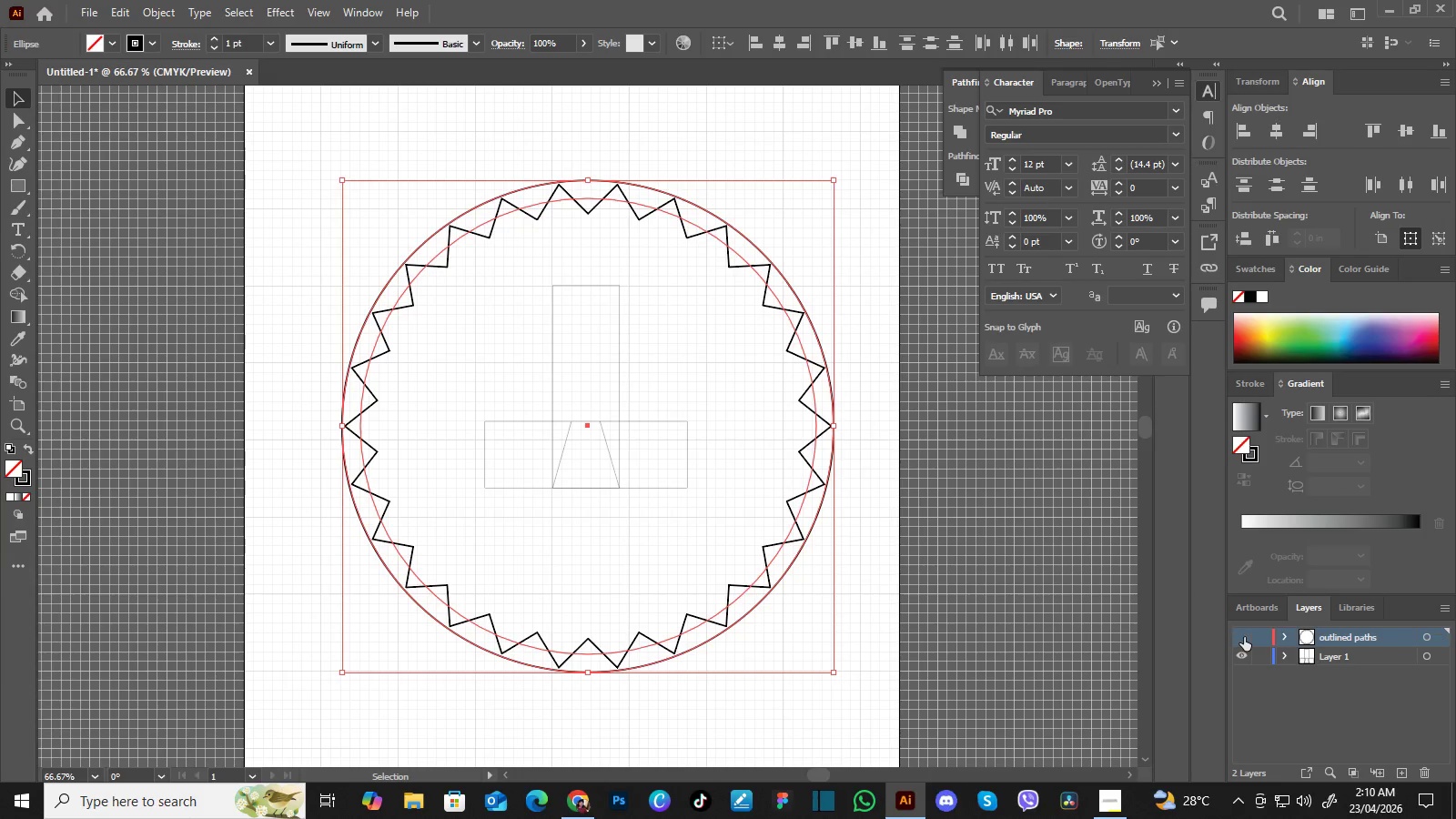 
left_click([1244, 637])
 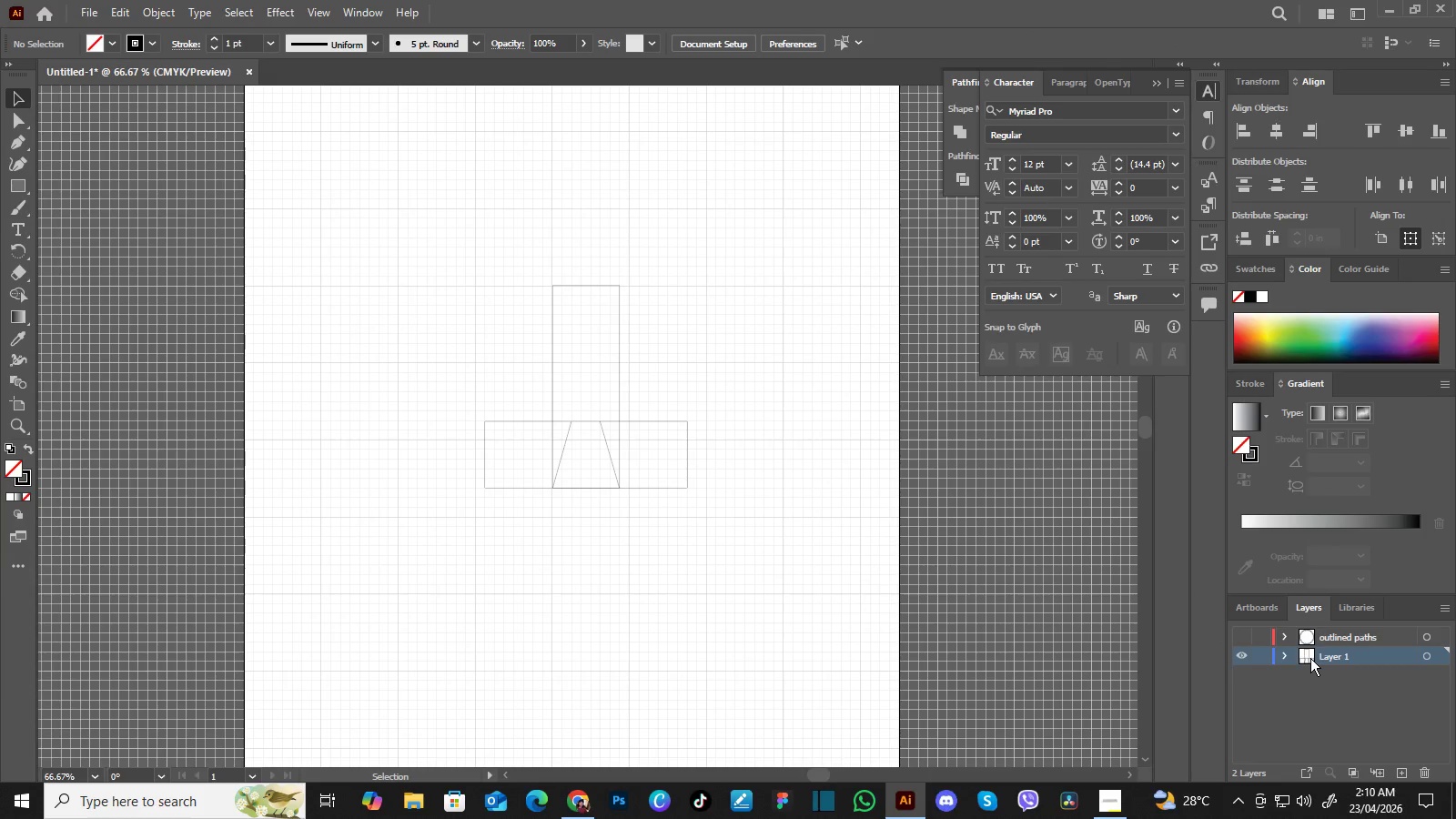 
left_click([1310, 658])
 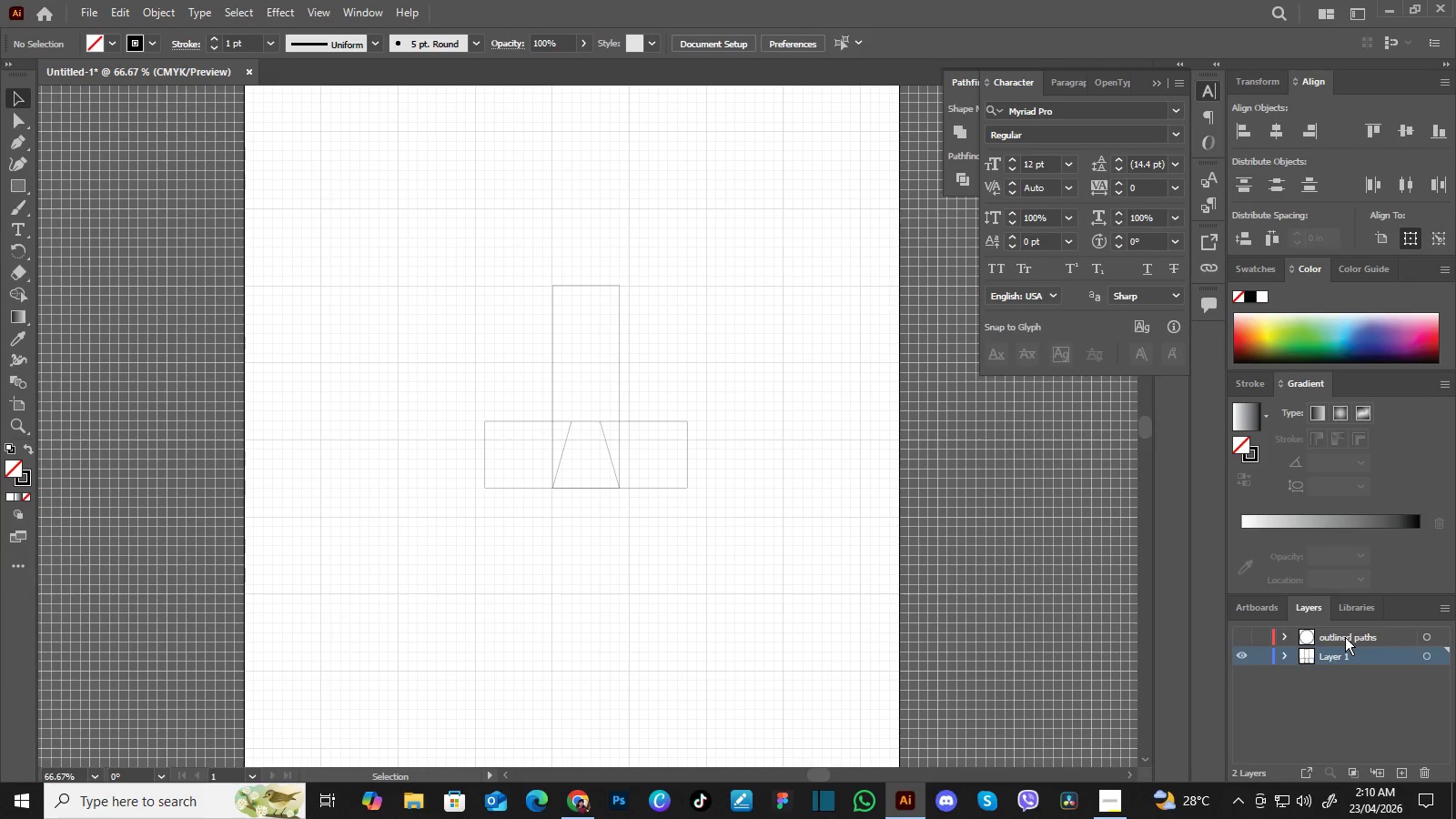 
left_click([1345, 637])
 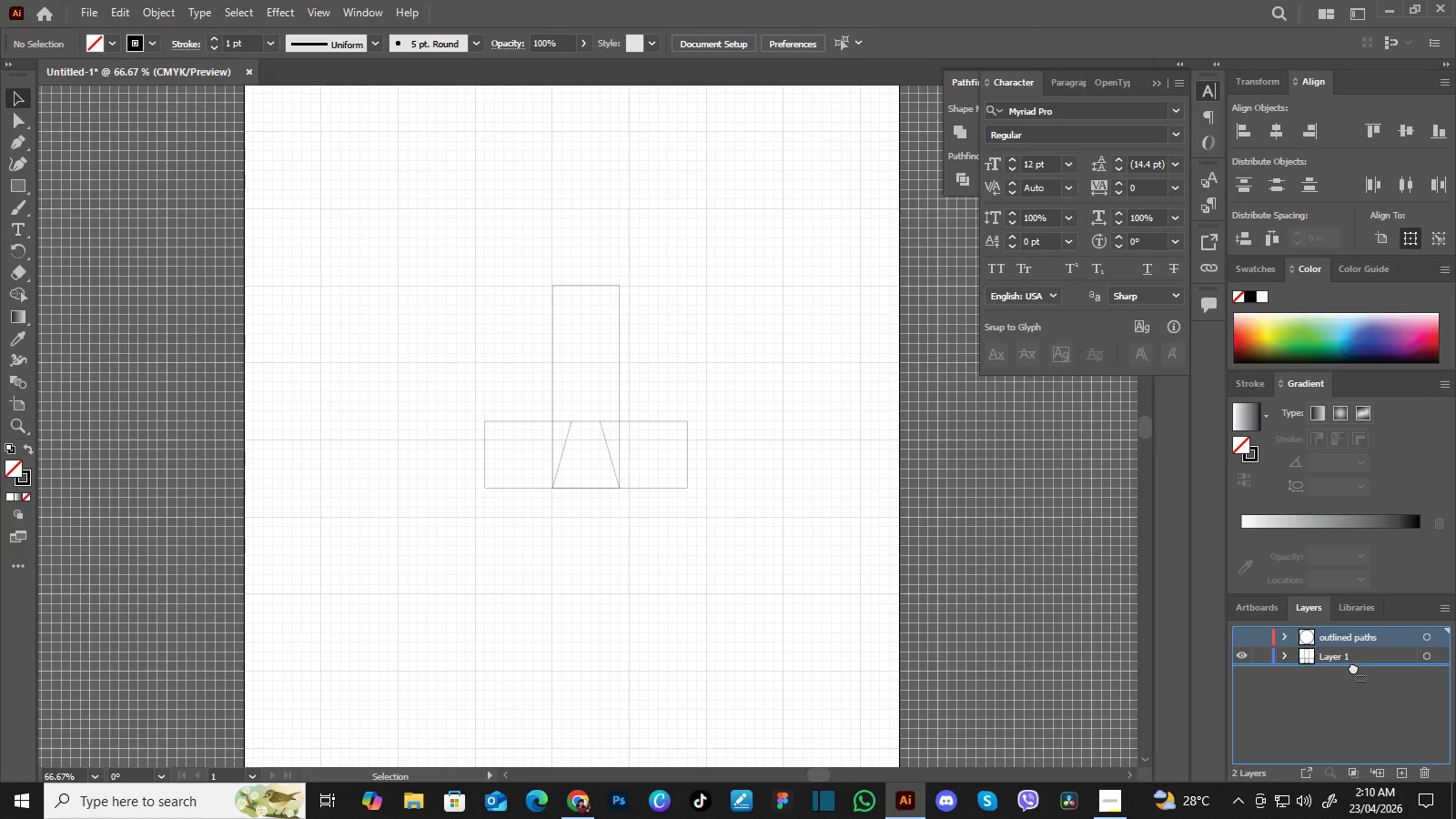 
left_click_drag(start_coordinate=[1350, 635], to_coordinate=[1353, 667])
 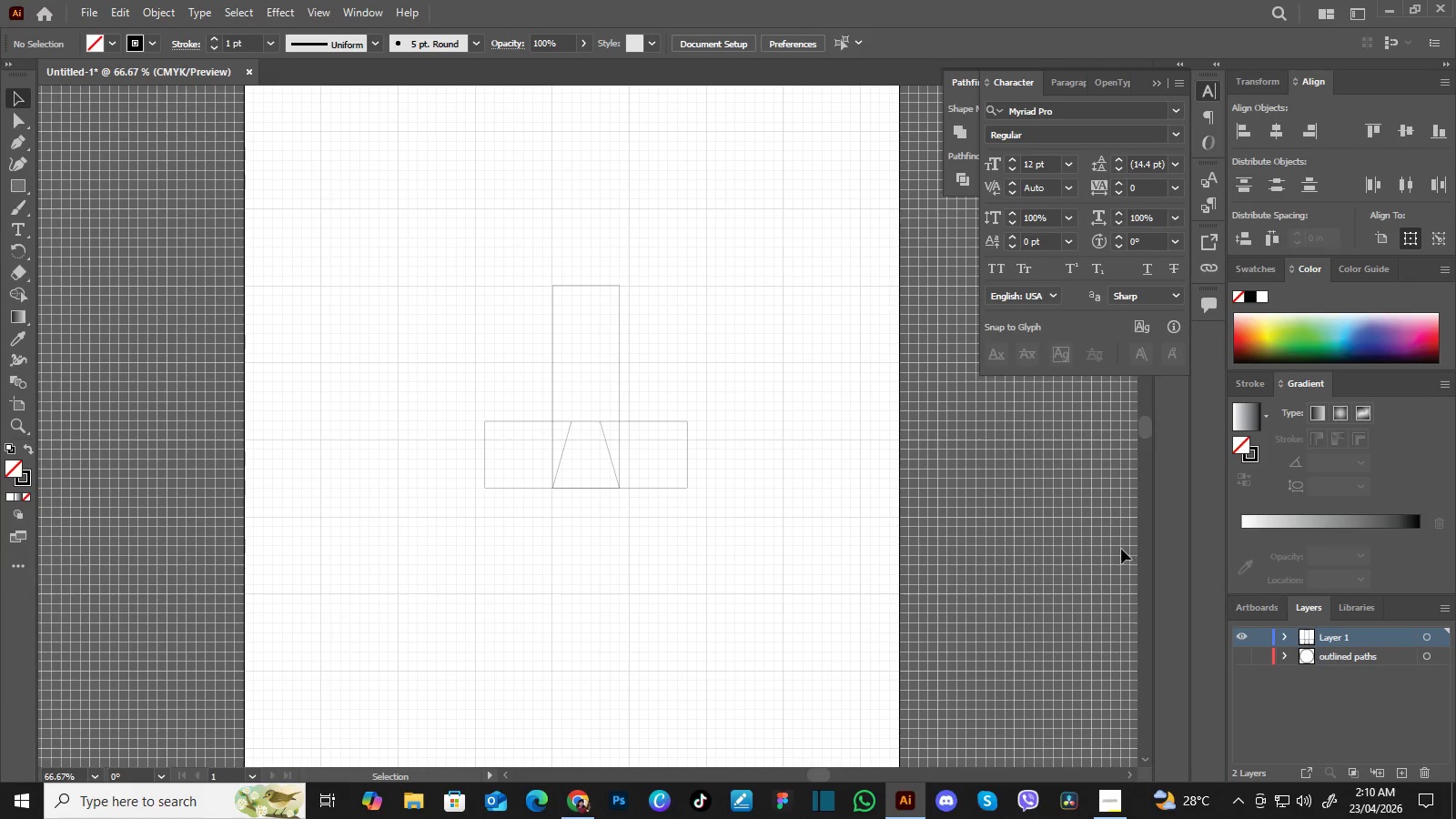 
left_click([1347, 639])
 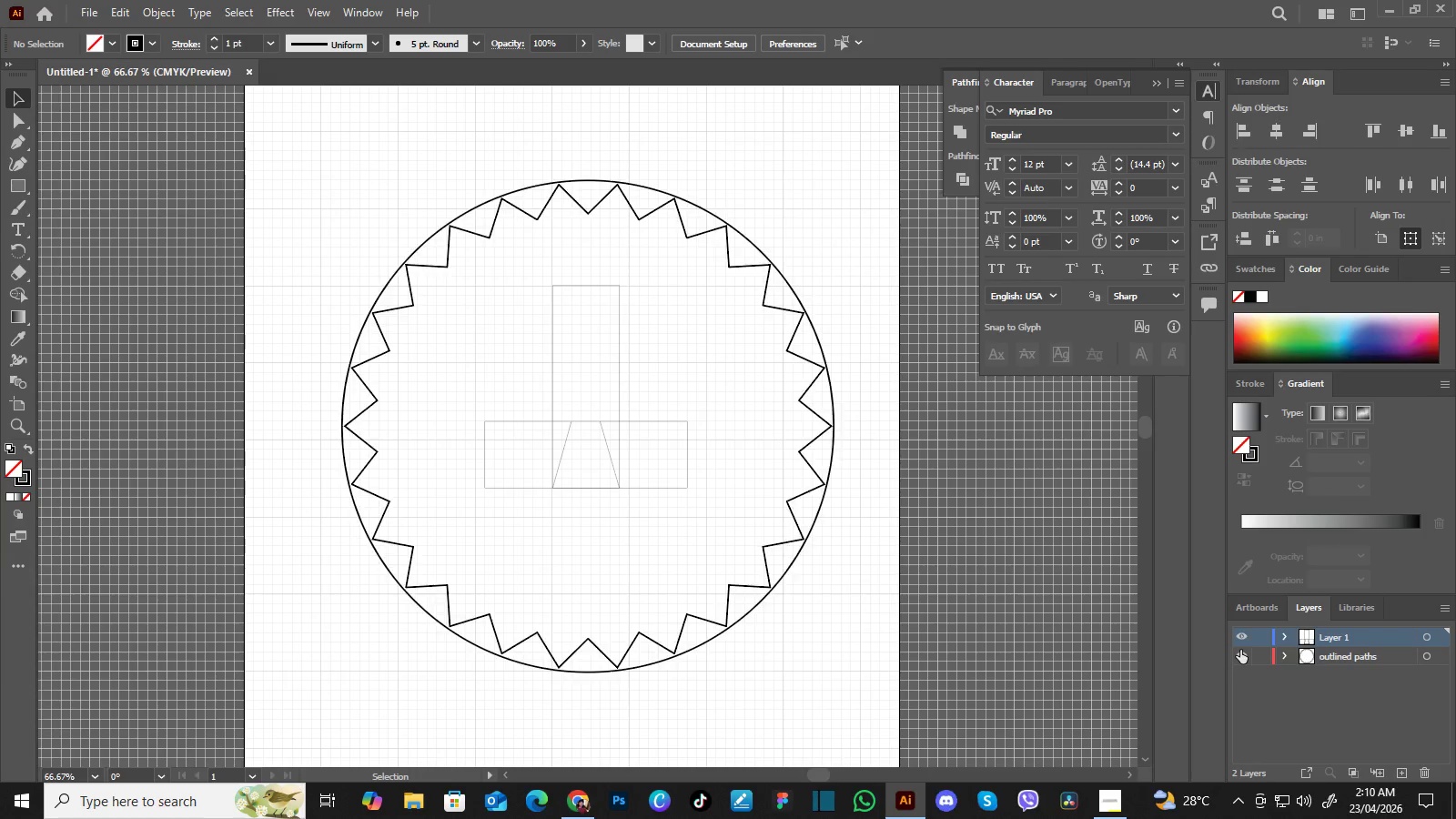 
left_click([1240, 650])
 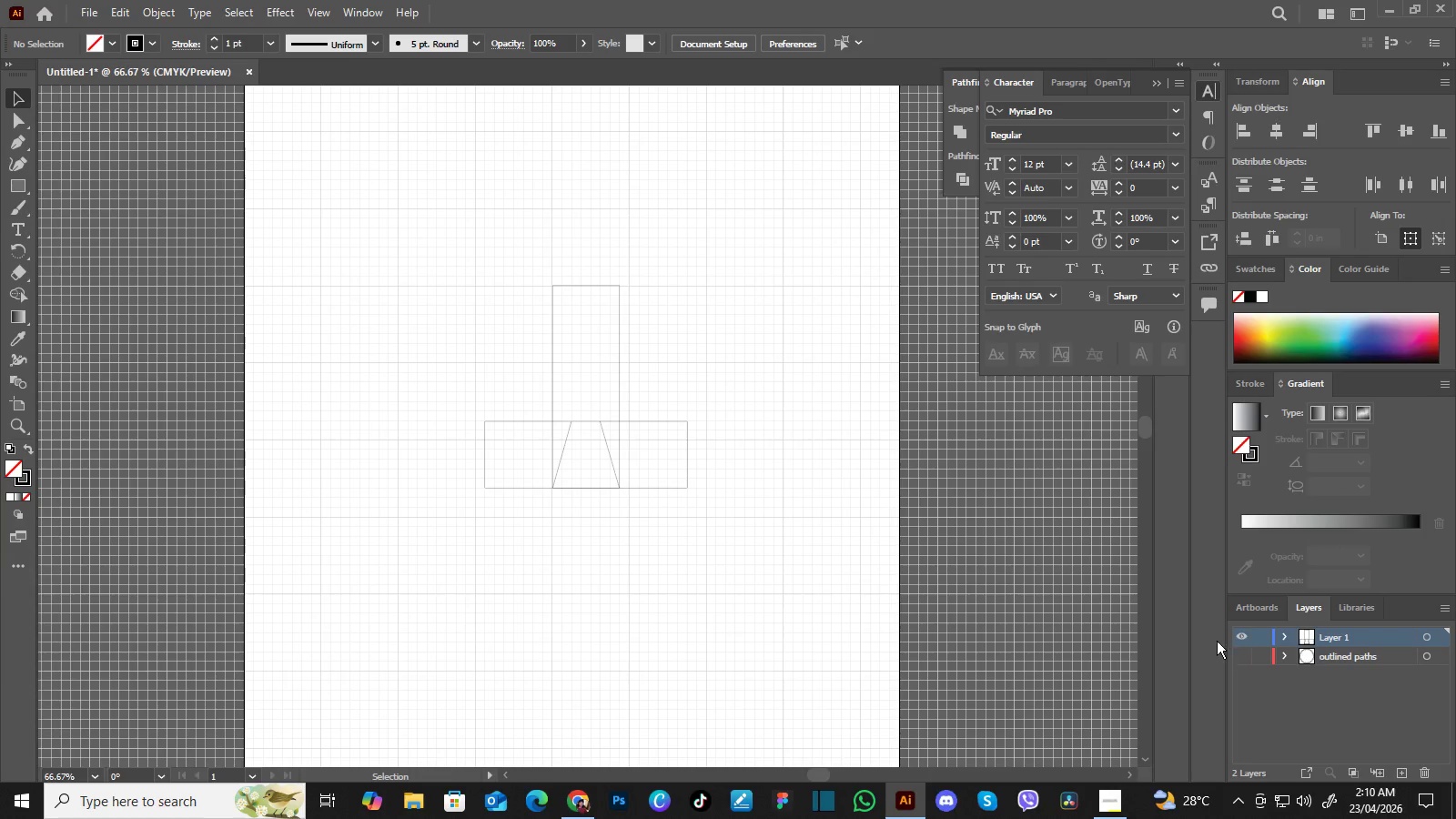 
left_click([1240, 650])
 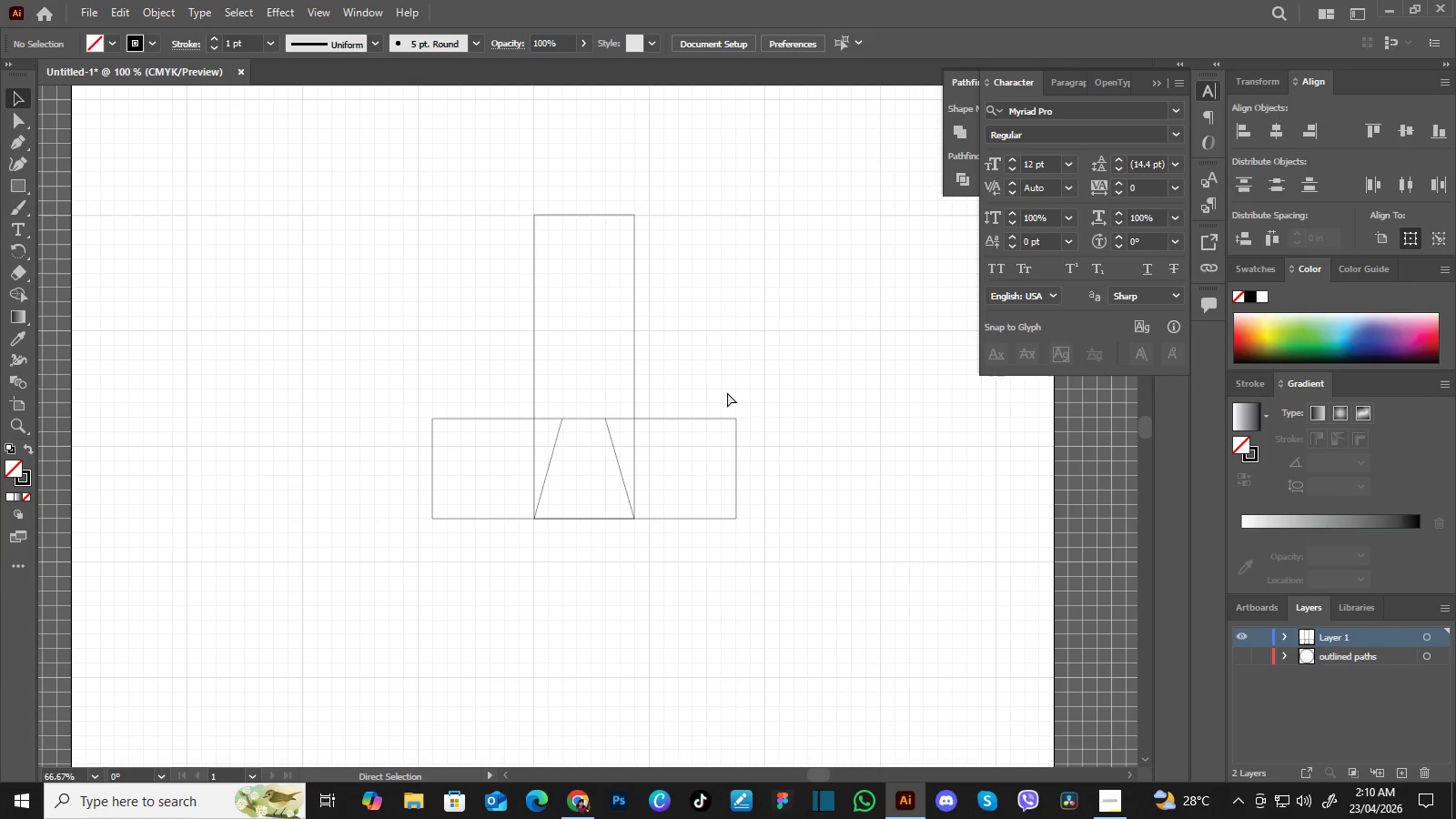 
key(Control+Equal)
 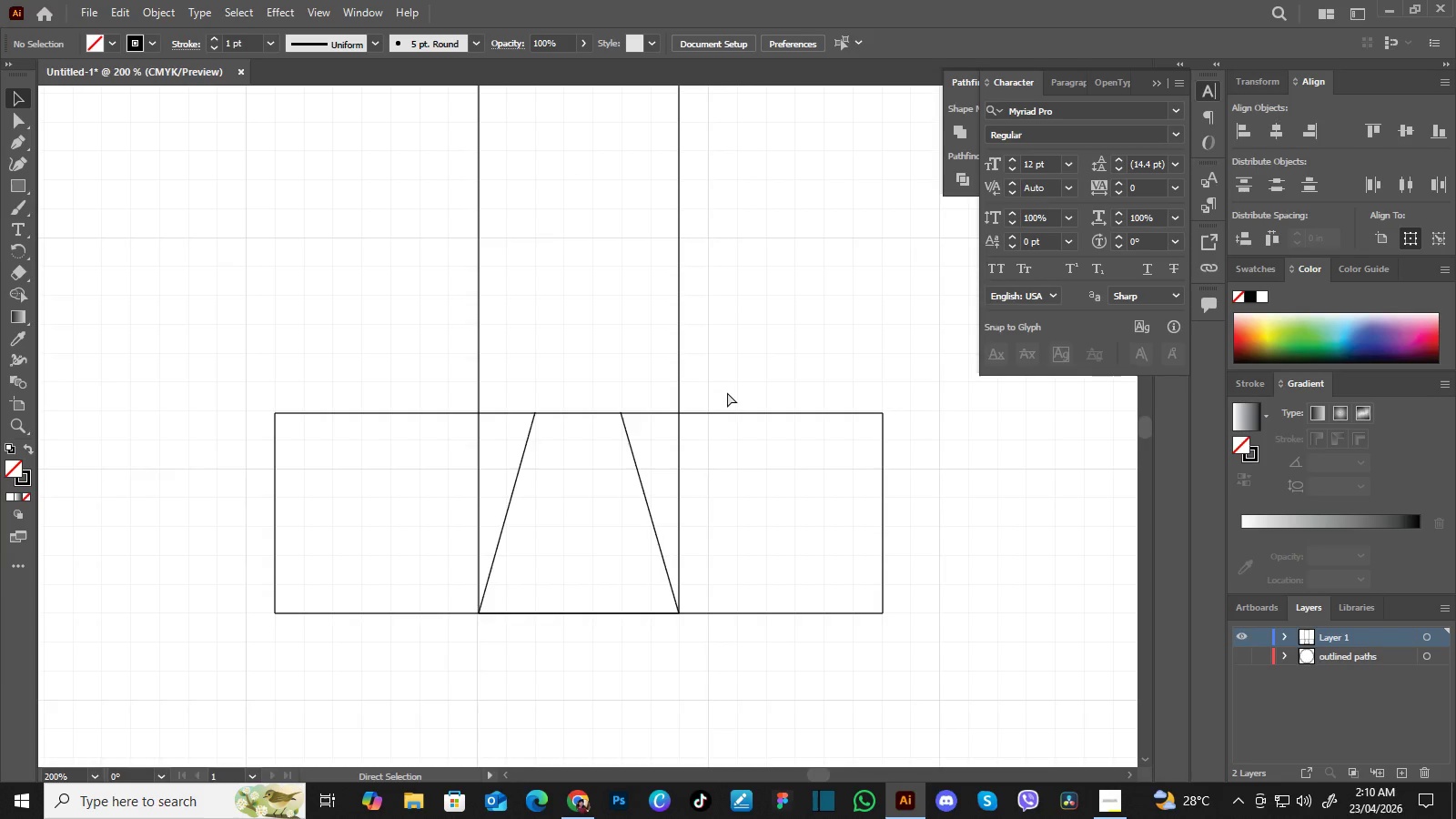 
key(Control+Equal)
 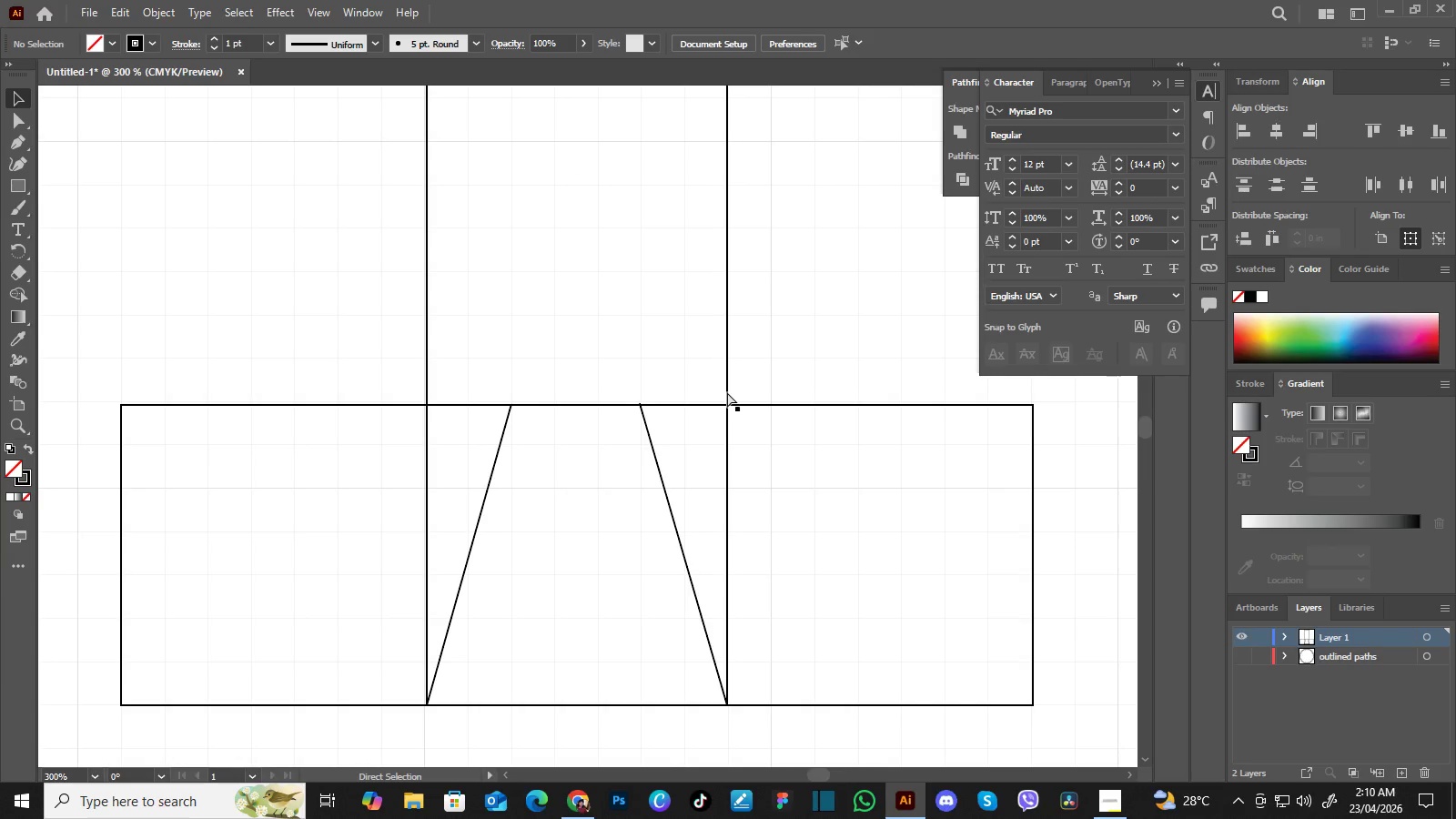 
key(Control+Equal)
 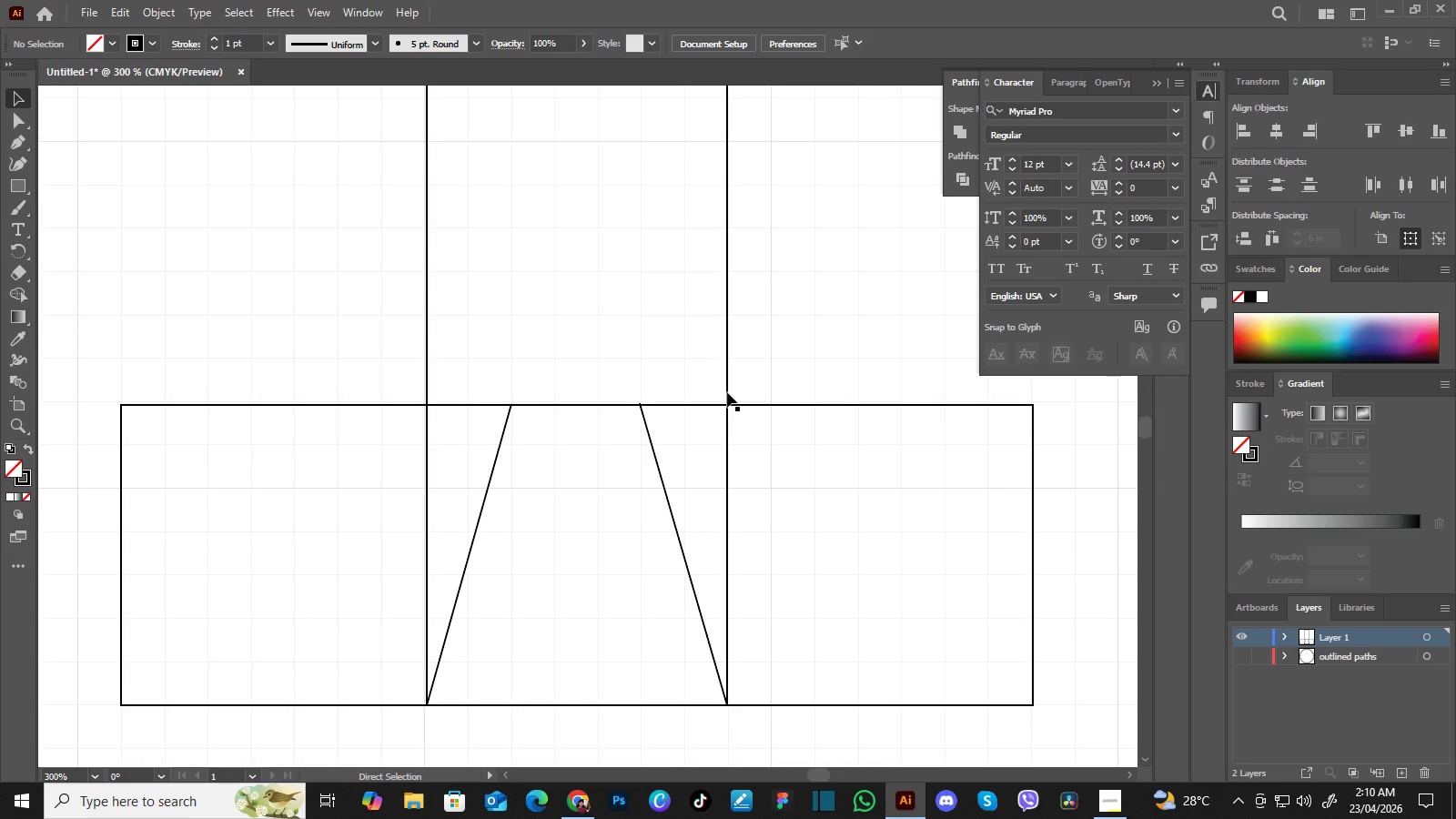 
key(Control+Equal)
 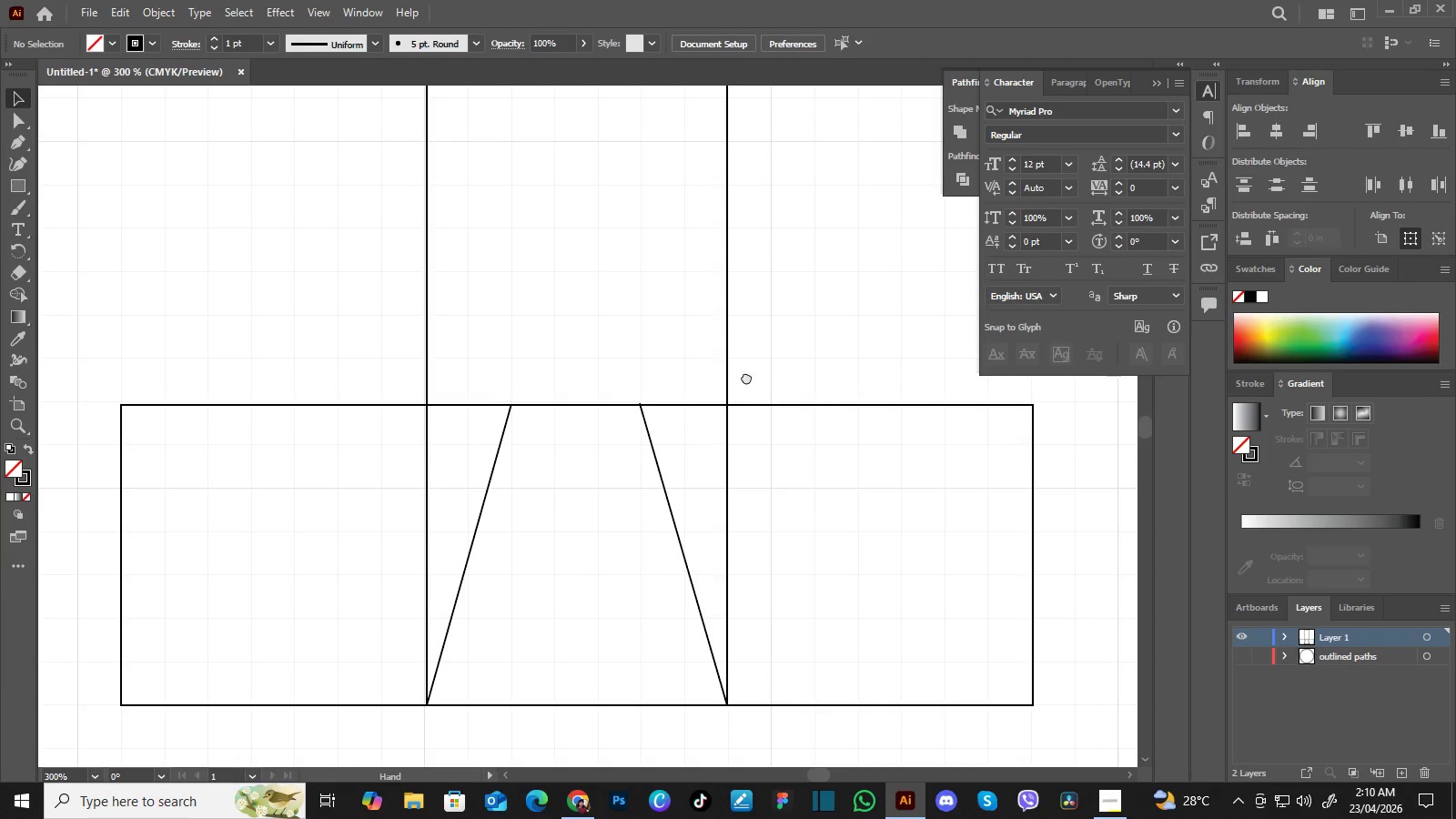 
hold_key(key=Space, duration=0.92)
 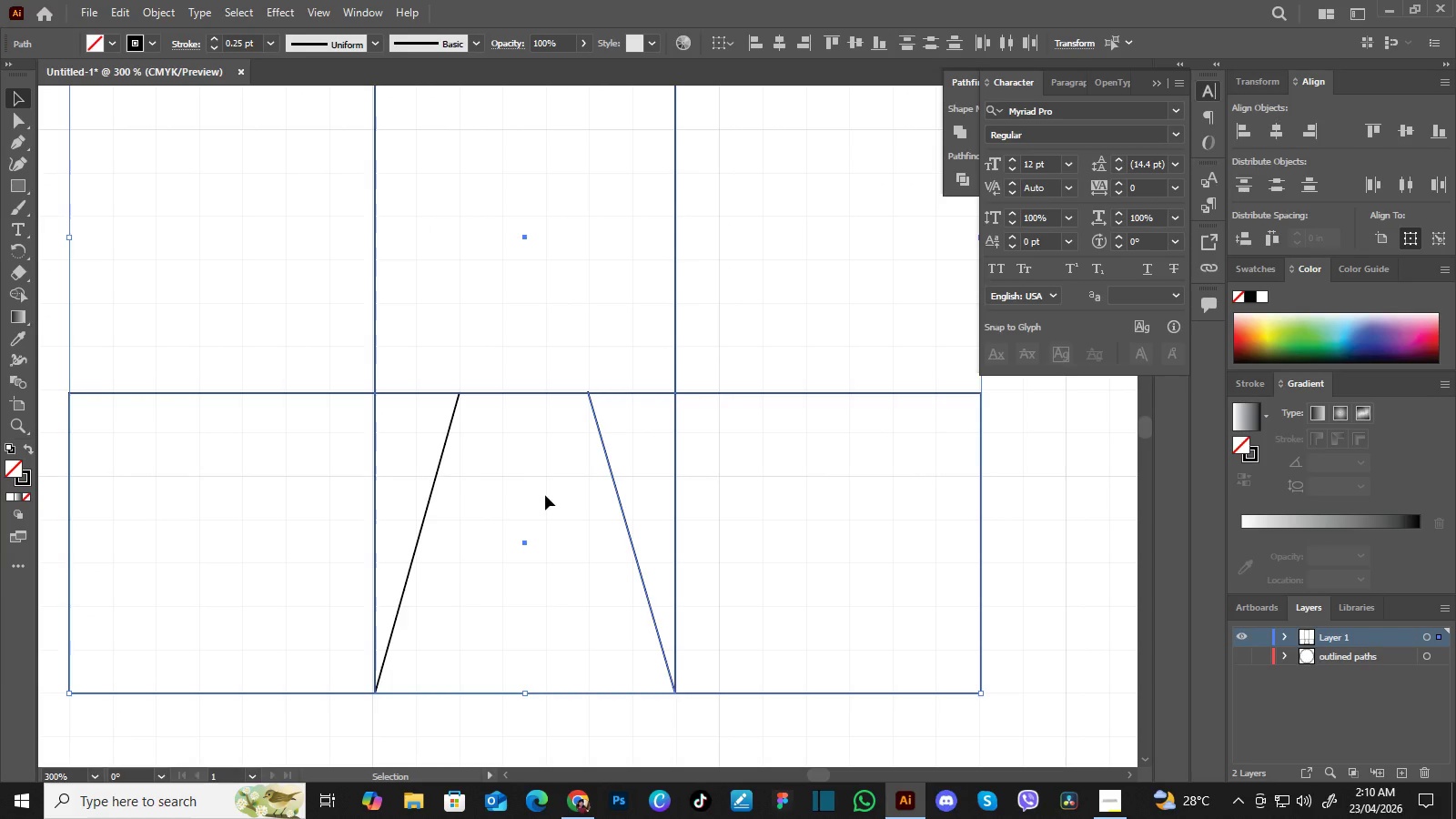 
left_click_drag(start_coordinate=[759, 383], to_coordinate=[707, 370])
 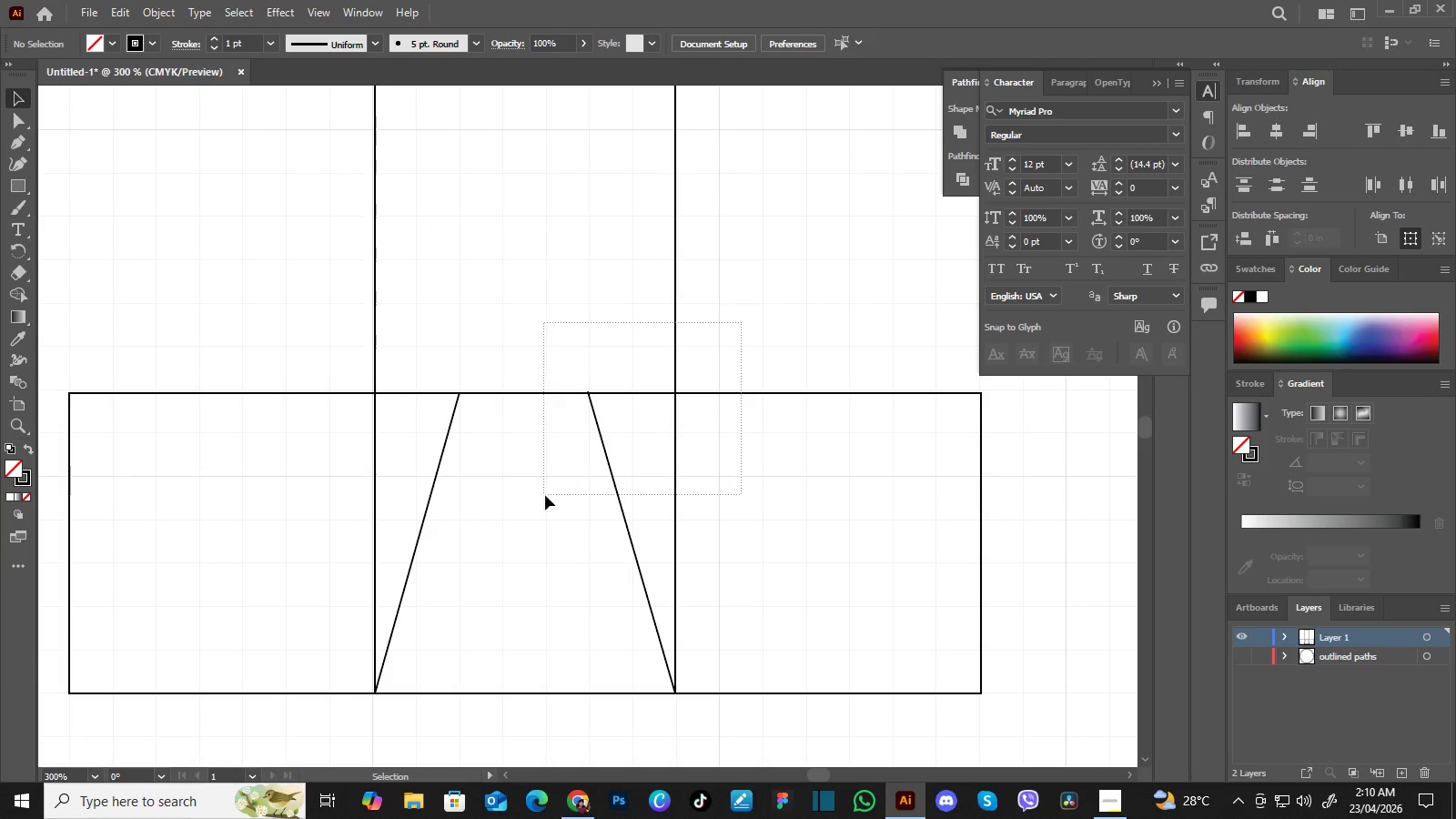 
left_click_drag(start_coordinate=[743, 322], to_coordinate=[545, 495])
 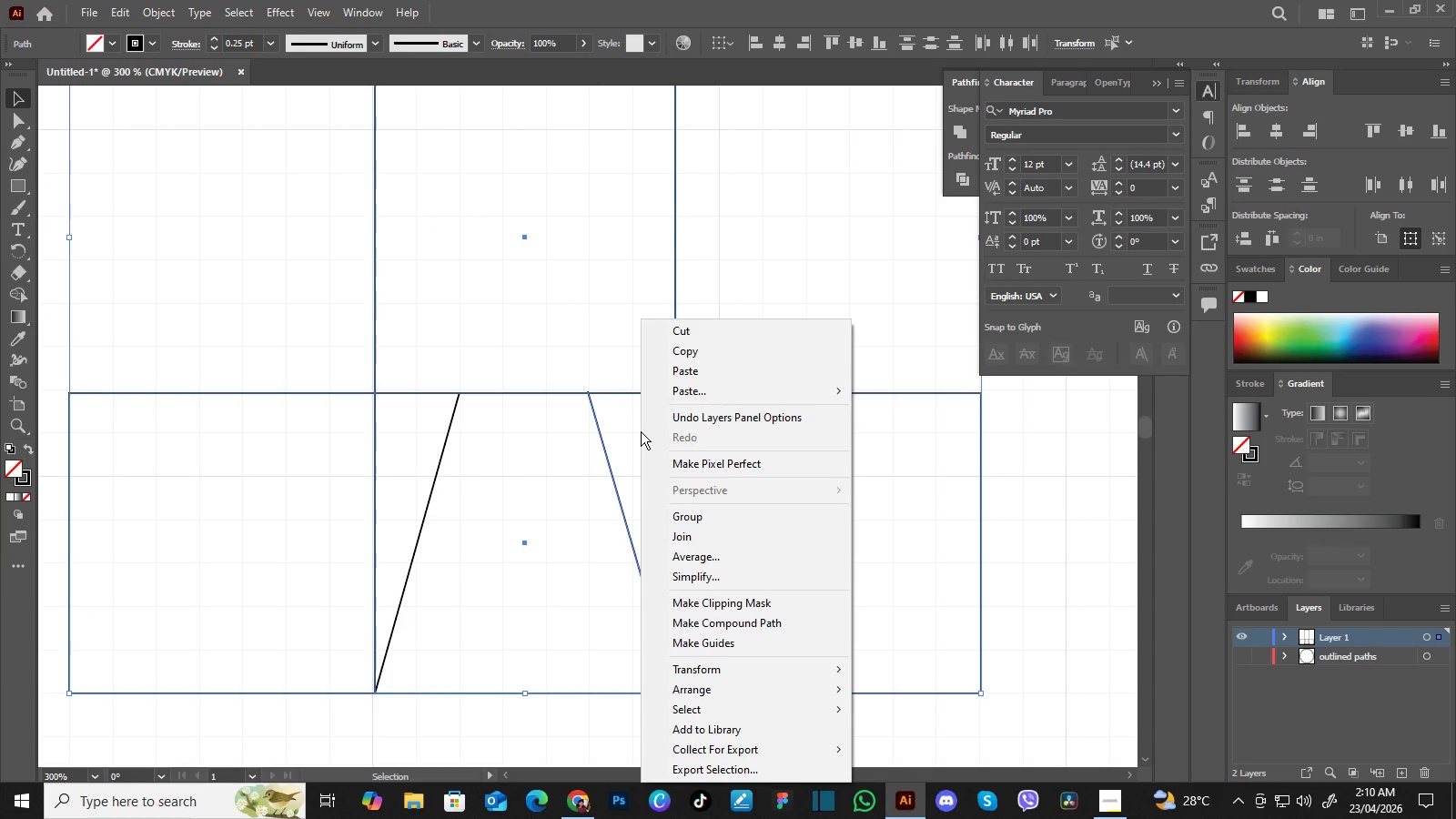 
right_click([641, 431])
 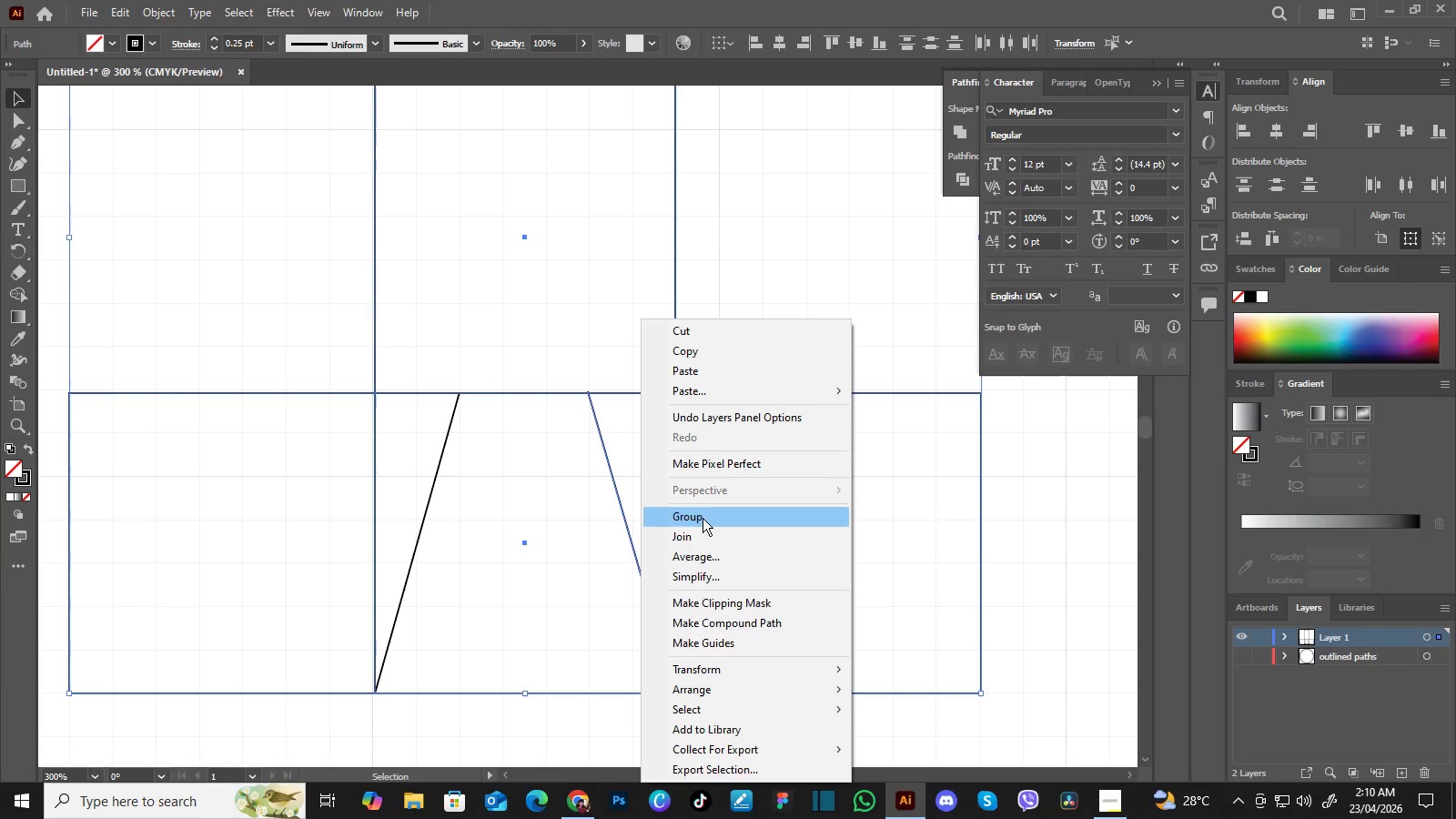 
wait(5.22)
 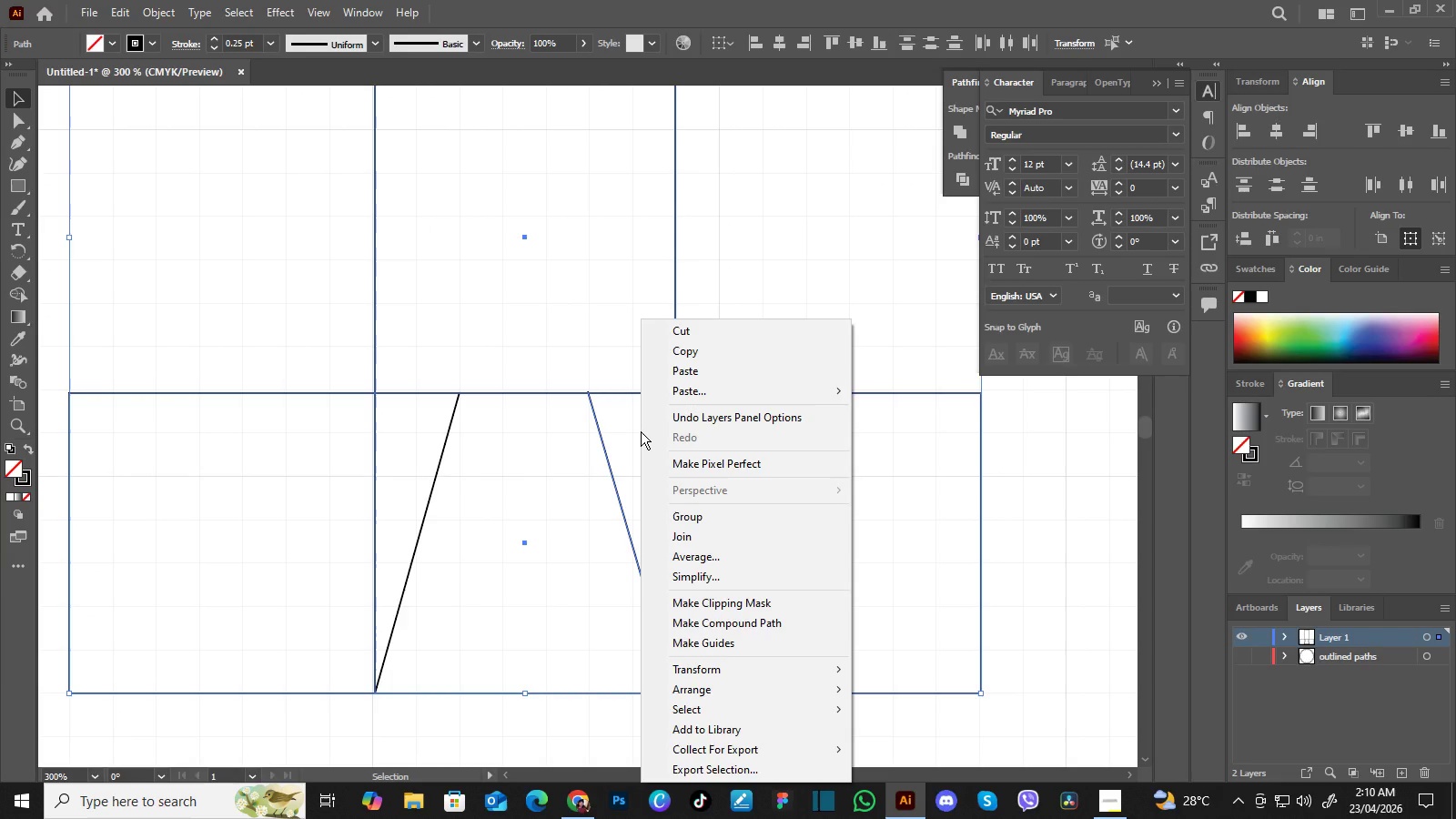 
left_click([703, 531])
 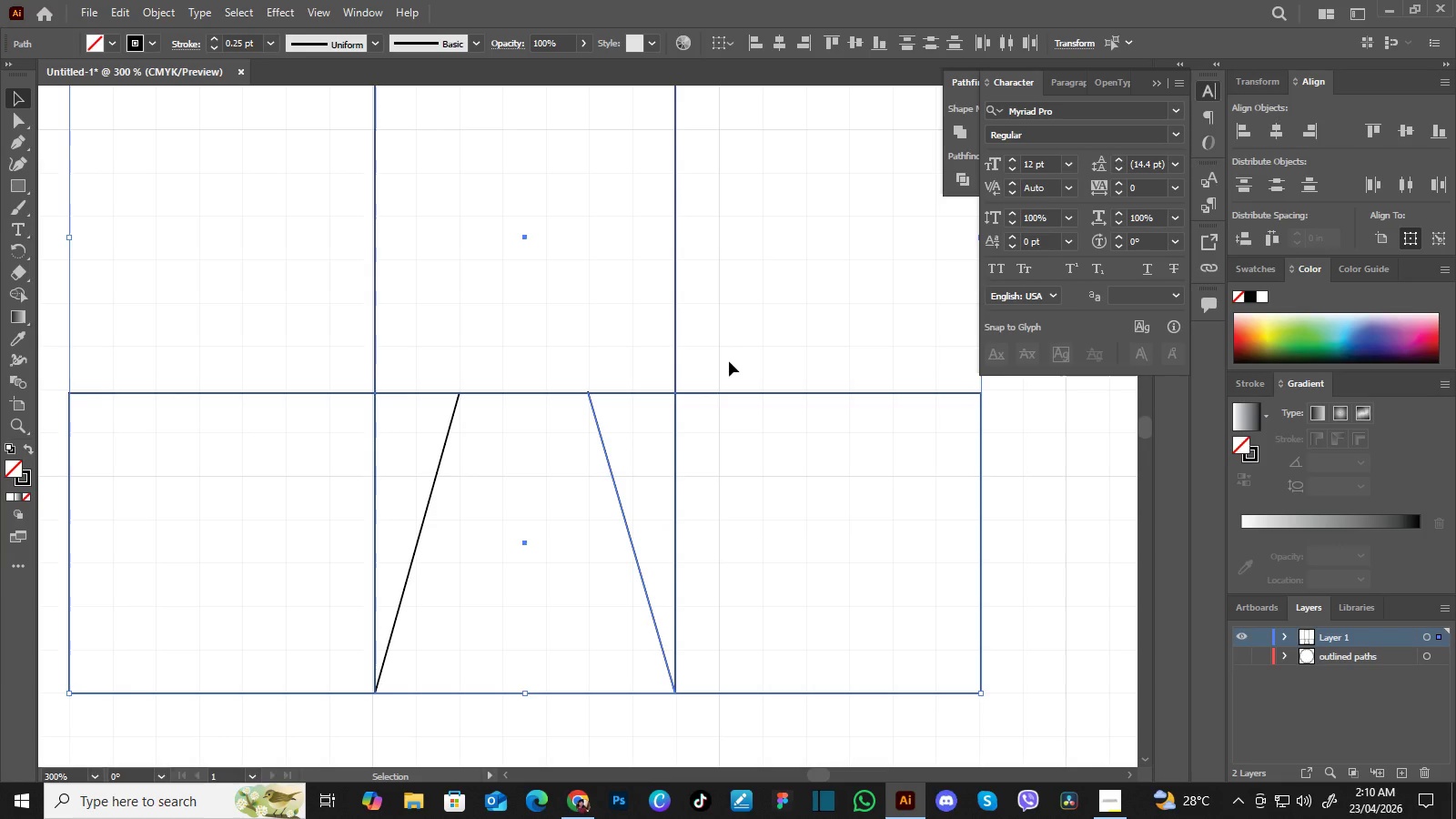 
left_click([729, 361])
 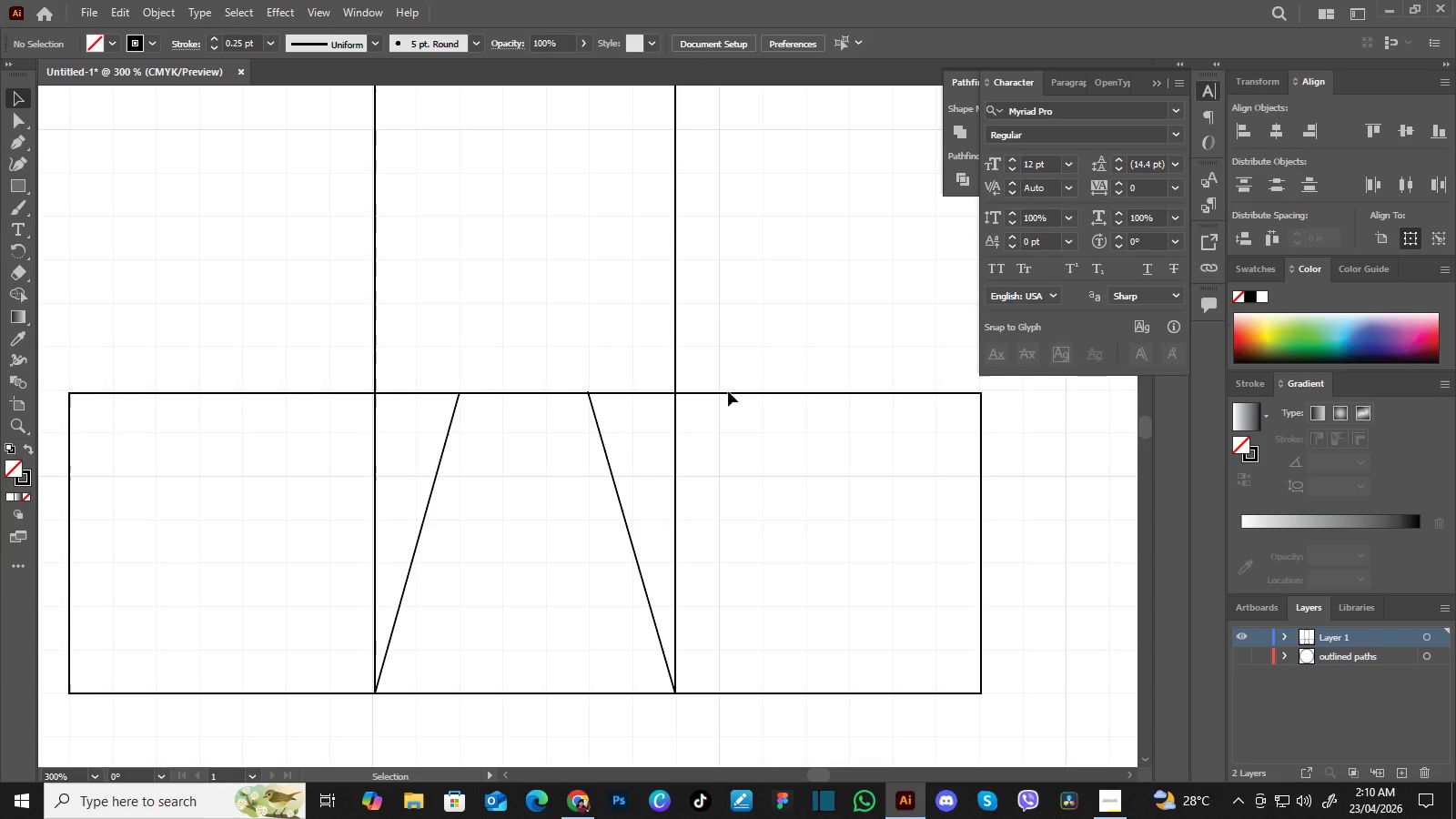 
left_click([728, 391])
 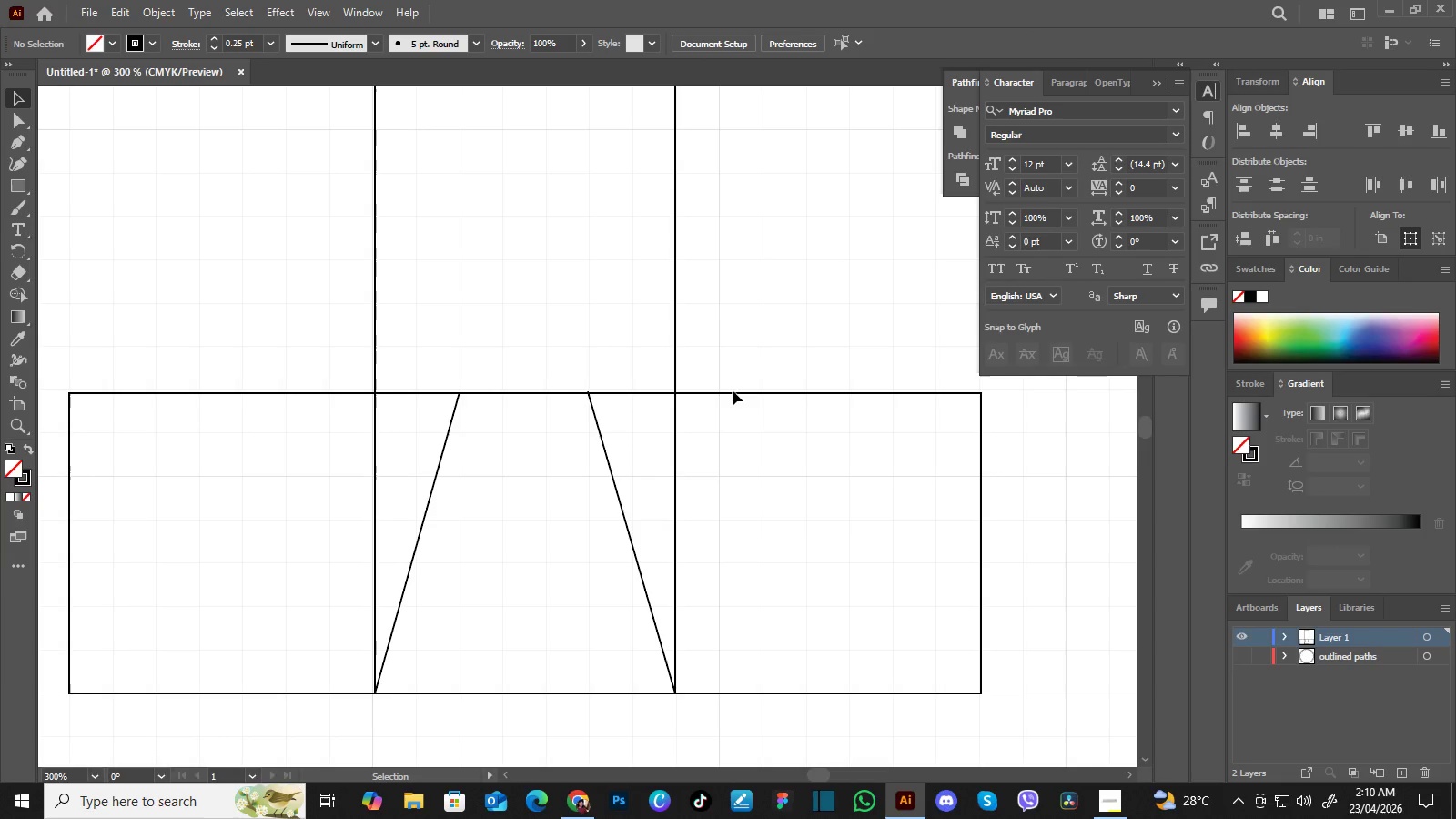 
left_click([728, 391])
 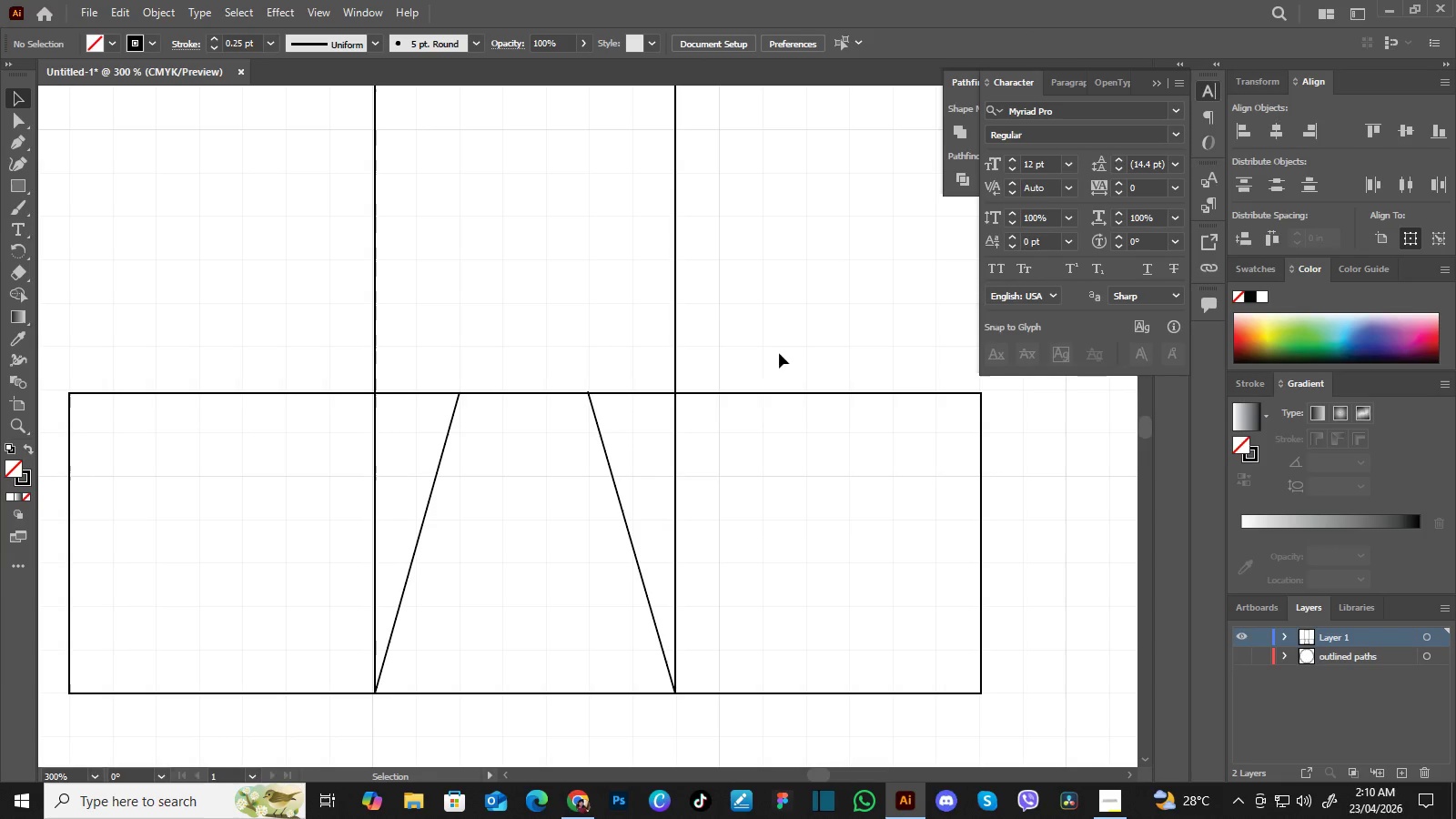 
left_click([733, 389])
 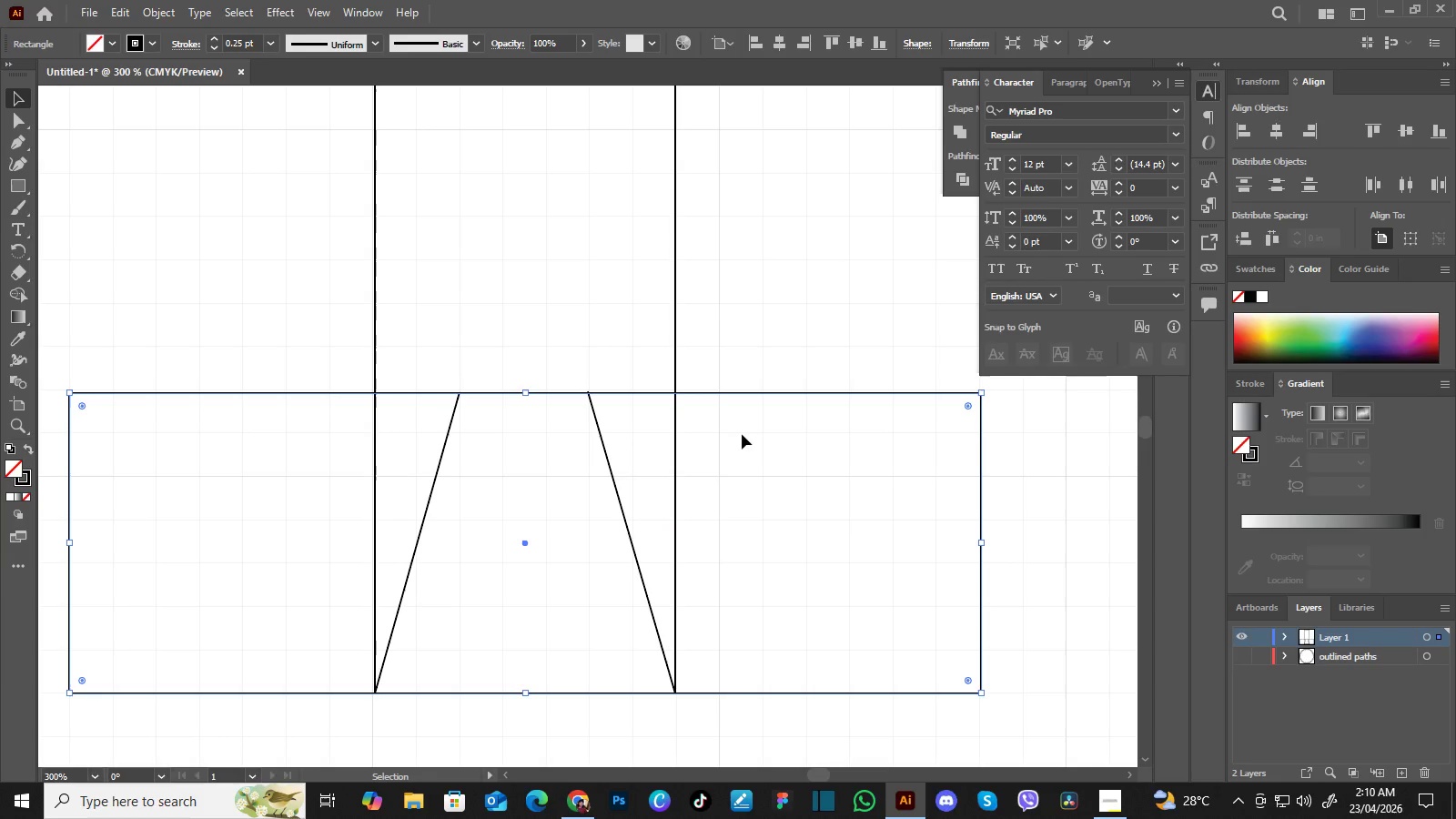 
left_click_drag(start_coordinate=[779, 353], to_coordinate=[742, 434])
 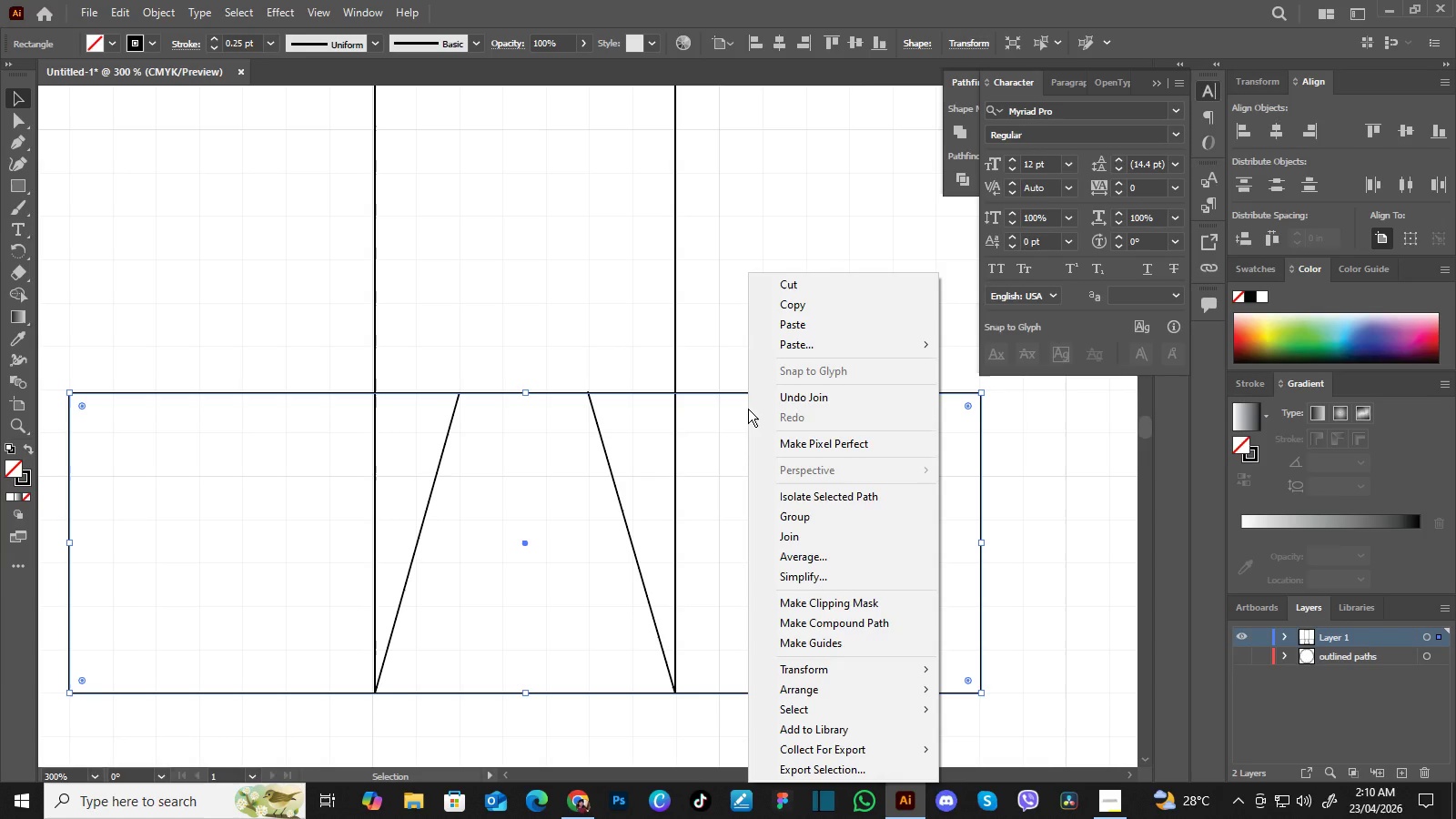 
right_click([748, 409])
 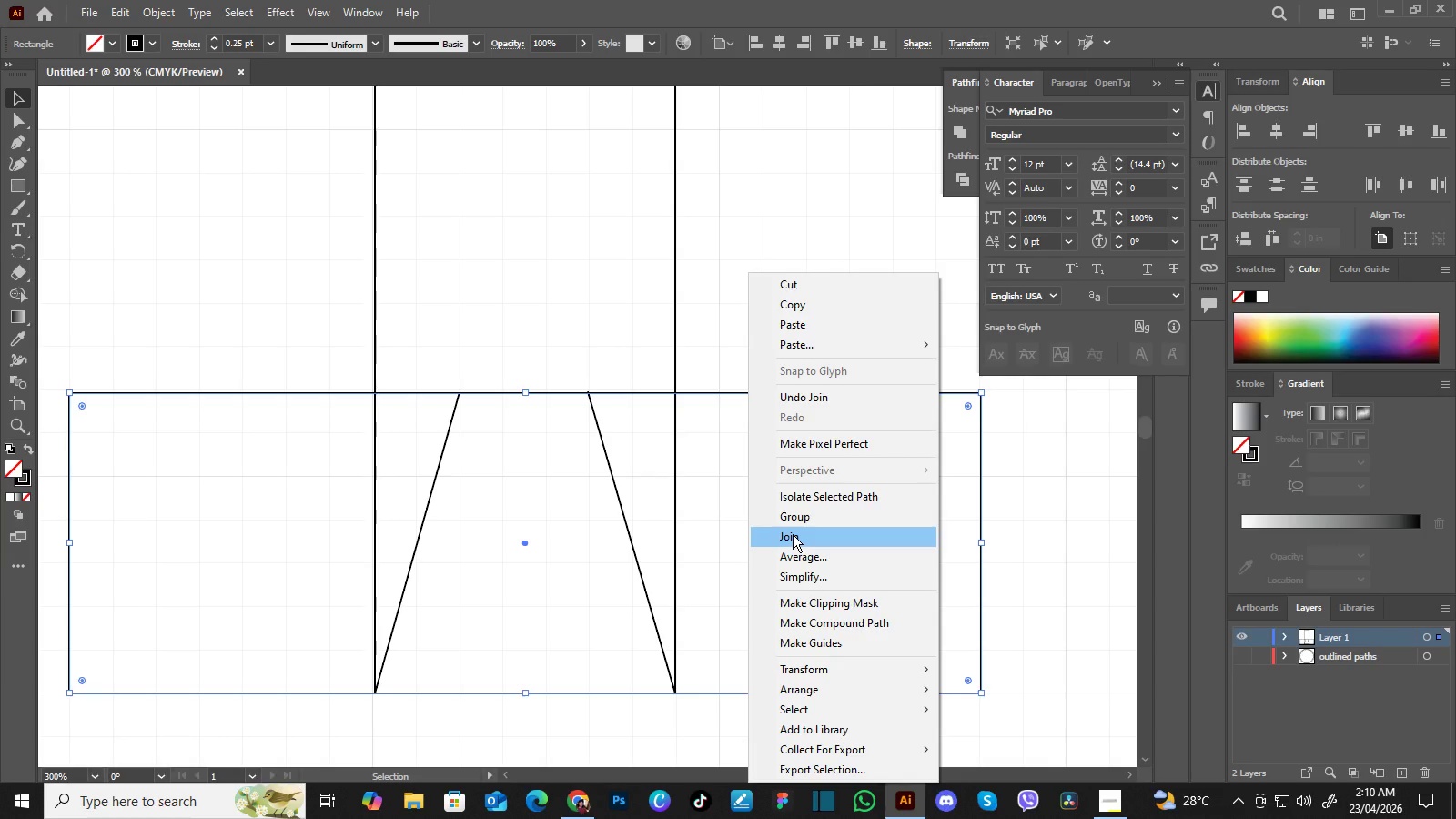 
left_click([793, 534])
 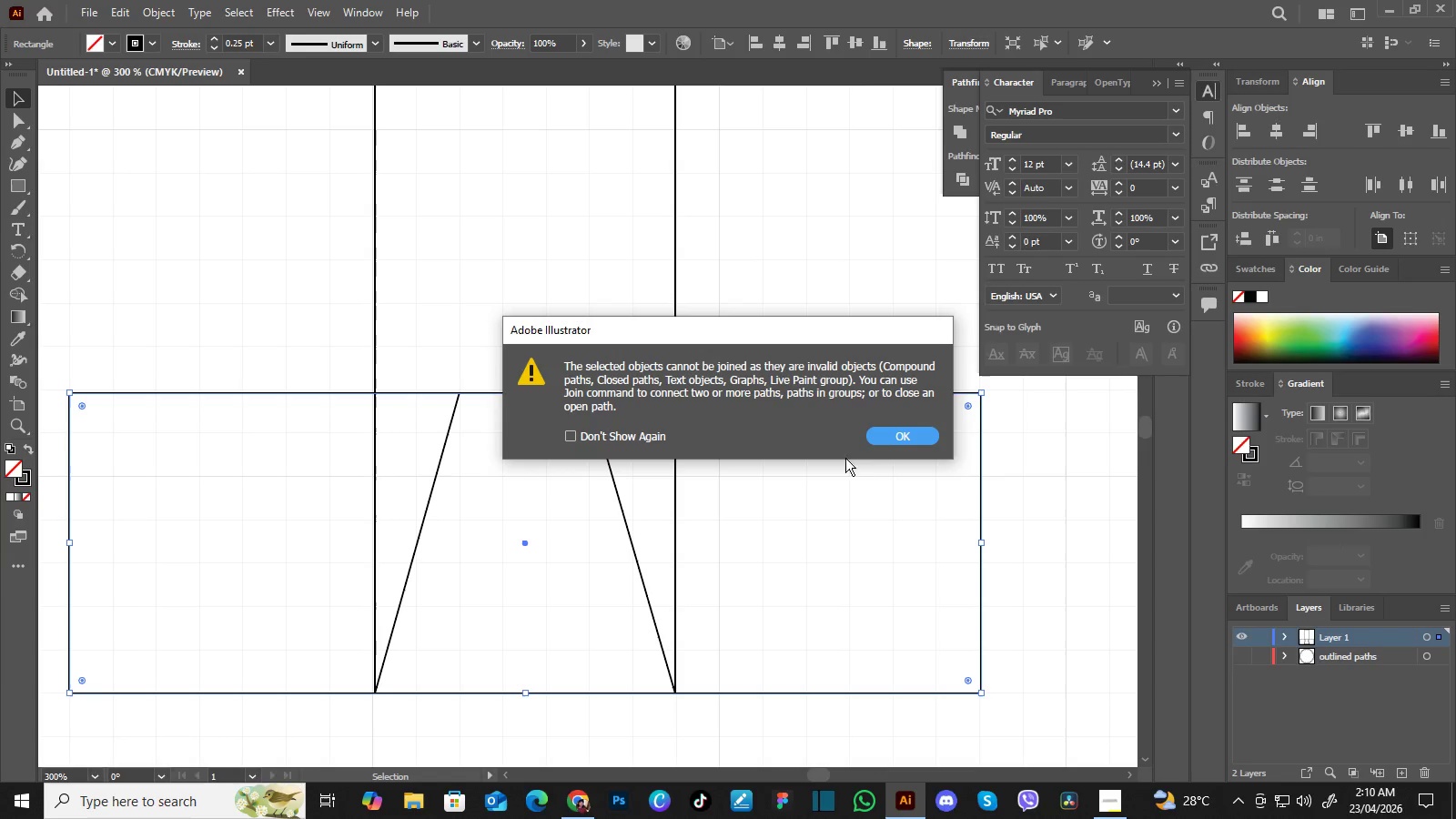 
left_click([902, 435])
 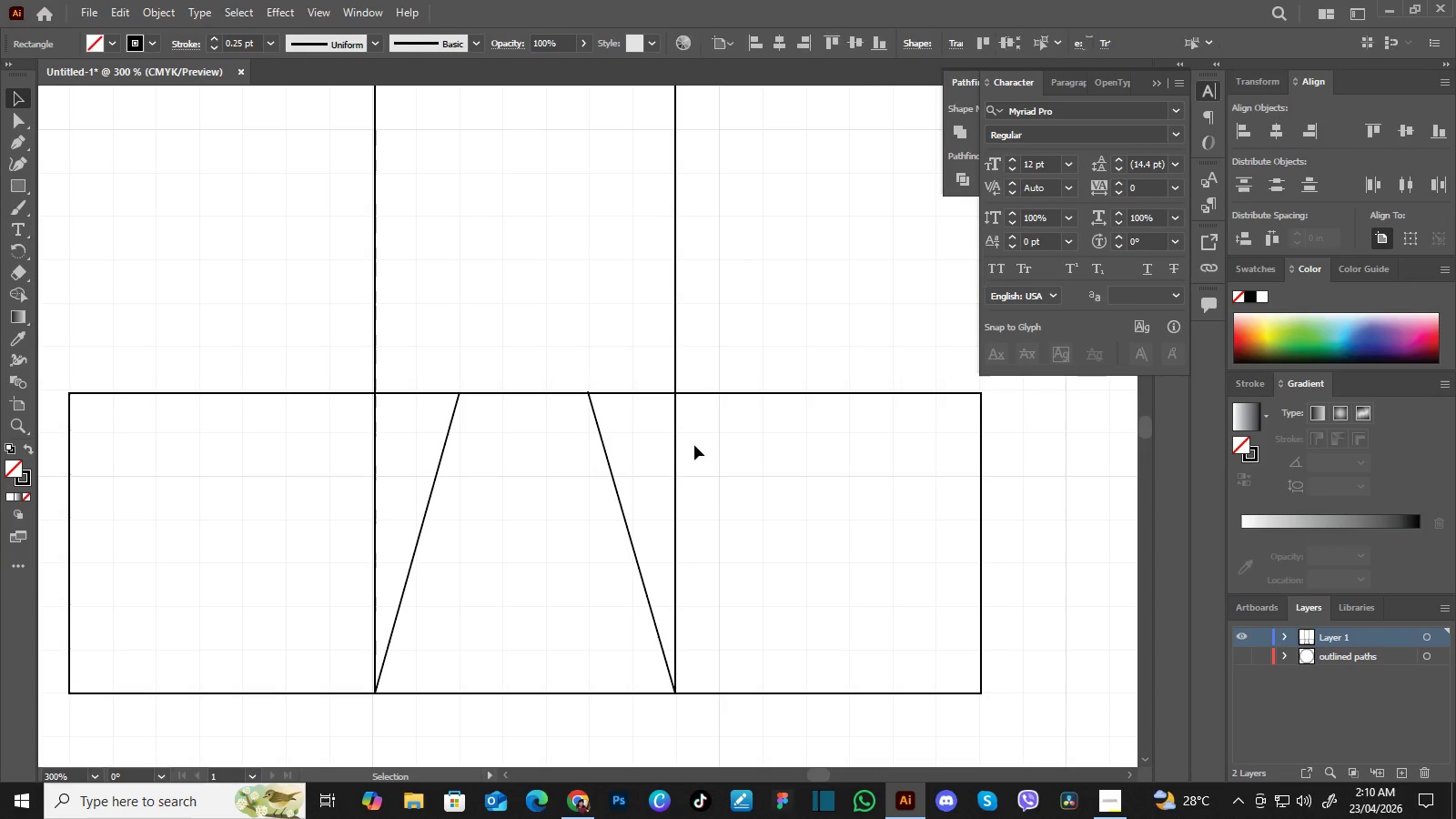 
left_click([682, 456])
 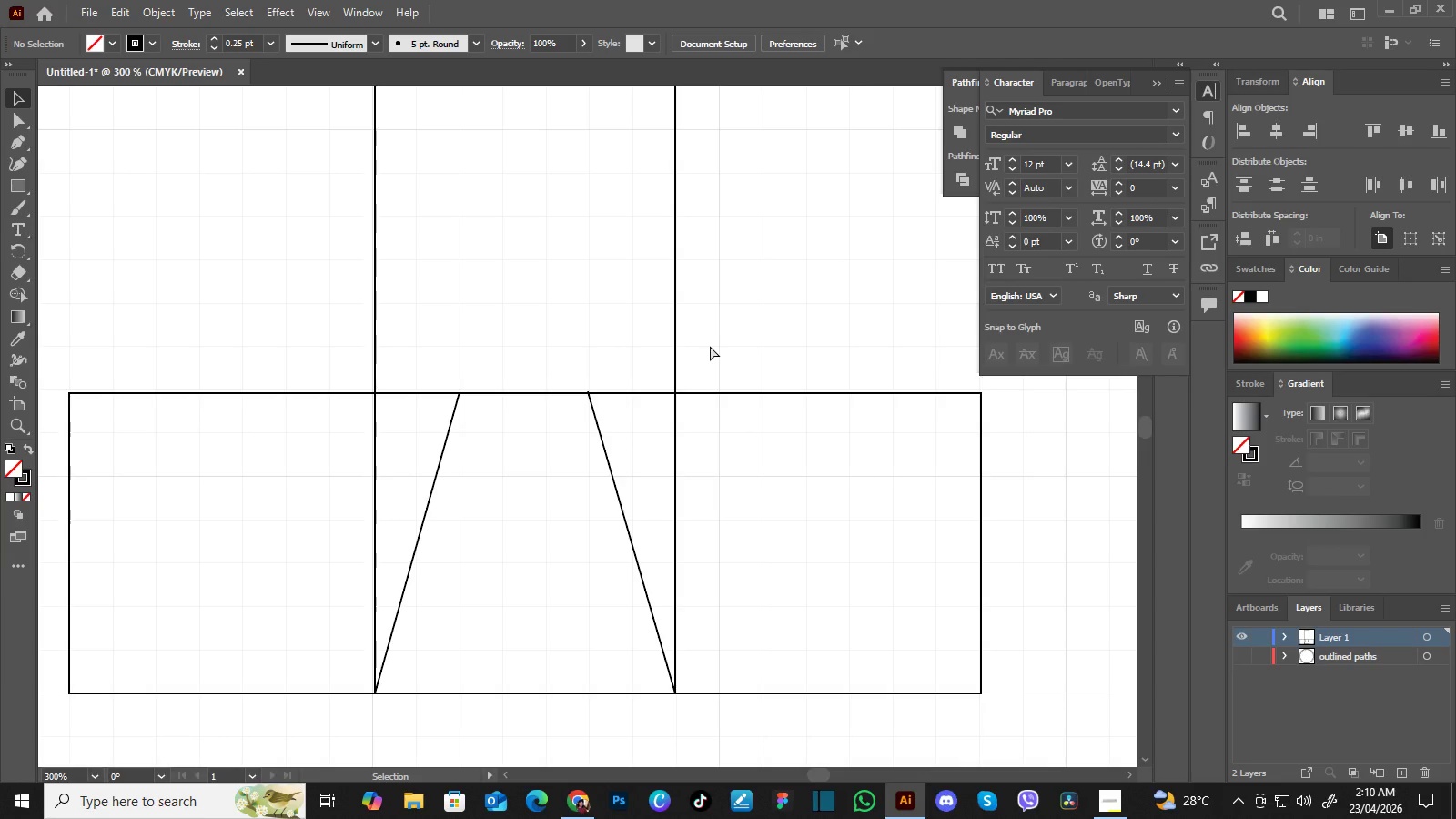 
key(Control+Equal)
 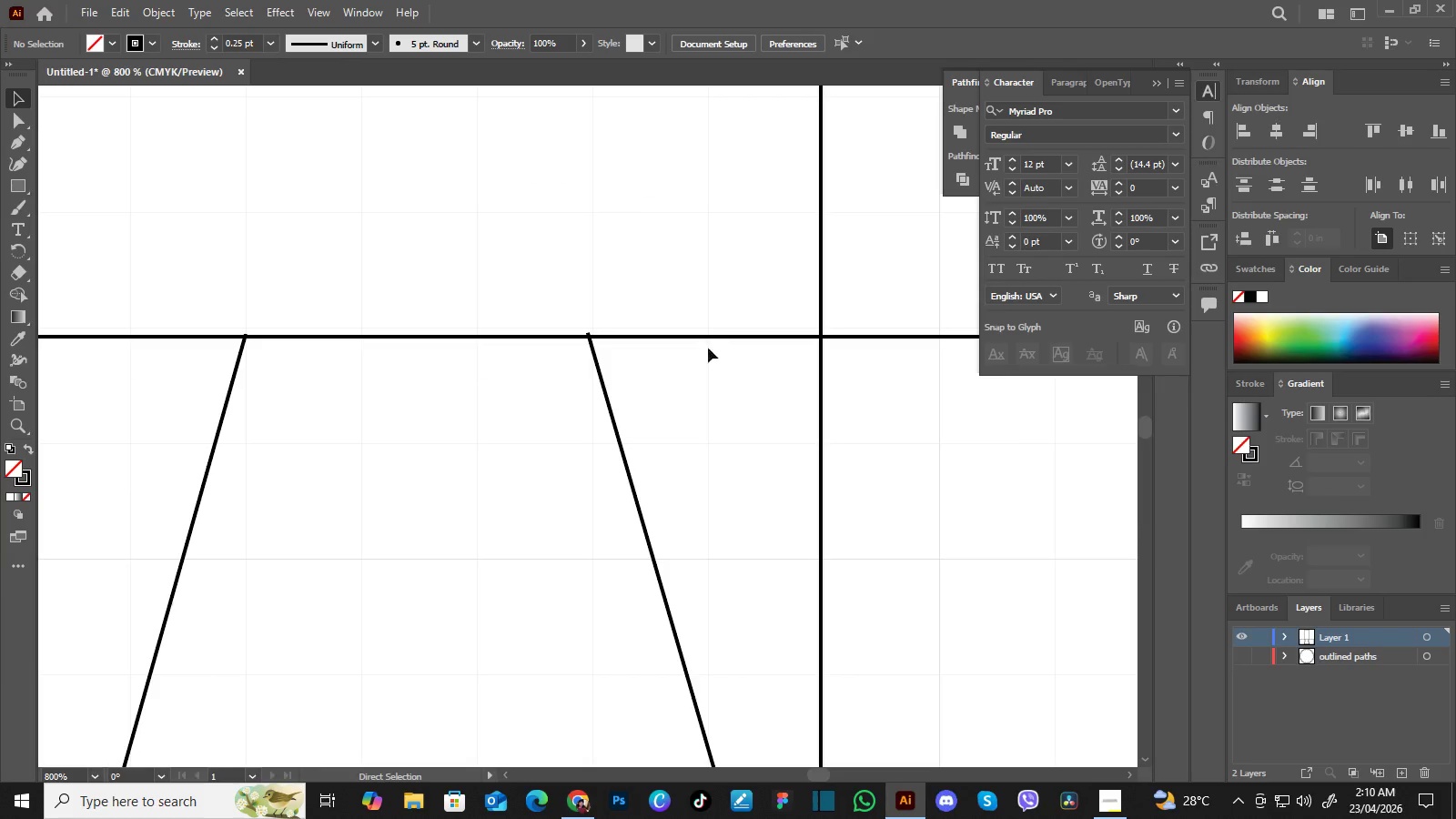 
key(Control+Equal)
 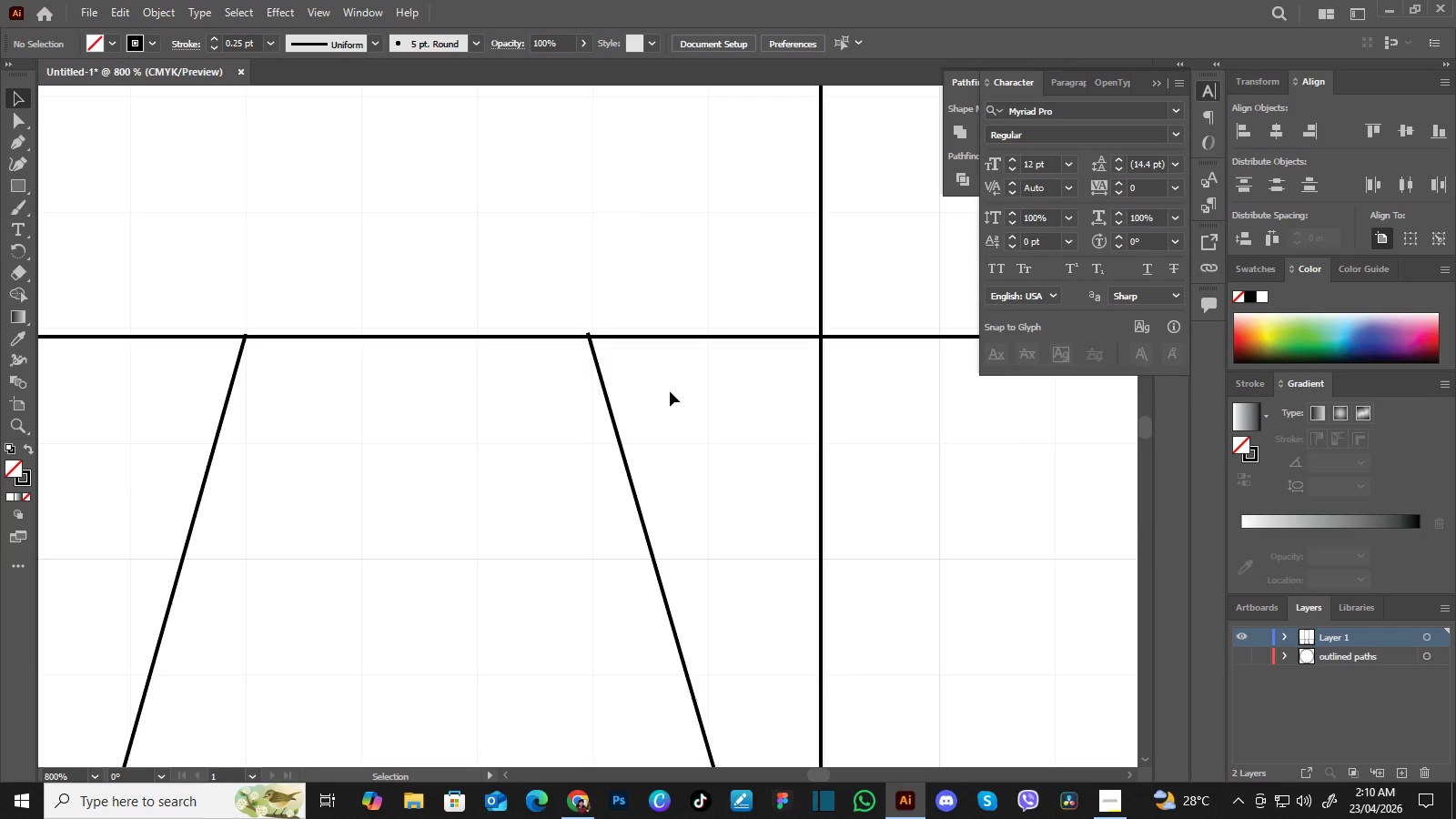 
key(Control+Equal)
 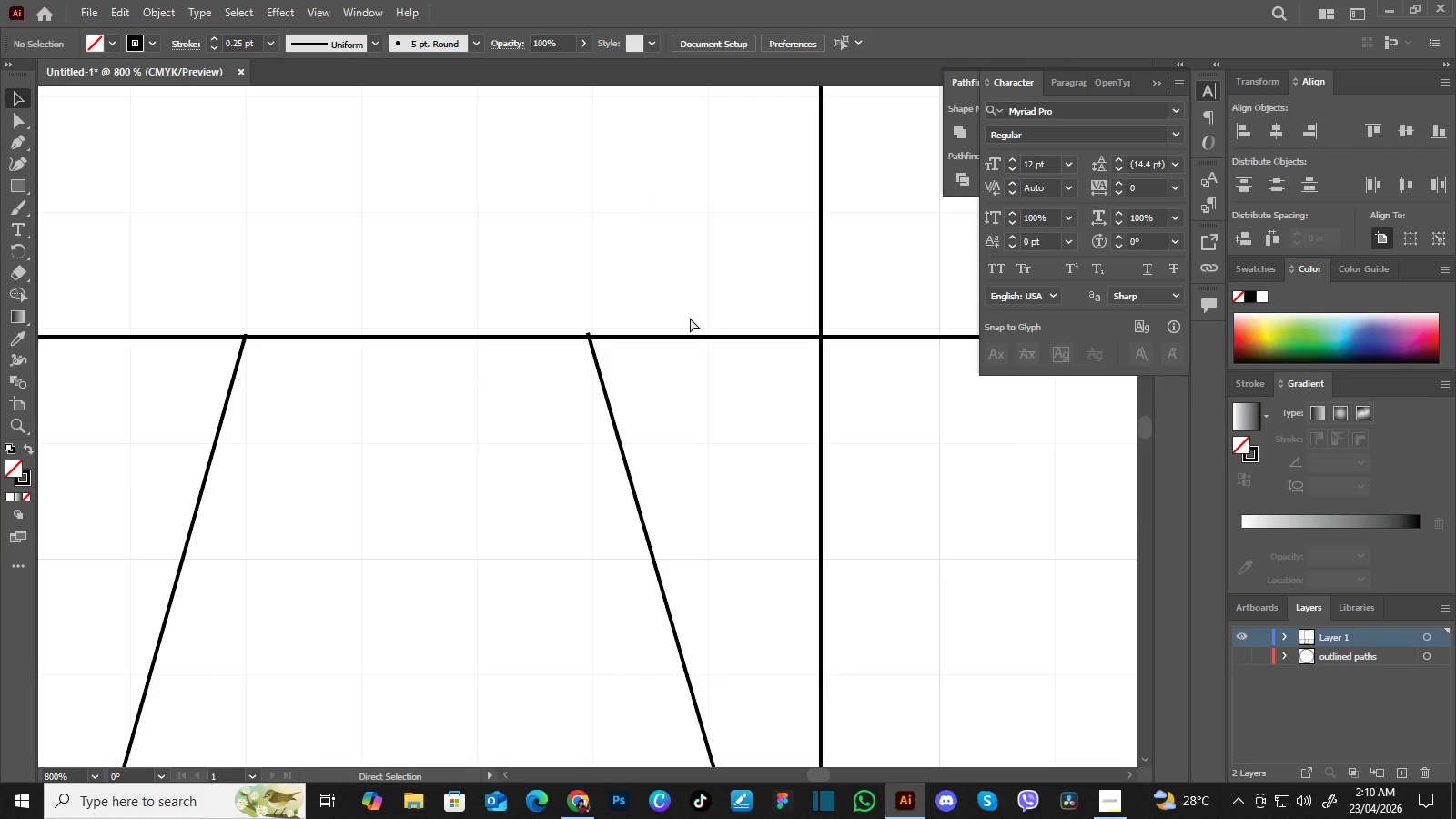 
key(Control+Y)
 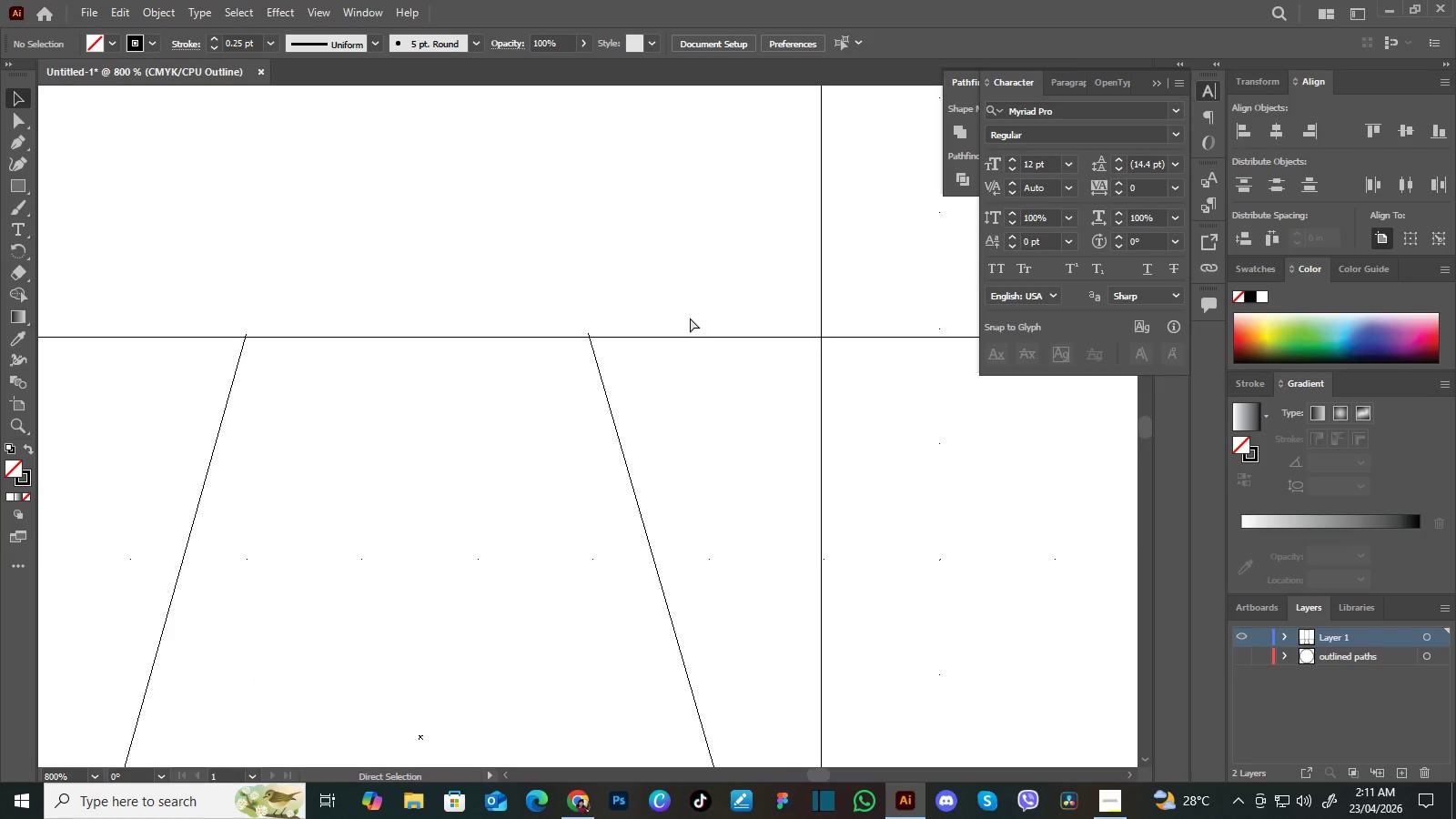 
hold_key(key=ControlLeft, duration=0.86)
 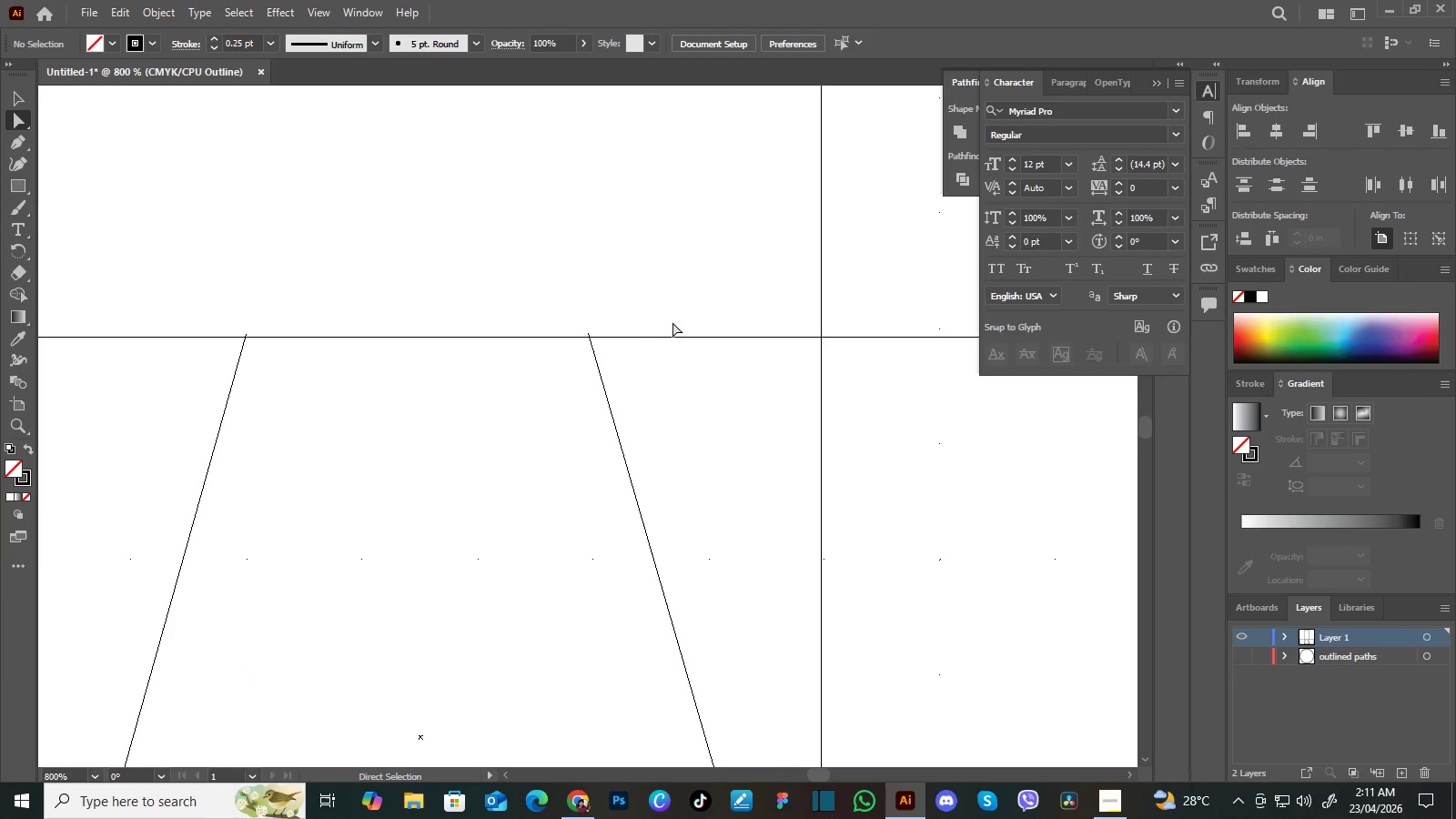 
hold_key(key=ControlLeft, duration=4.14)
 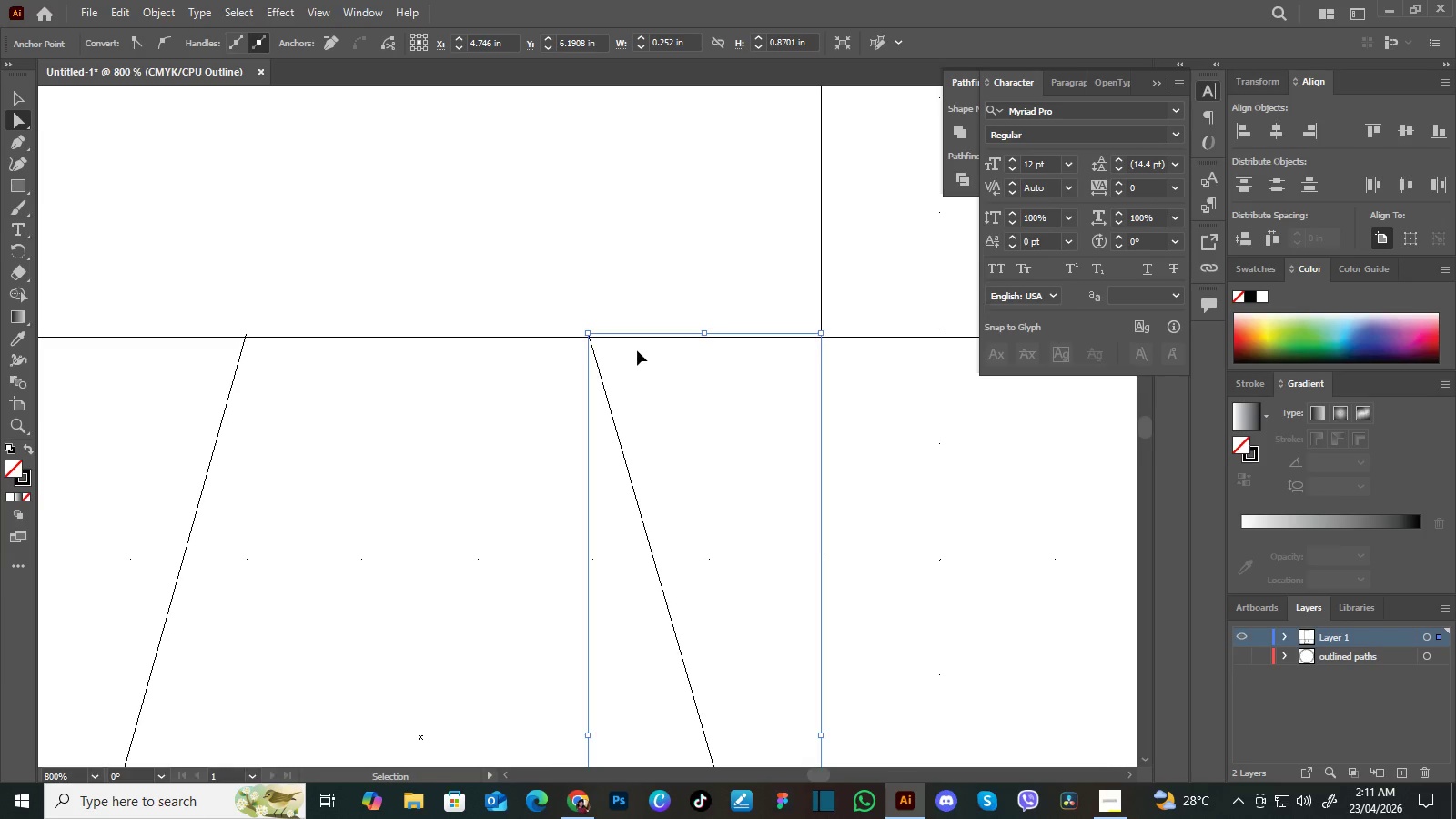 
key(A)
 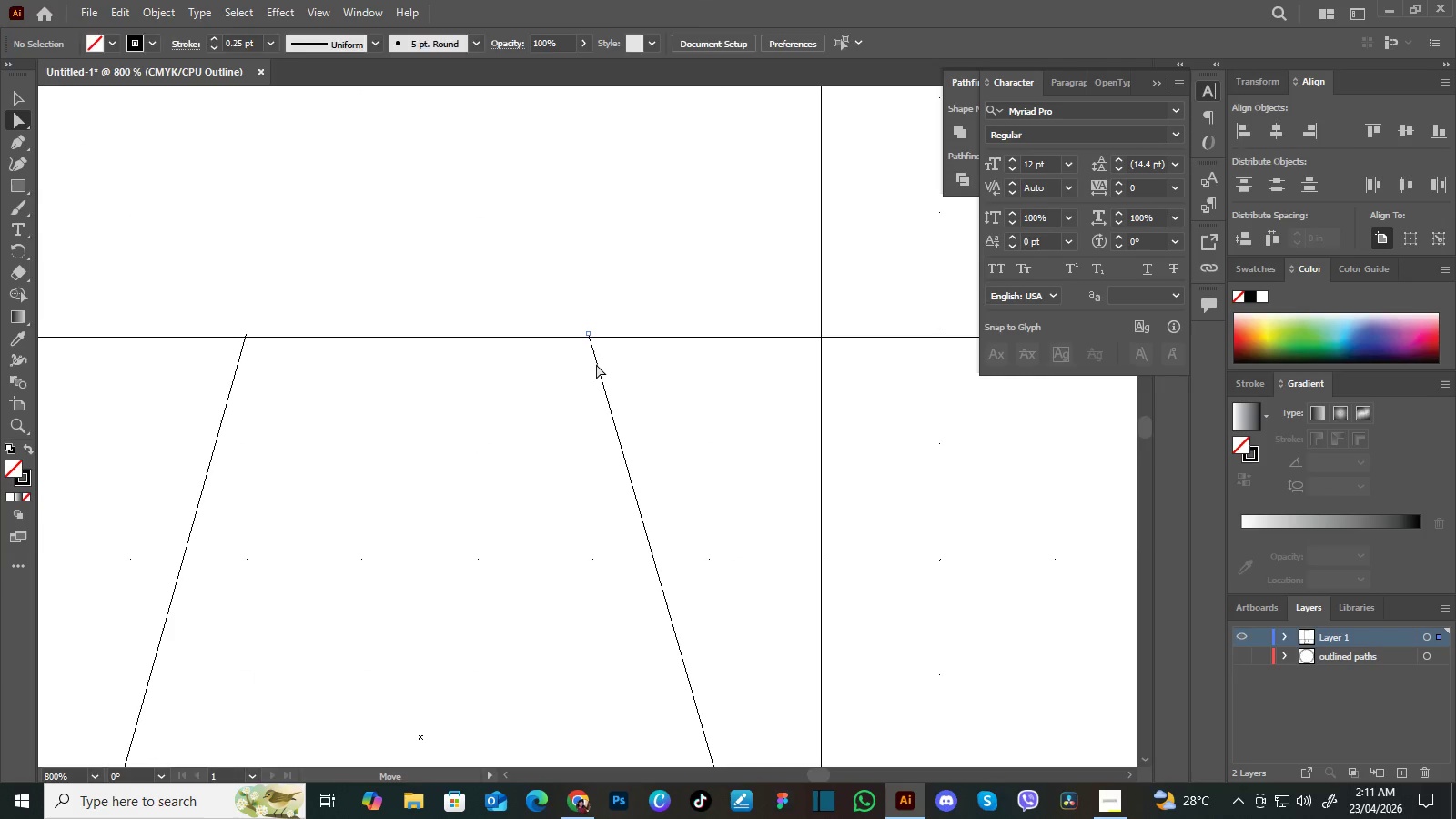 
left_click([596, 364])
 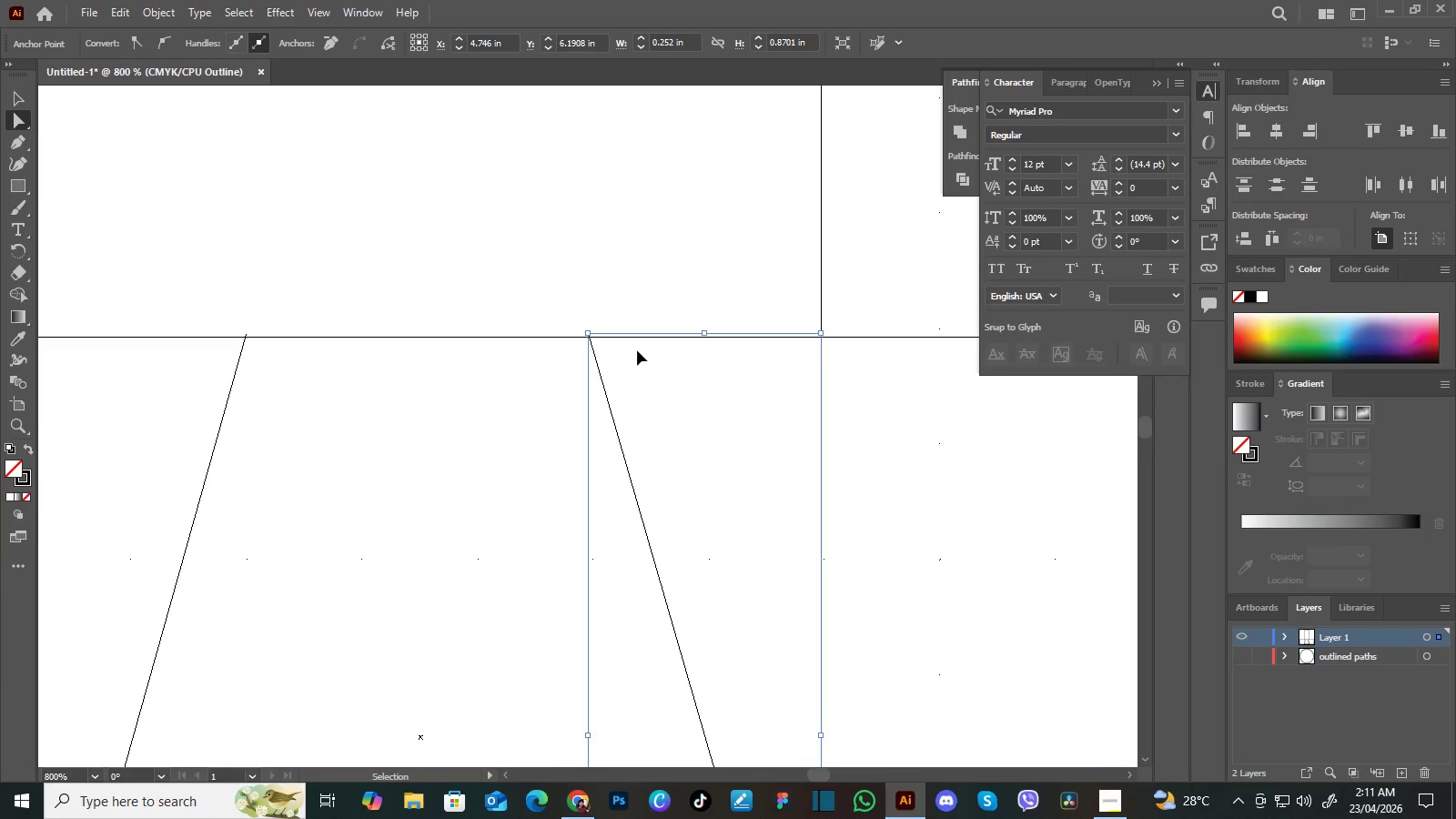 
hold_key(key=ControlLeft, duration=1.5)
 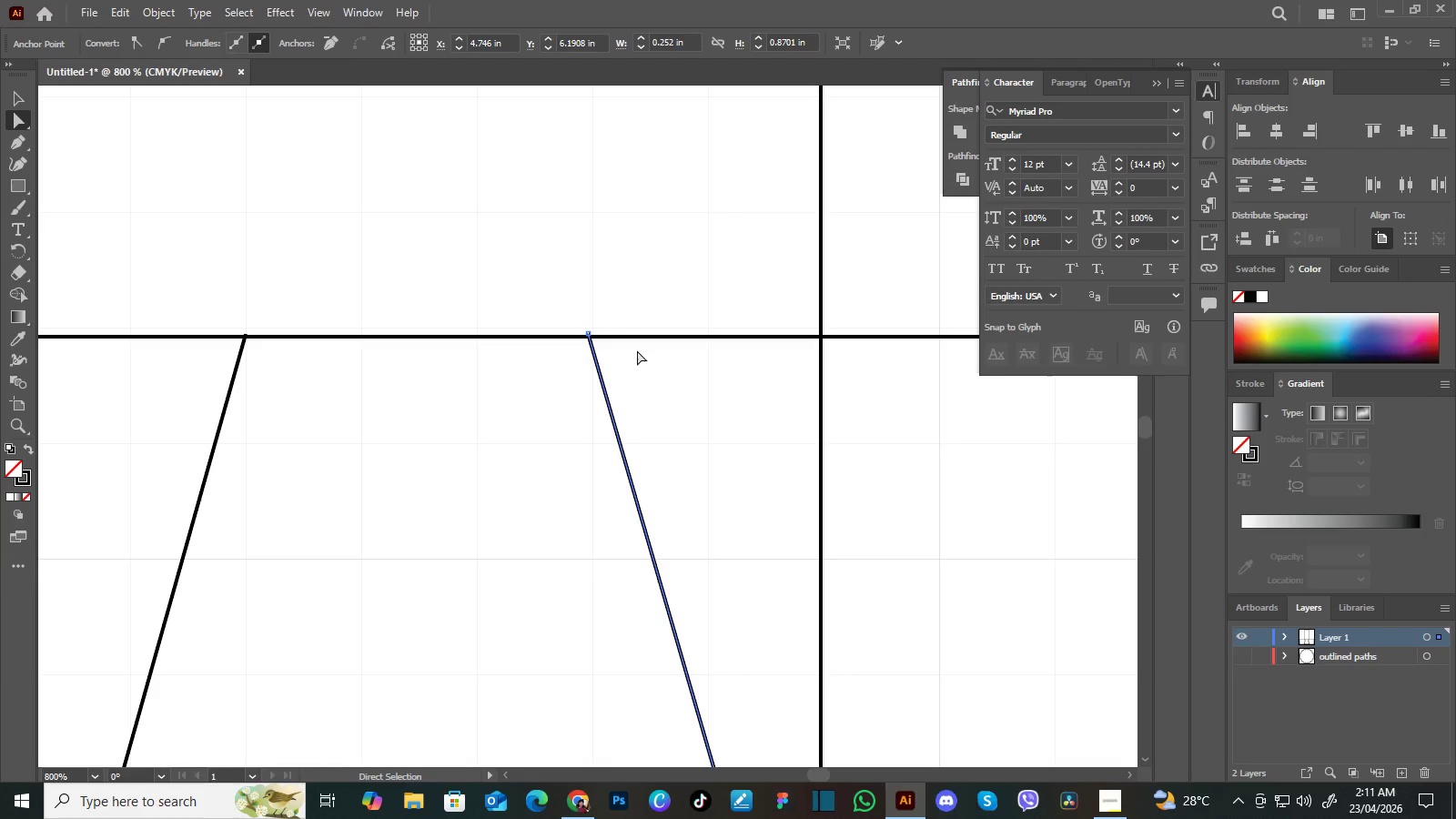 
key(Control+Y)
 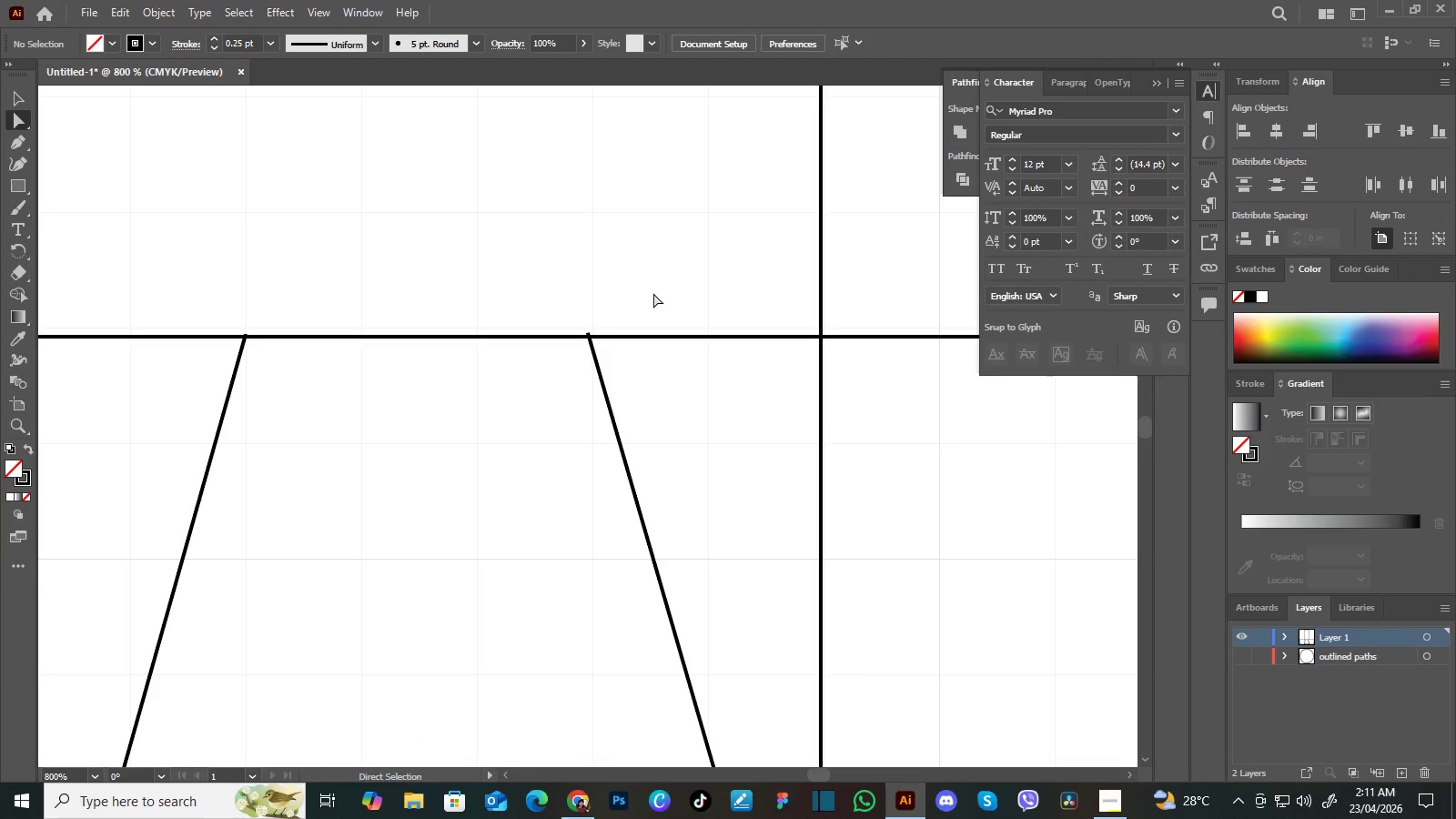 
left_click([653, 293])
 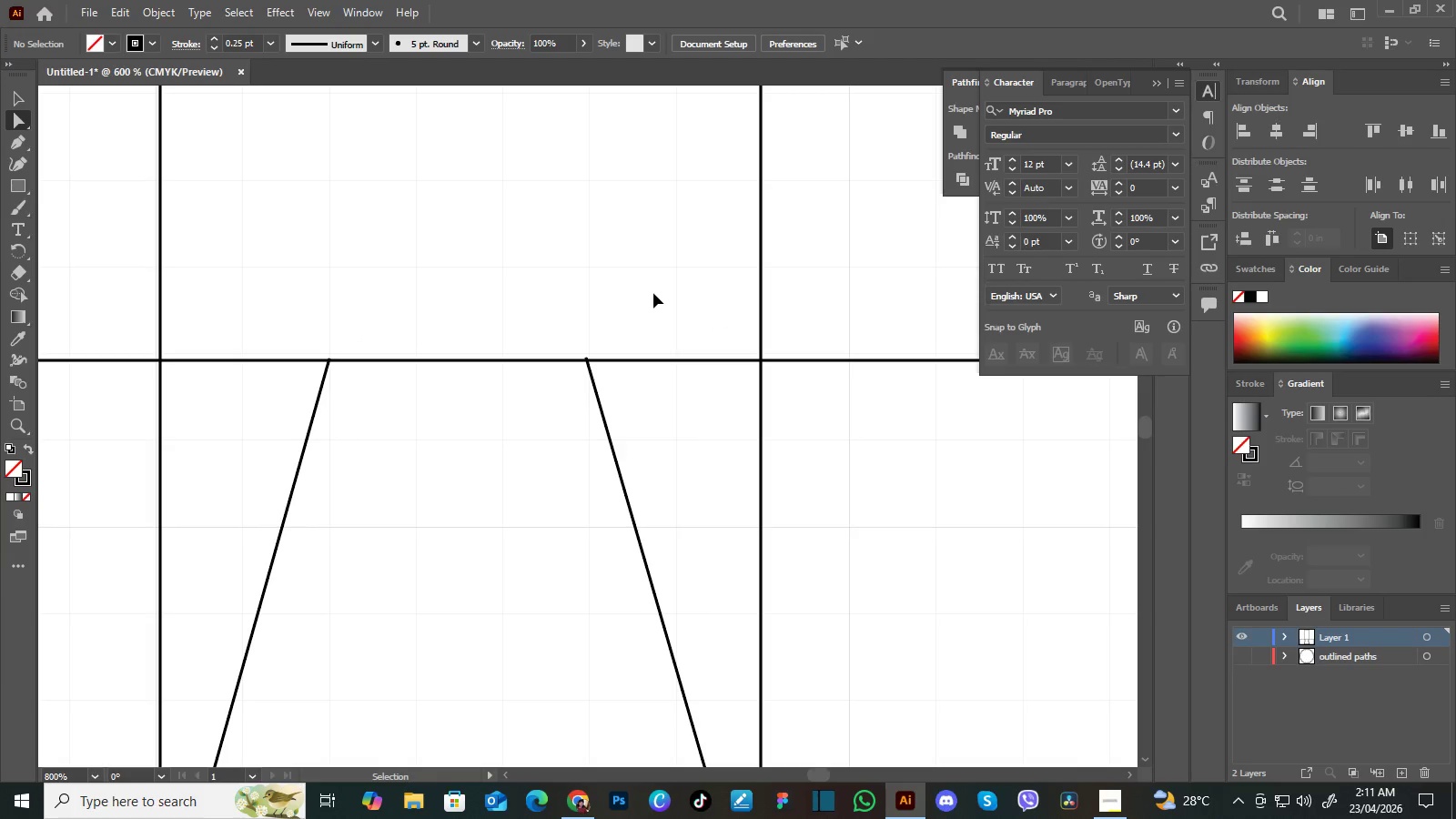 
key(Control+Minus)
 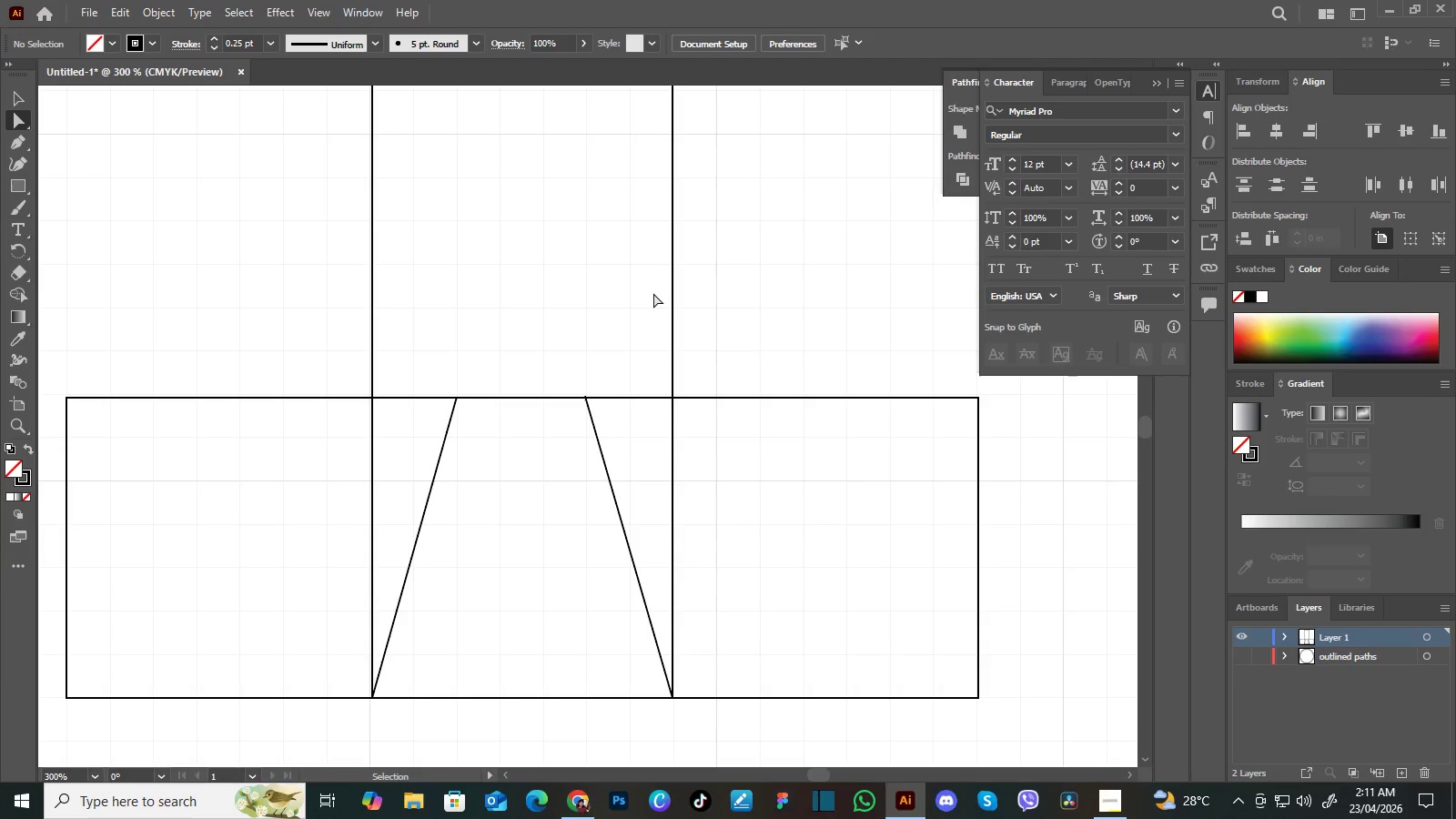 
key(Control+Minus)
 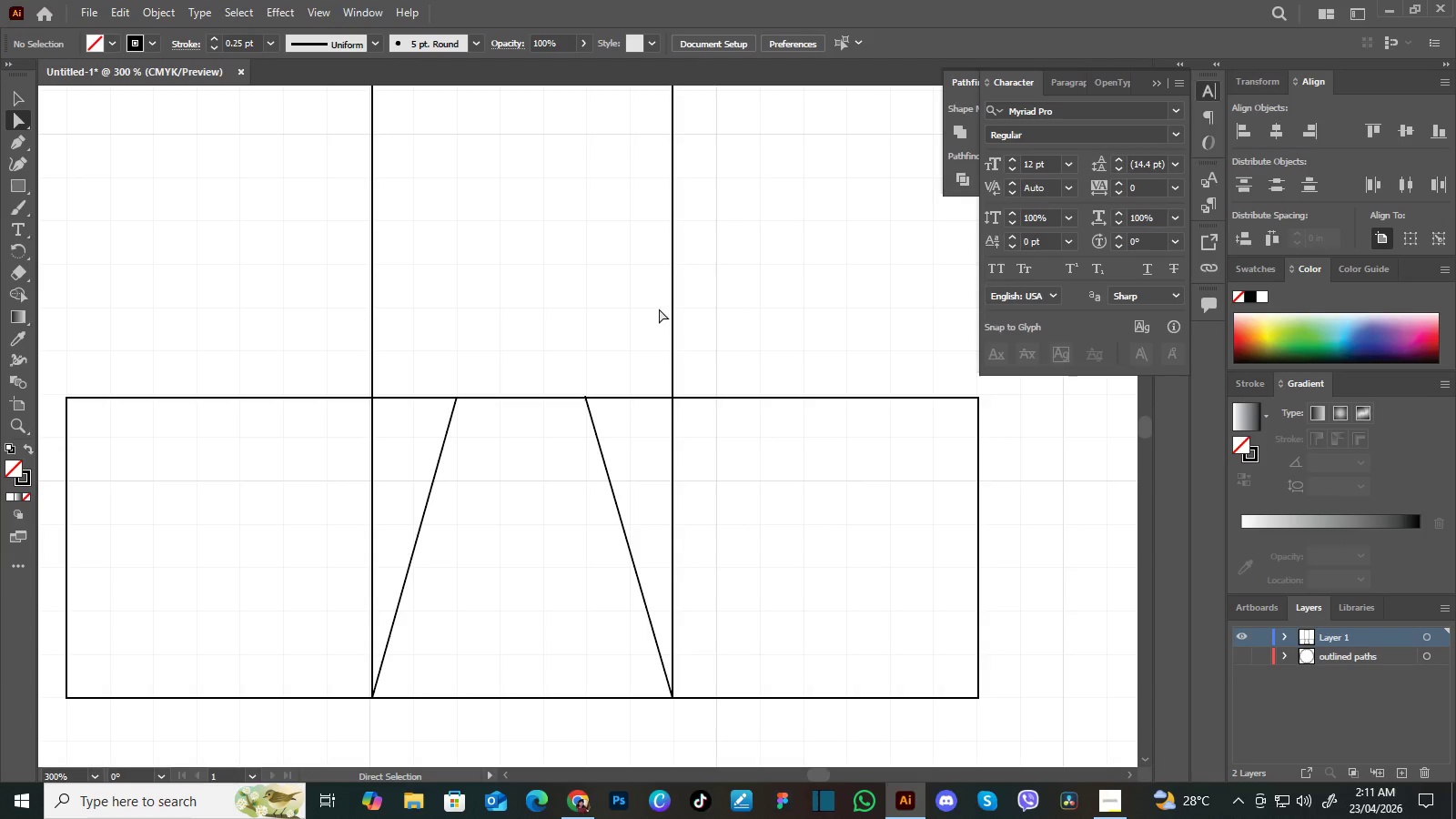 
key(Control+Minus)
 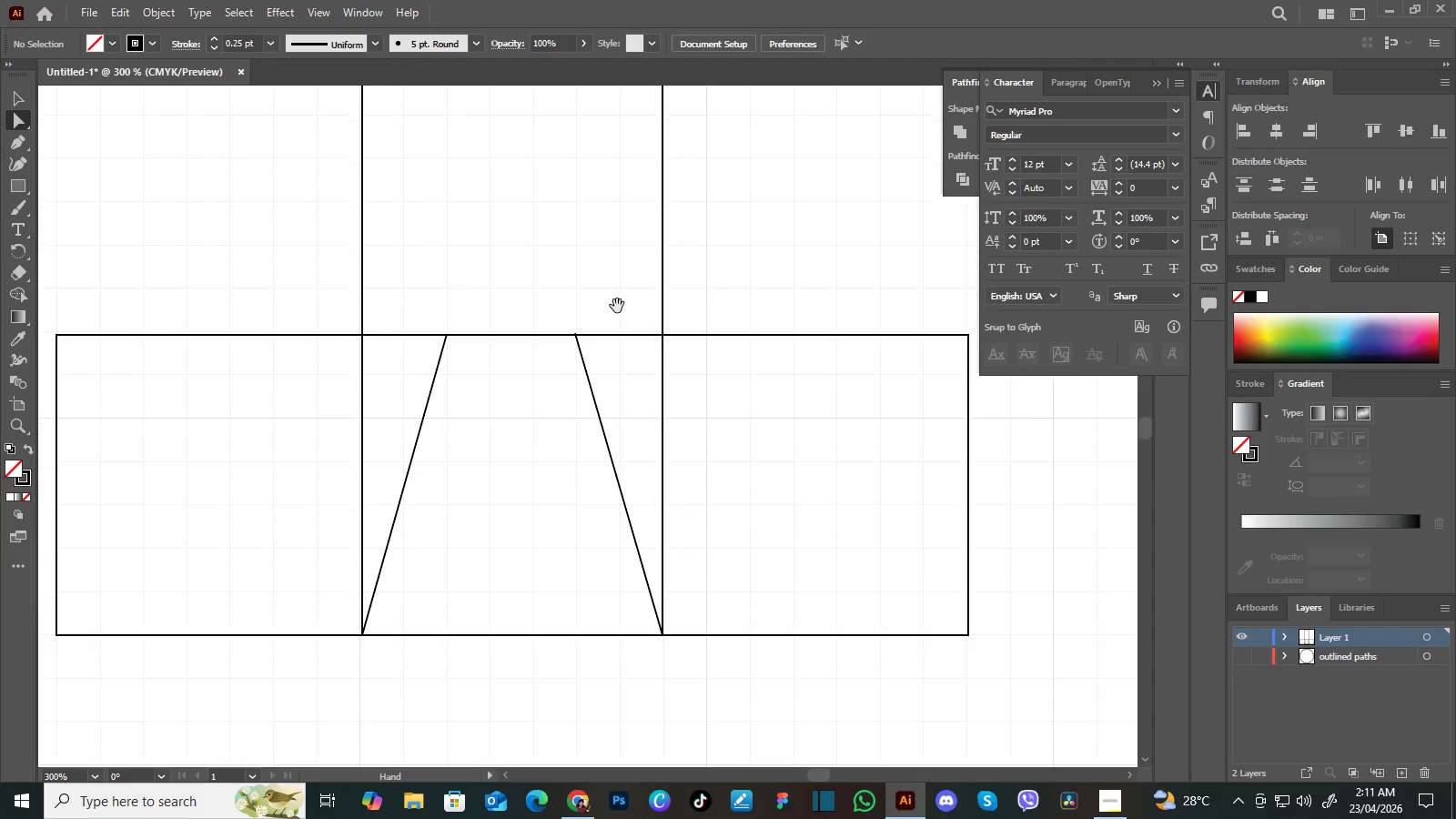 
hold_key(key=Space, duration=0.53)
 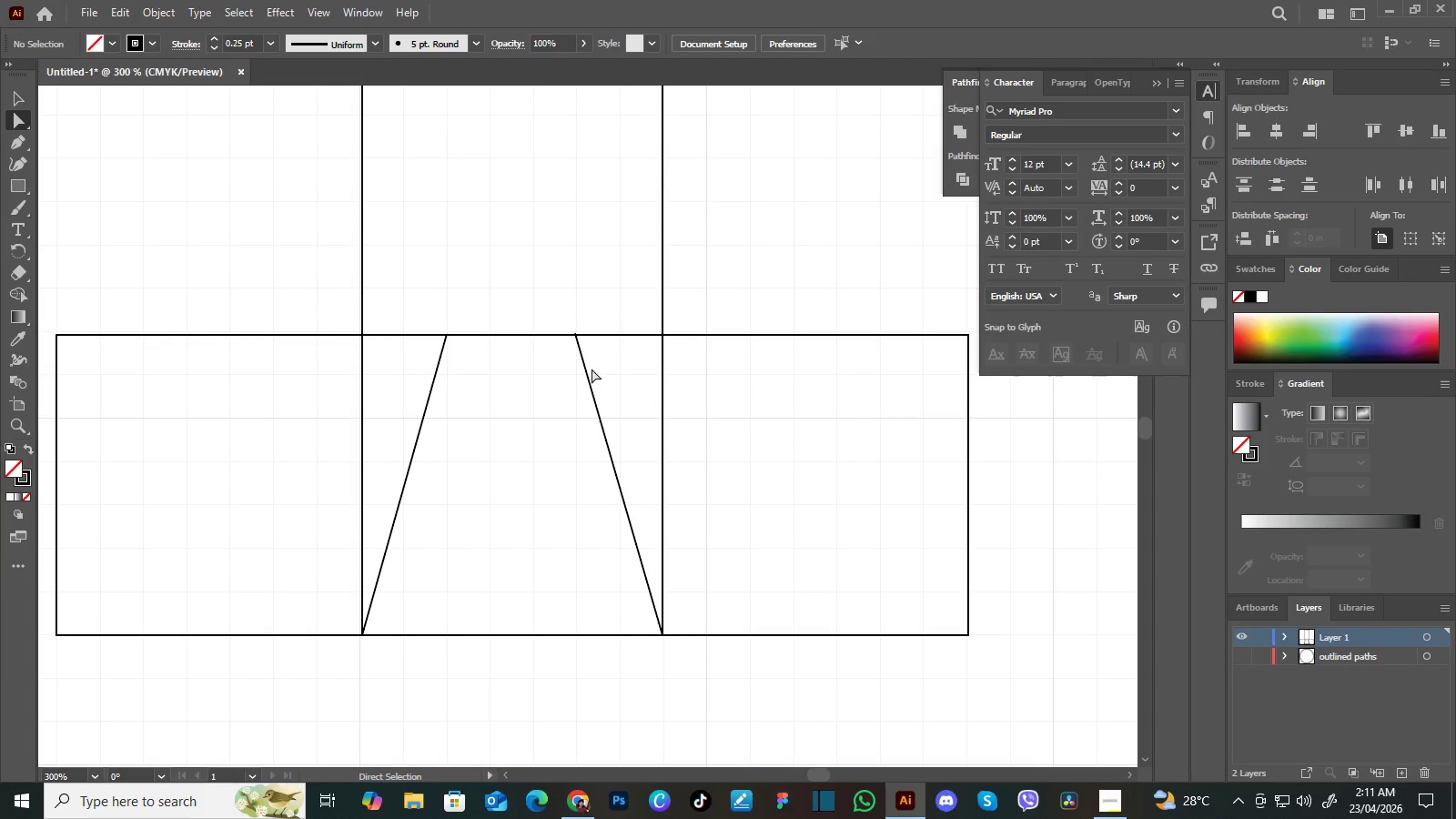 
left_click_drag(start_coordinate=[627, 369], to_coordinate=[617, 306])
 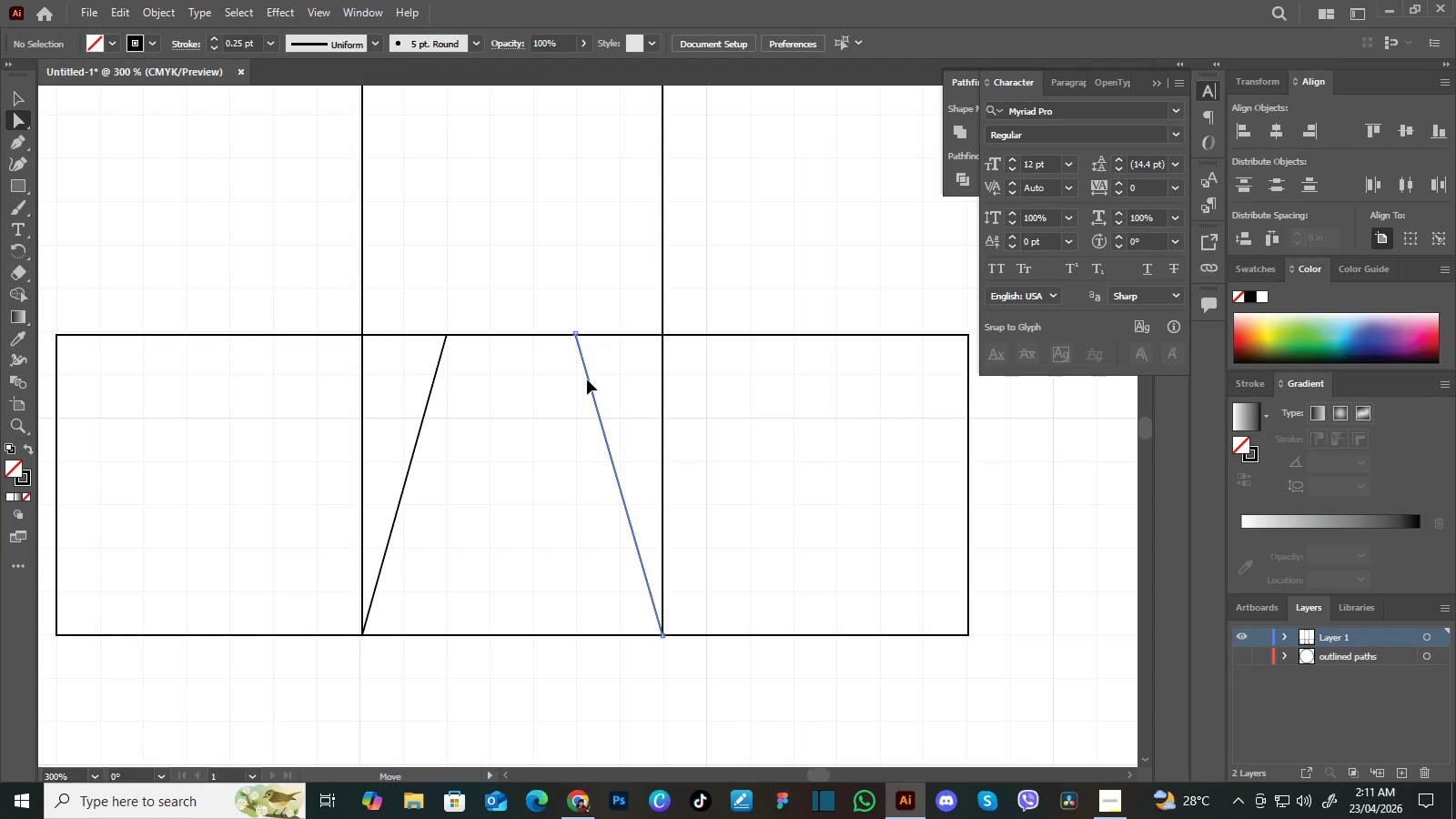 
left_click([587, 379])
 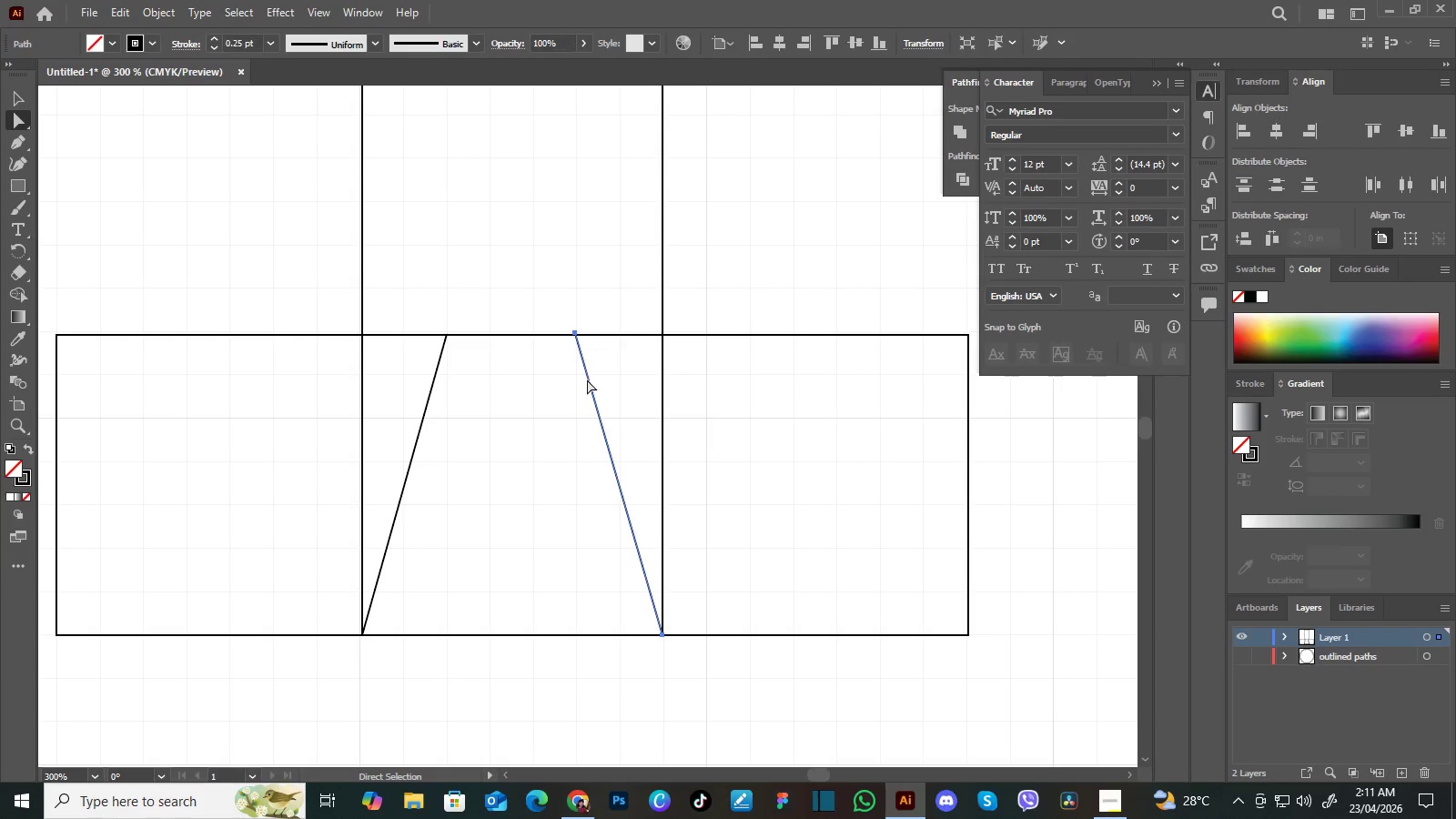 
key(Delete)
 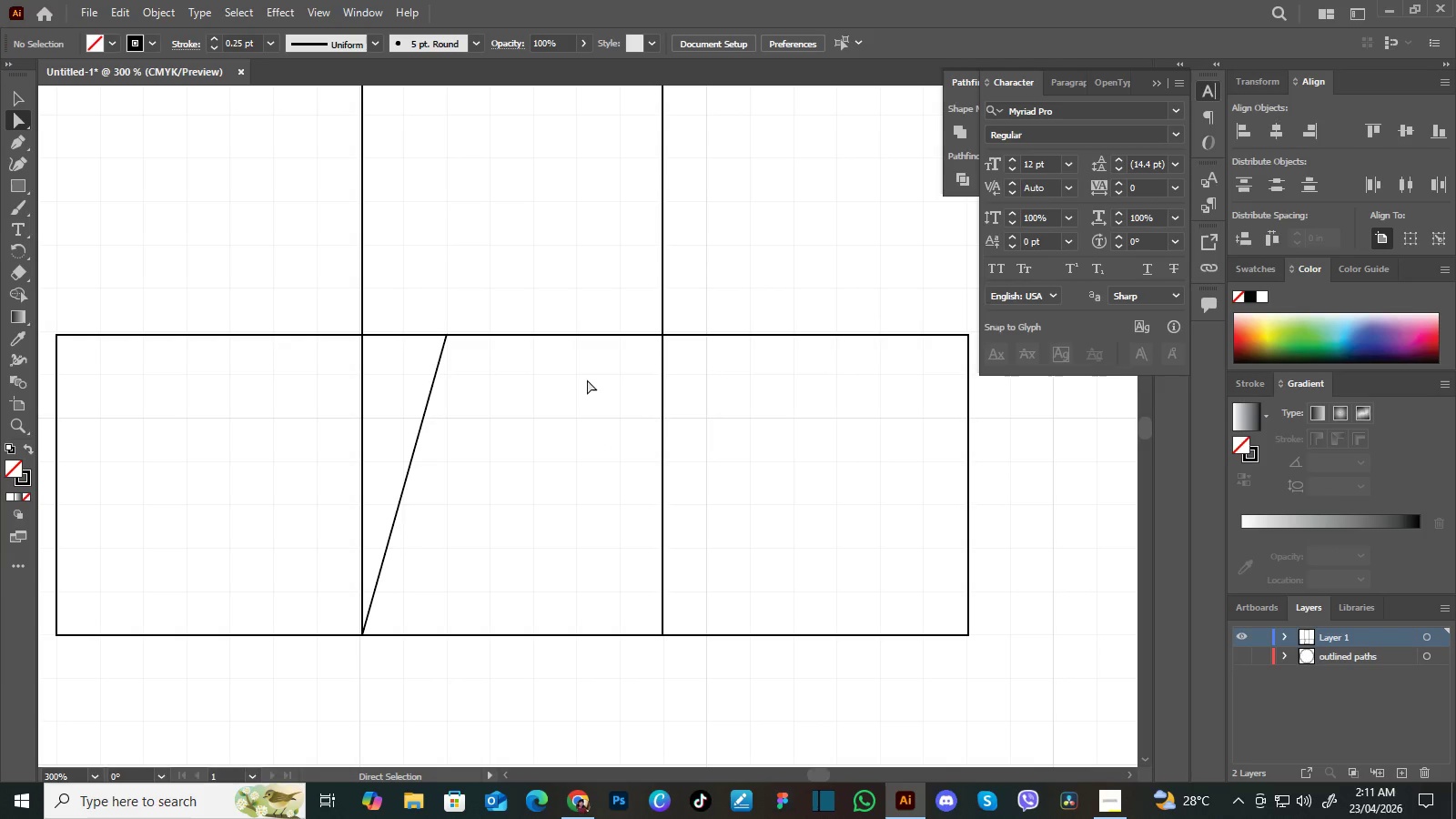 
key(Delete)
 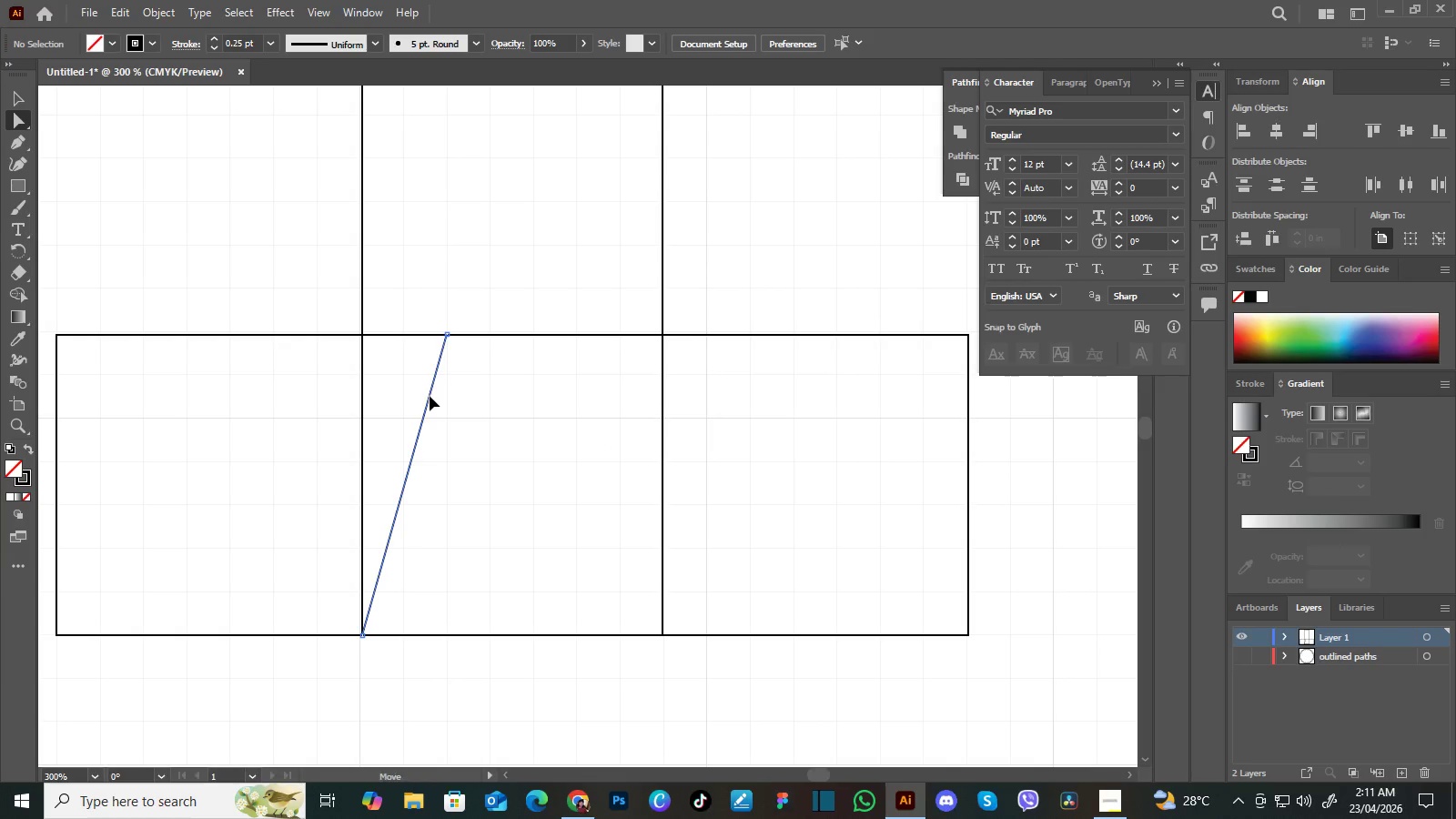 
left_click([430, 396])
 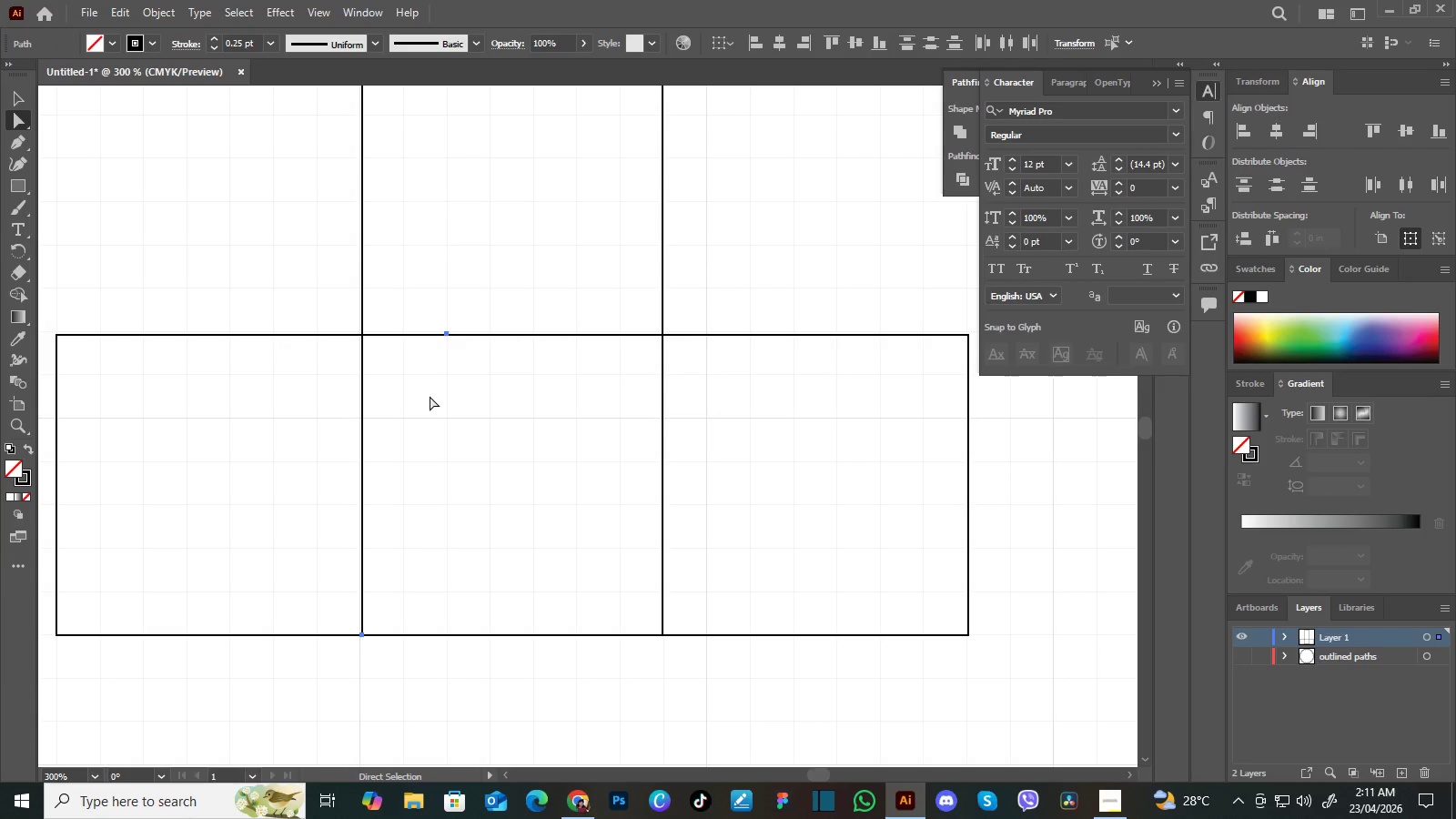 
key(Delete)
 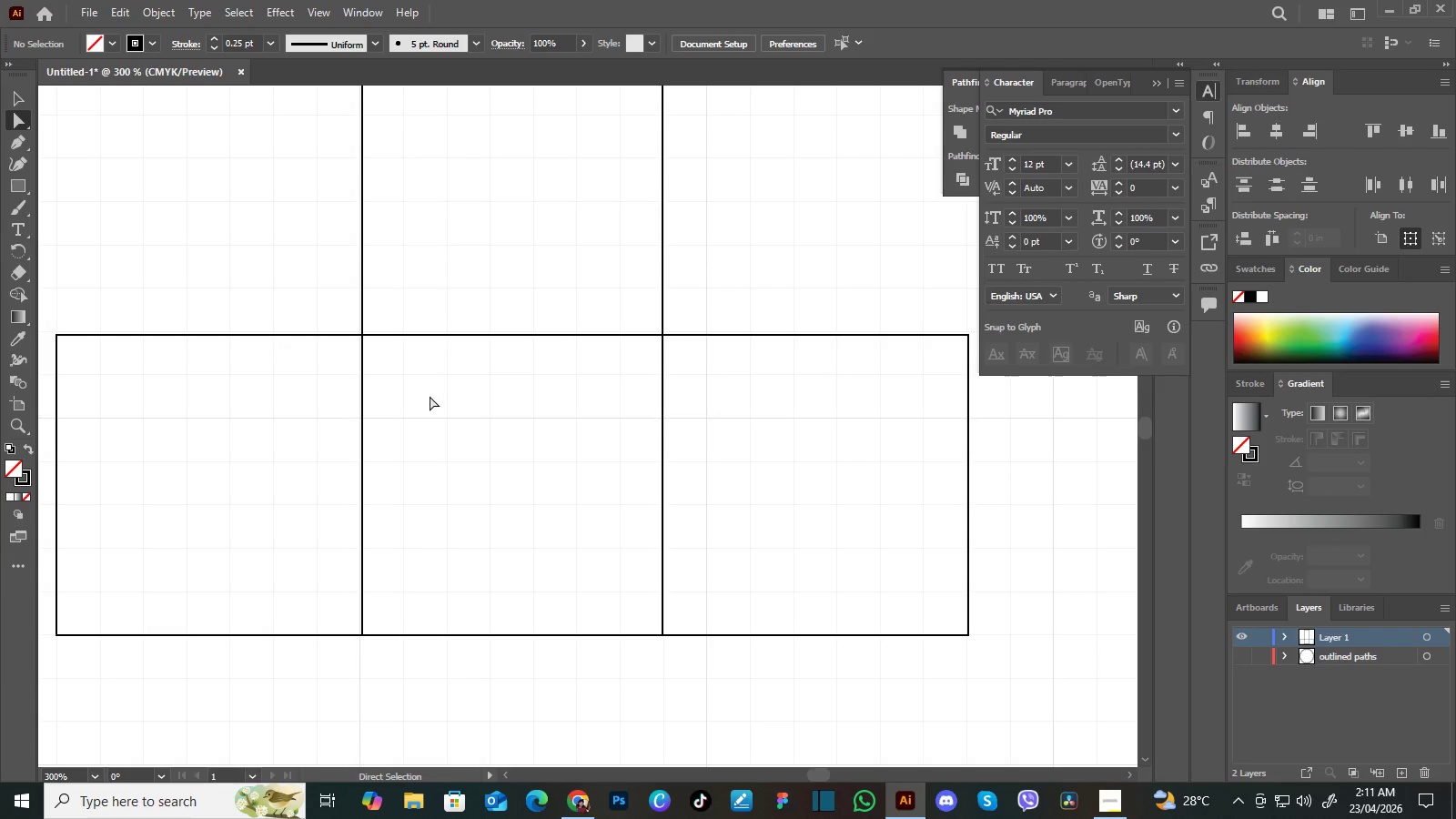 
key(Delete)
 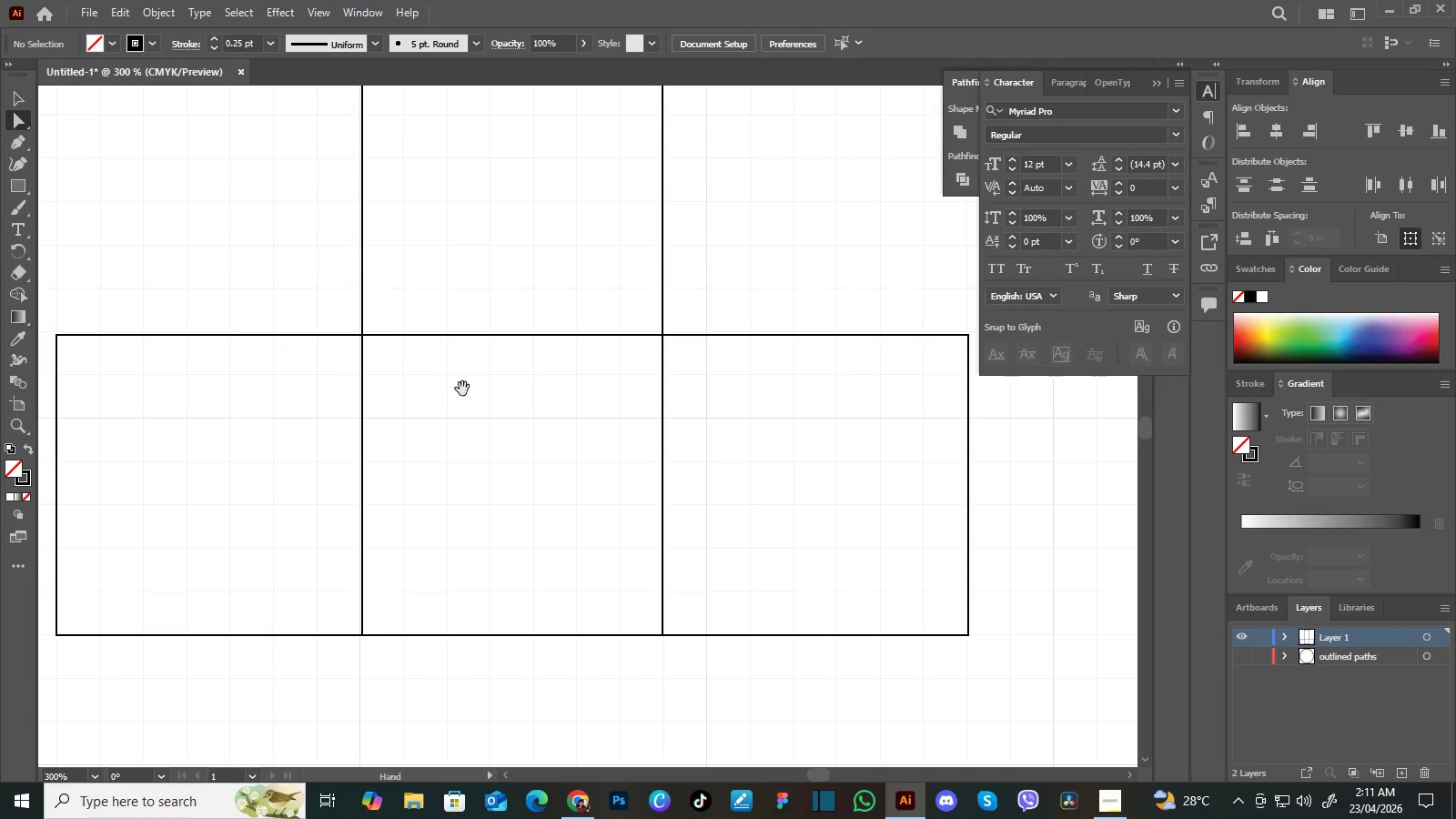 
hold_key(key=Space, duration=1.03)
 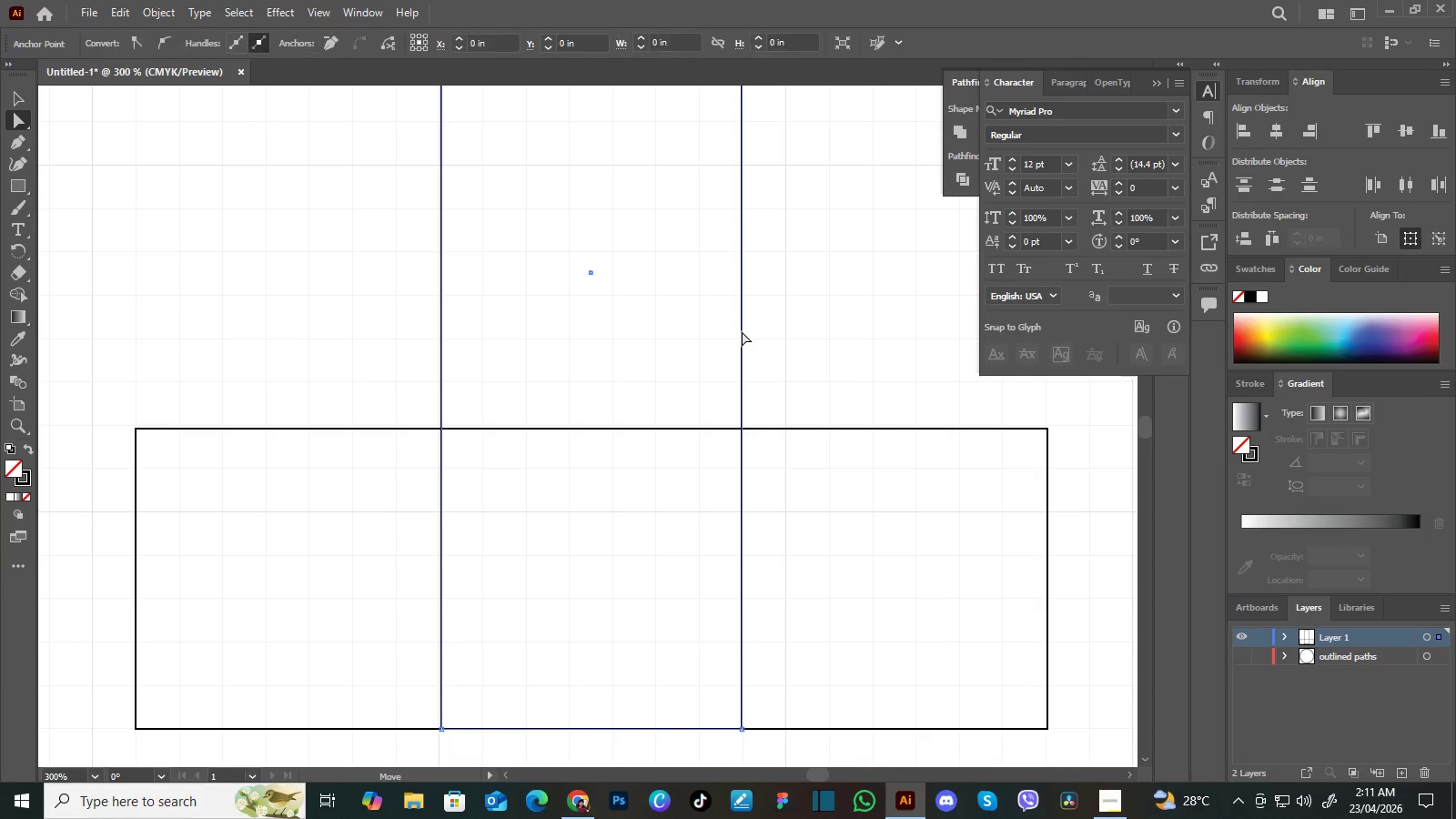 
left_click_drag(start_coordinate=[462, 389], to_coordinate=[526, 439])
 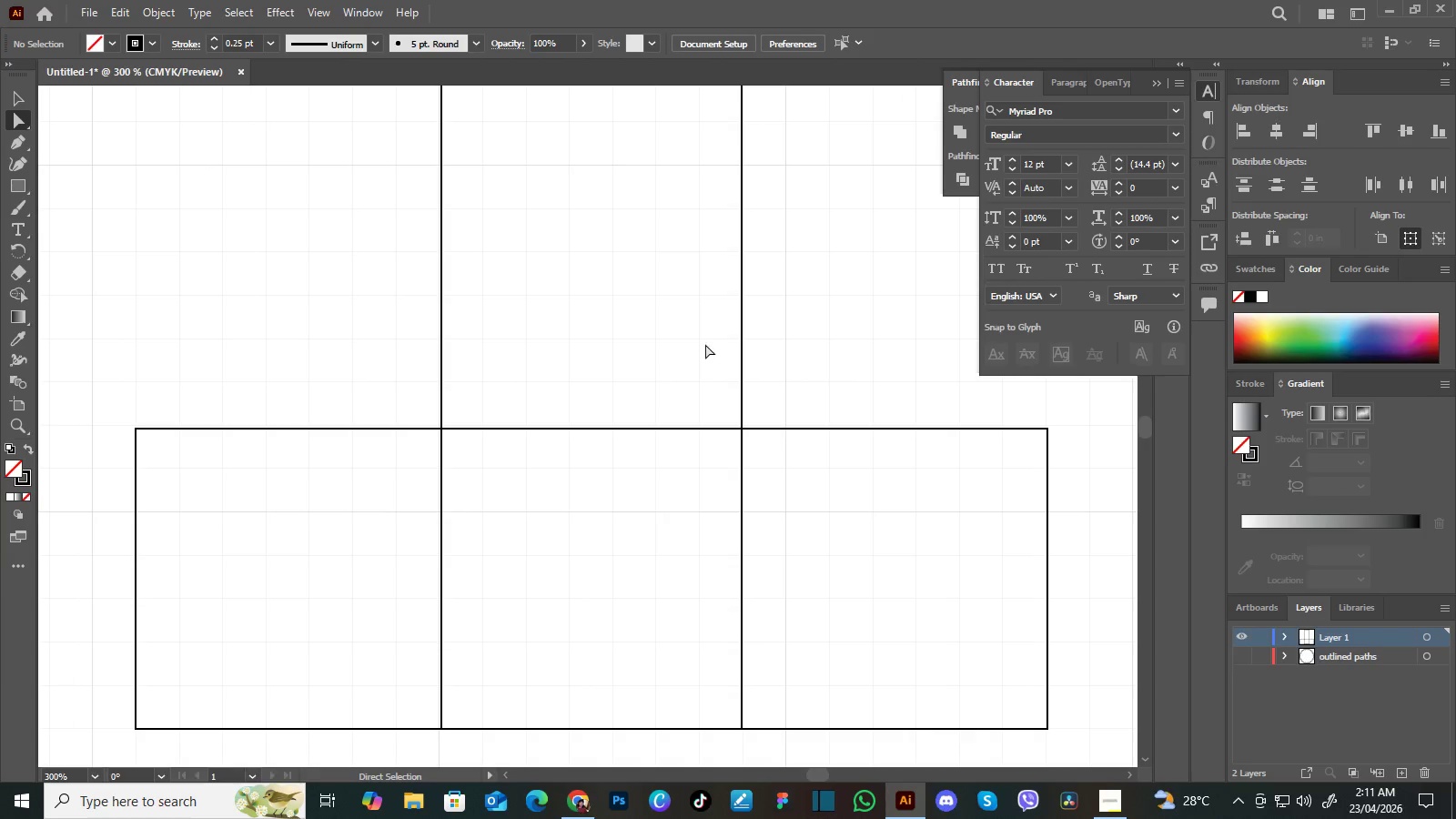 
left_click_drag(start_coordinate=[528, 426], to_coordinate=[543, 470])
 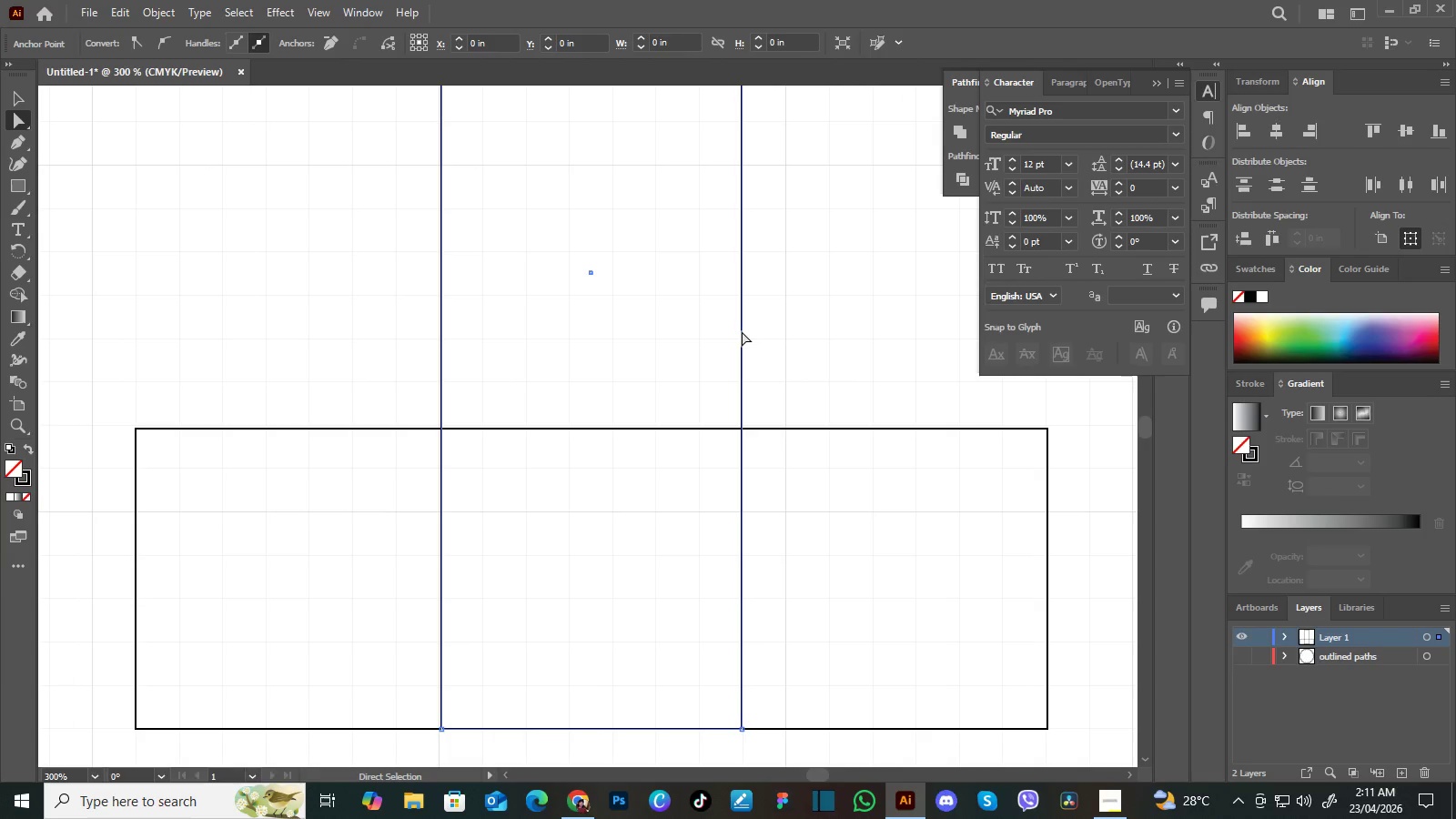 
left_click([742, 331])
 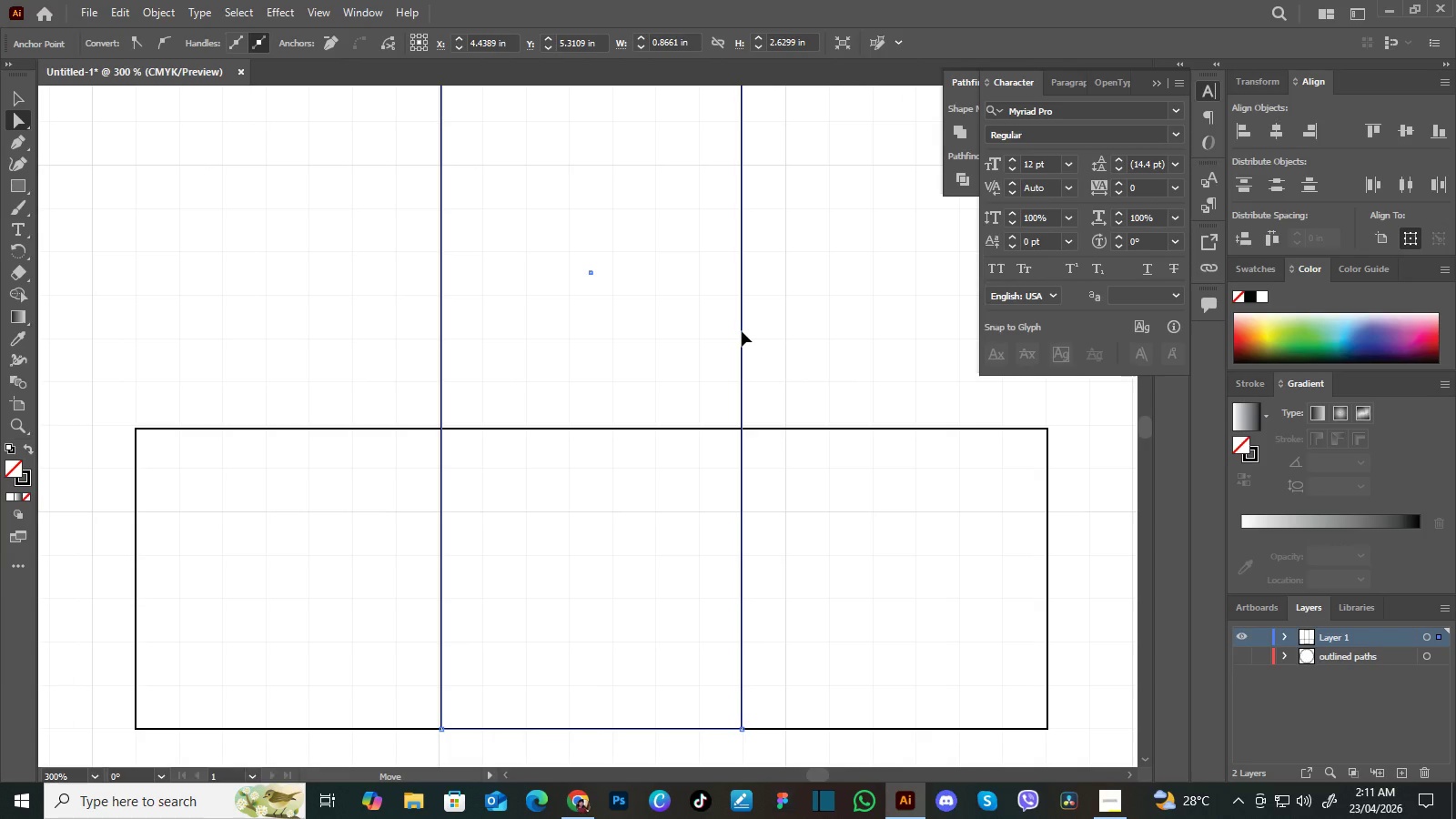 
left_click_drag(start_coordinate=[742, 331], to_coordinate=[747, 331])
 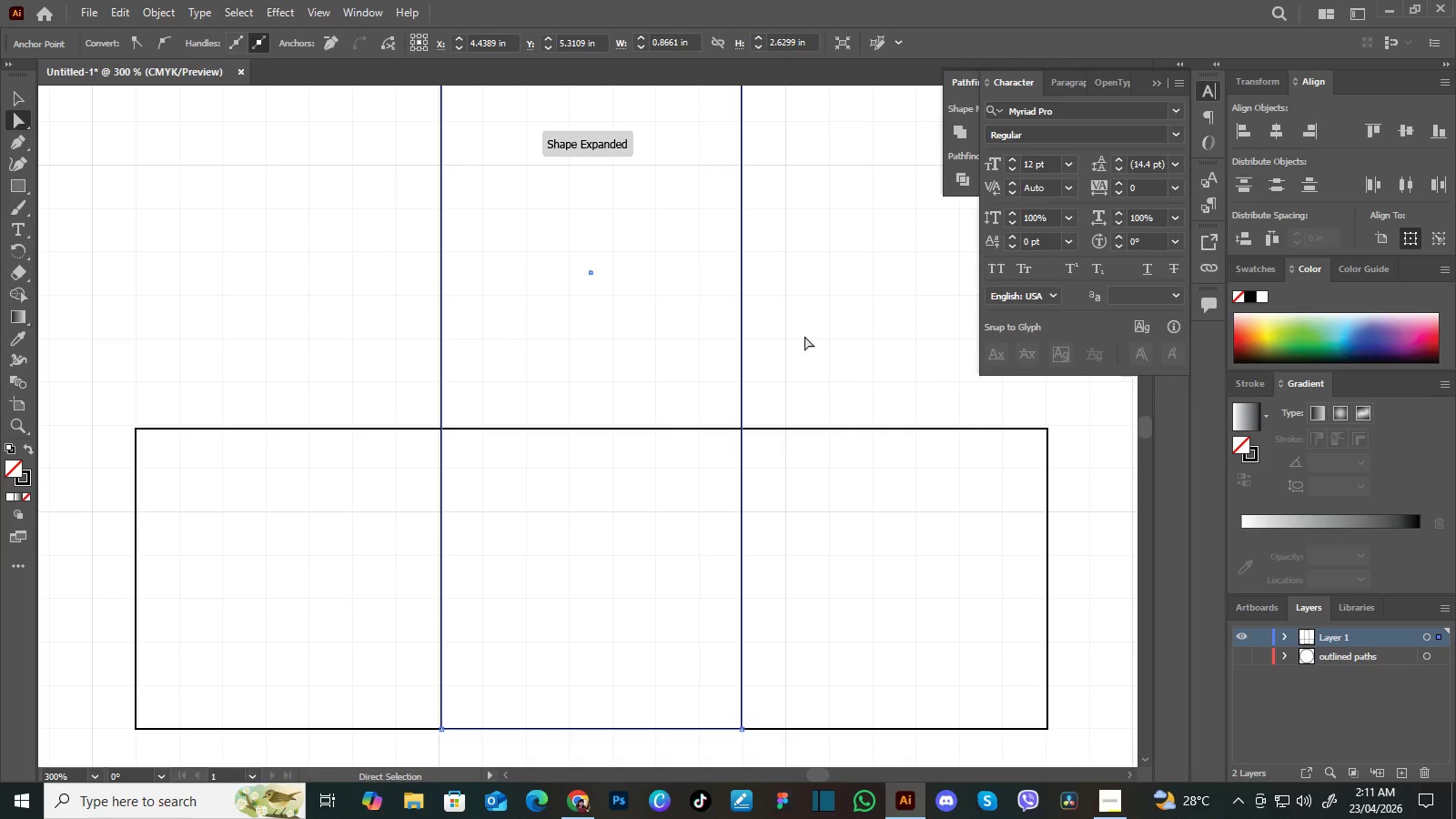 
key(Control+Z)
 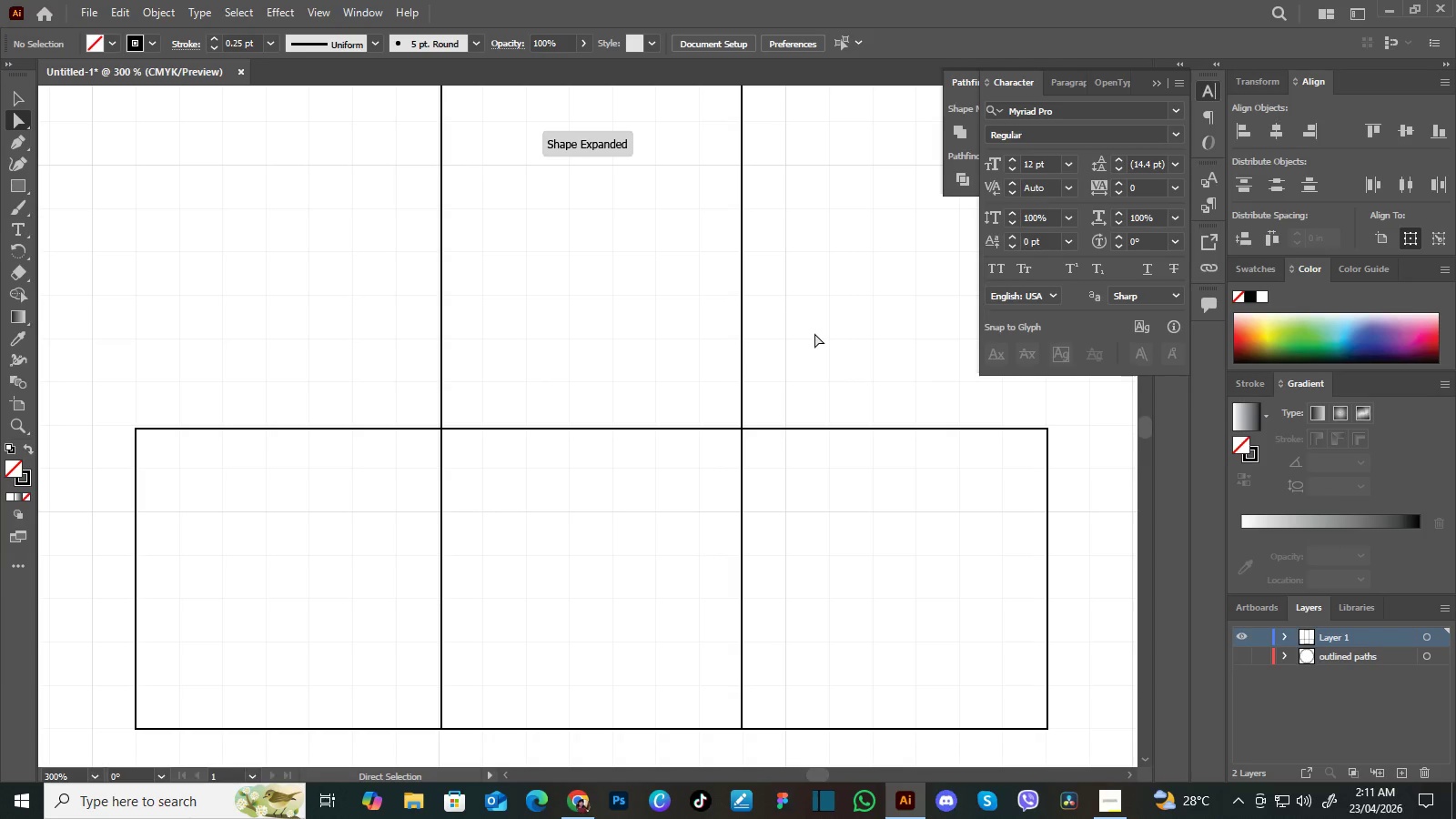 
left_click([814, 333])
 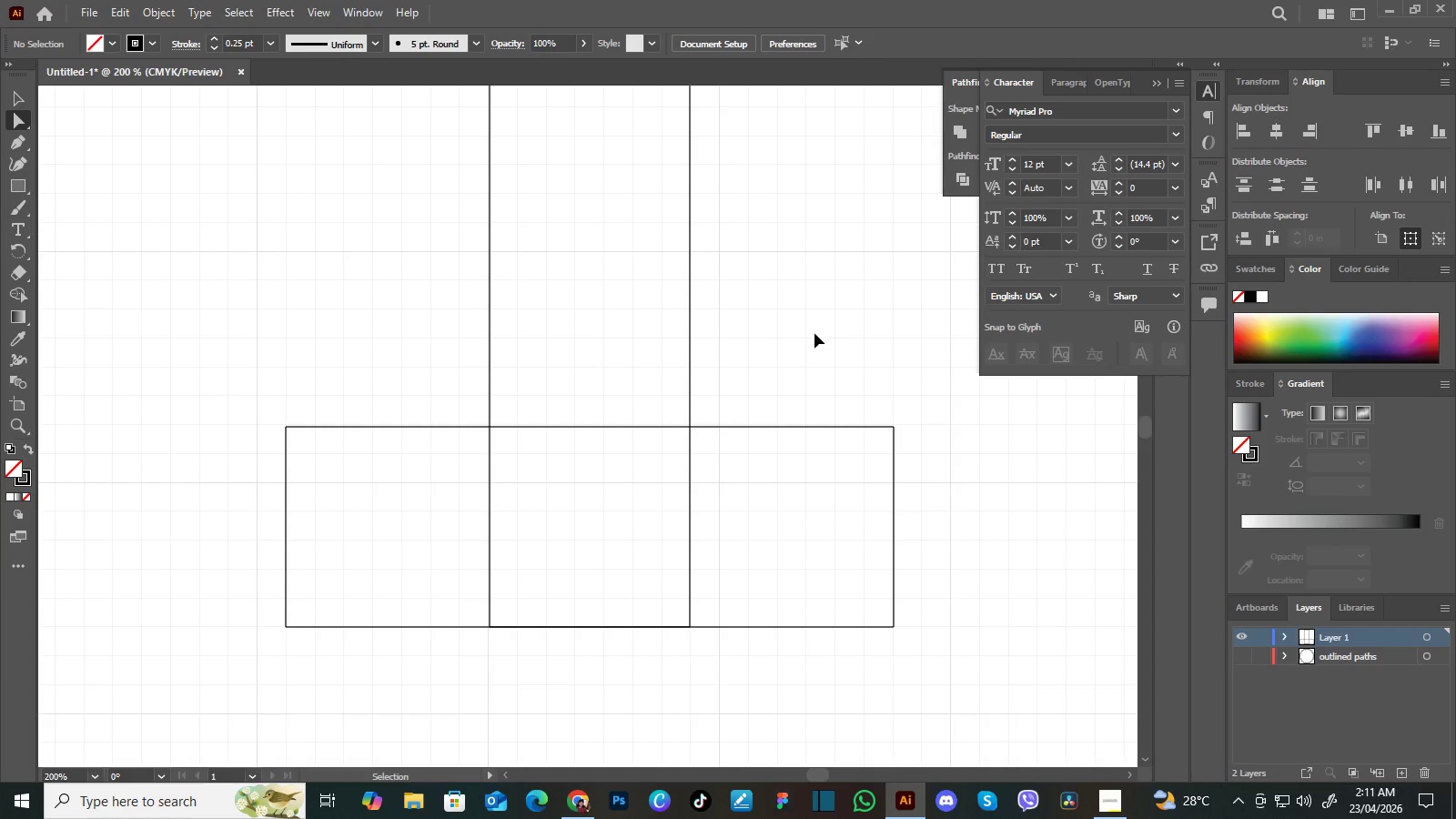 
key(Control+Minus)
 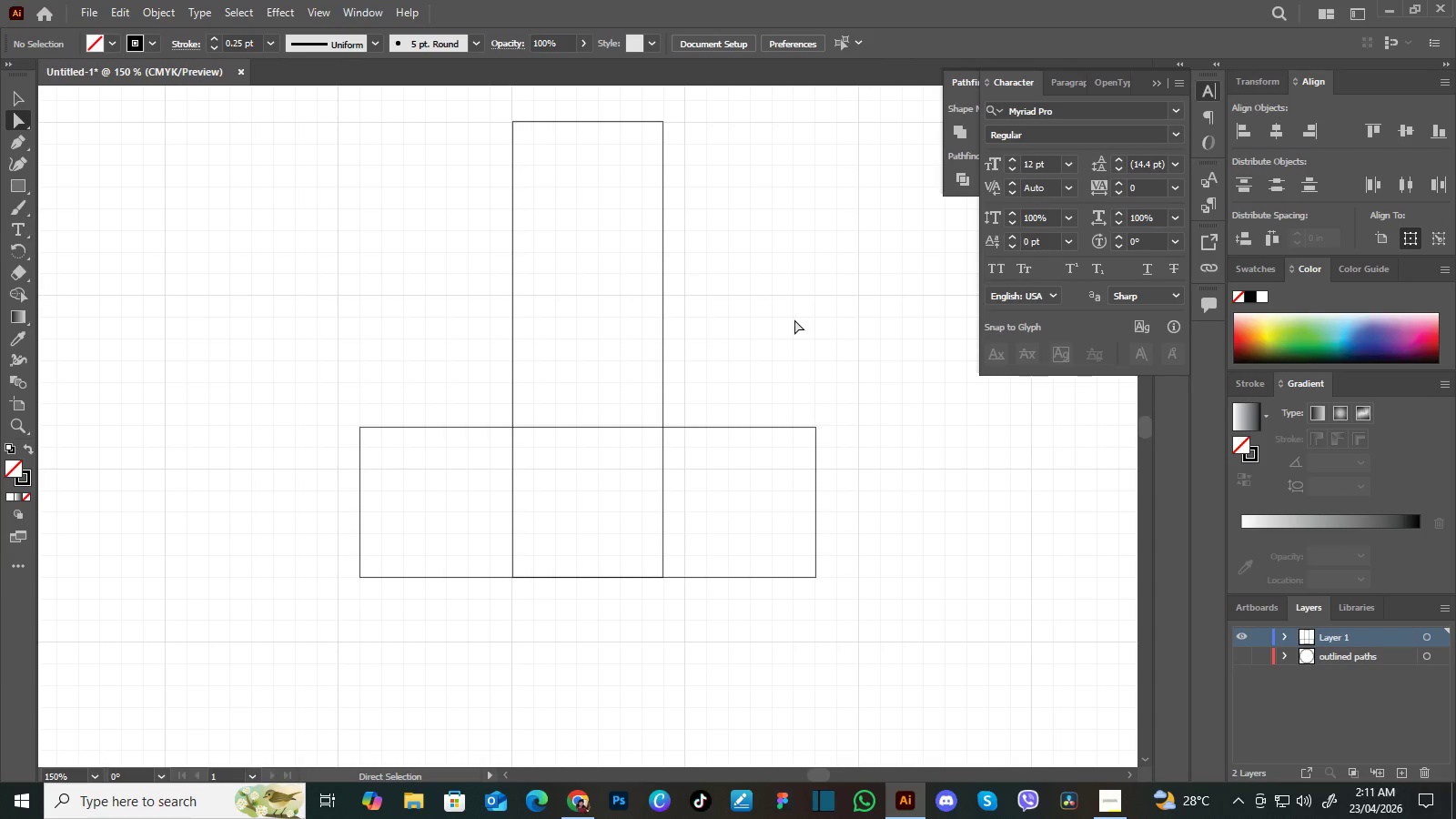 
key(Control+Minus)
 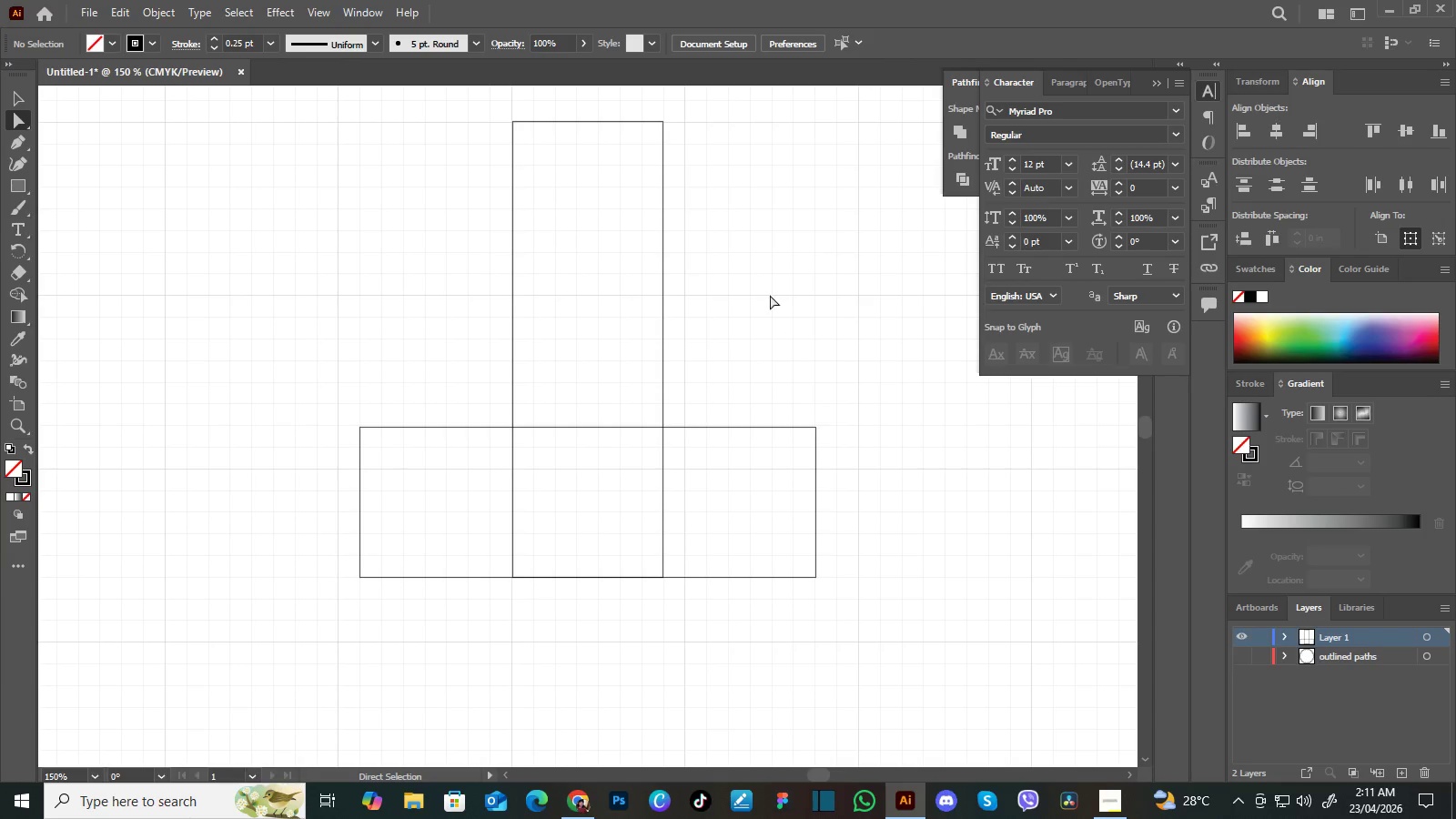 
double_click([794, 319])
 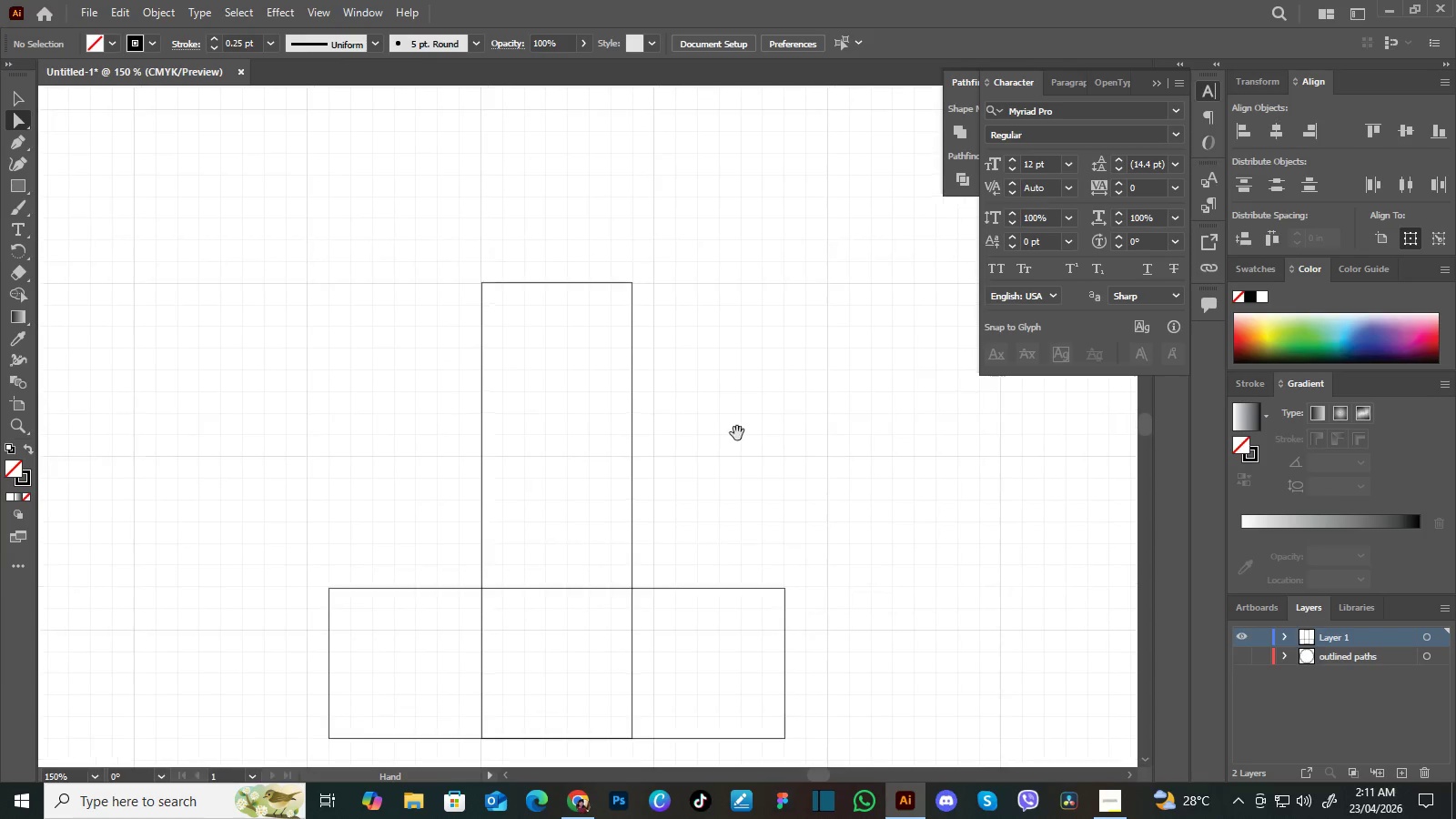 
hold_key(key=Space, duration=0.92)
 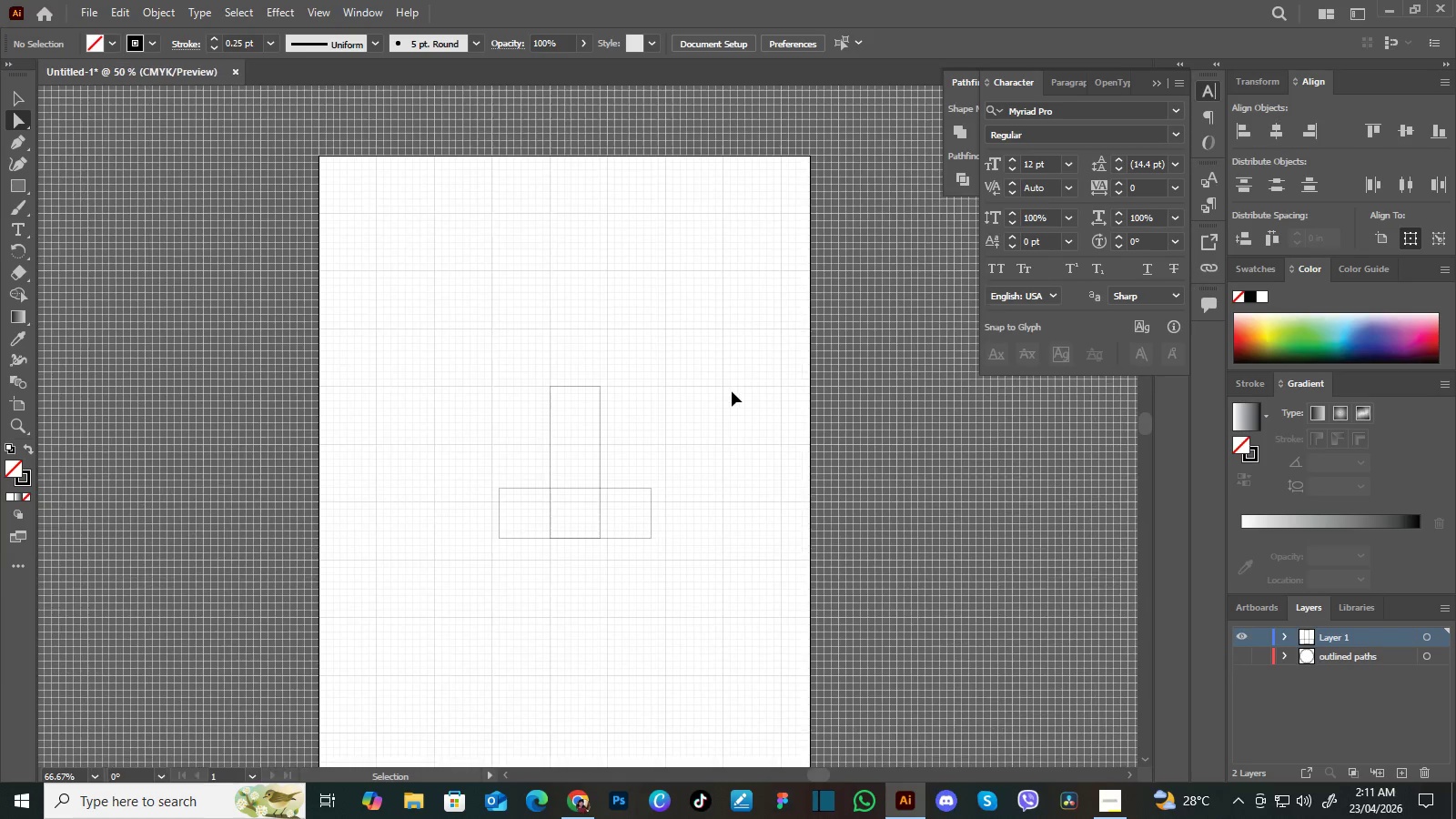 
left_click_drag(start_coordinate=[768, 281], to_coordinate=[737, 442])
 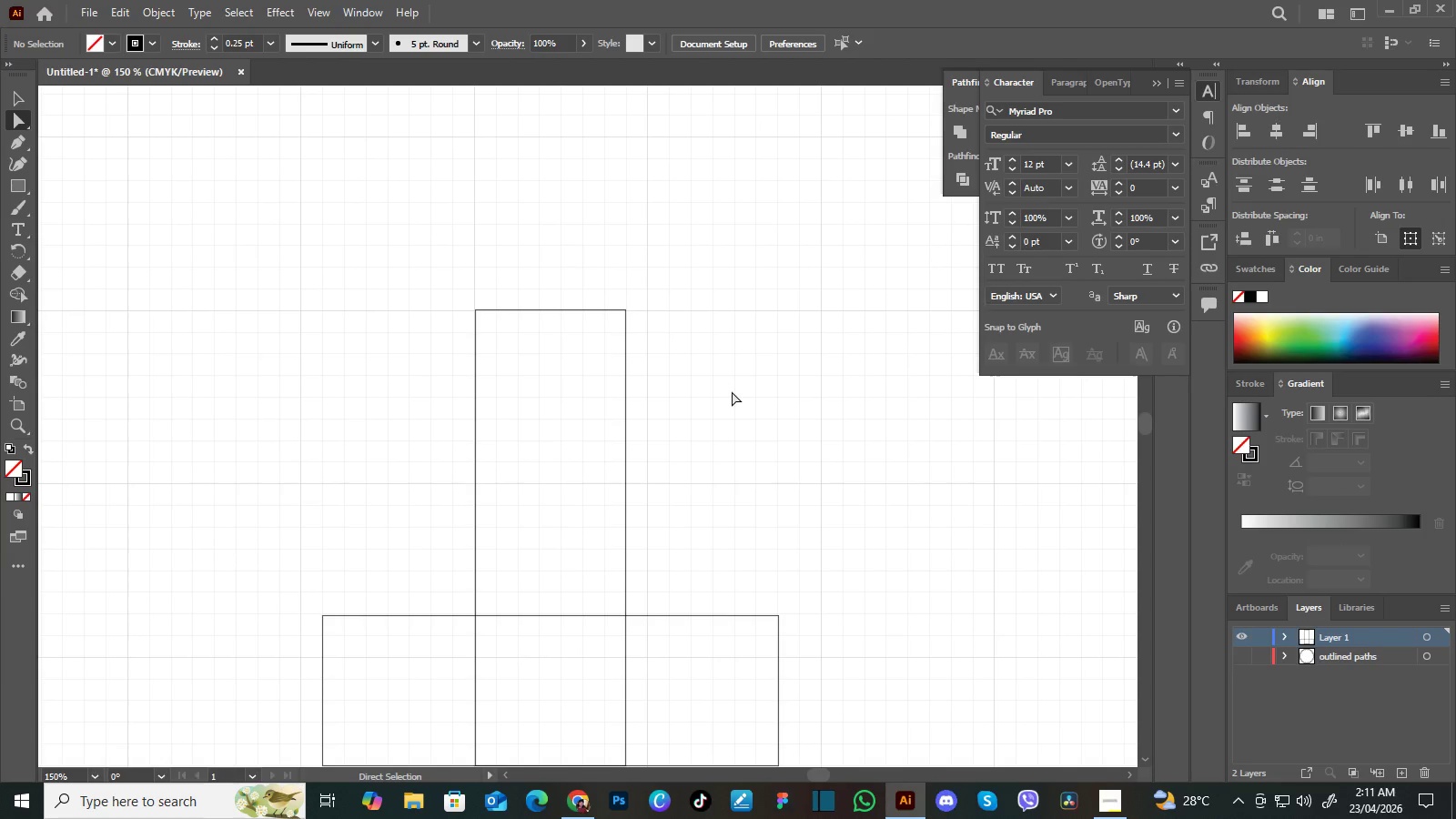 
left_click_drag(start_coordinate=[739, 363], to_coordinate=[733, 390])
 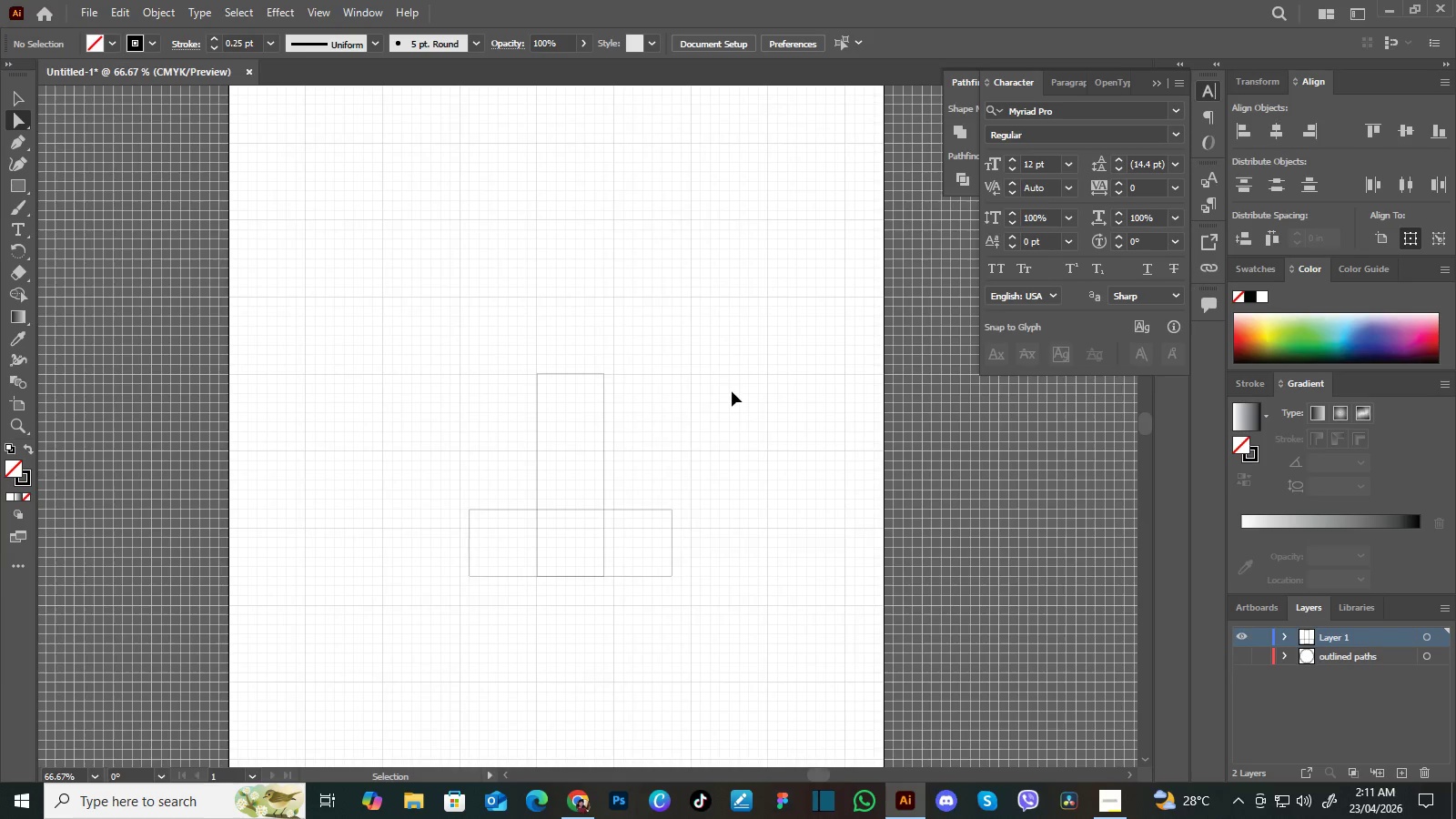 
key(Control+Minus)
 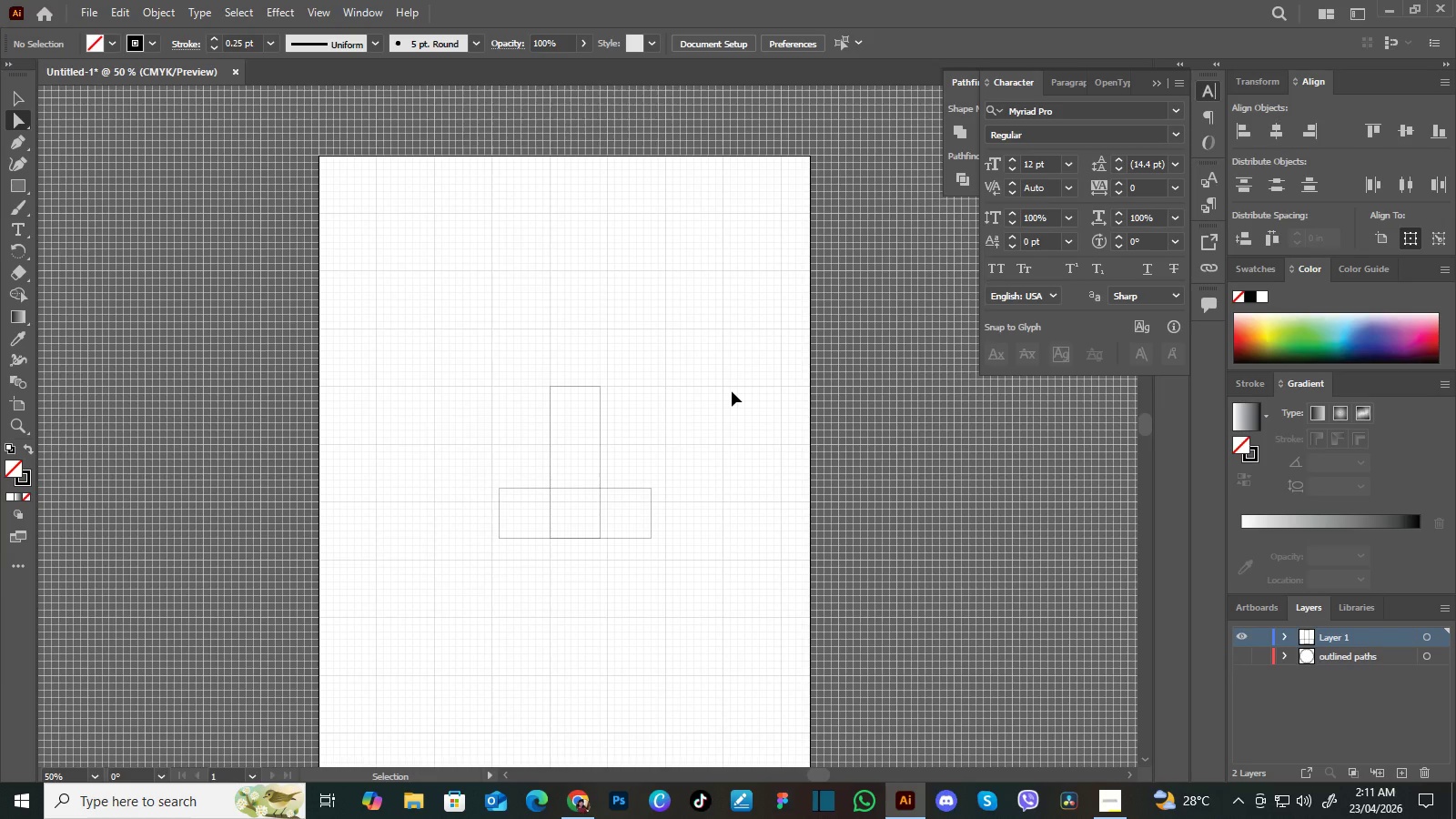 
key(Control+Minus)
 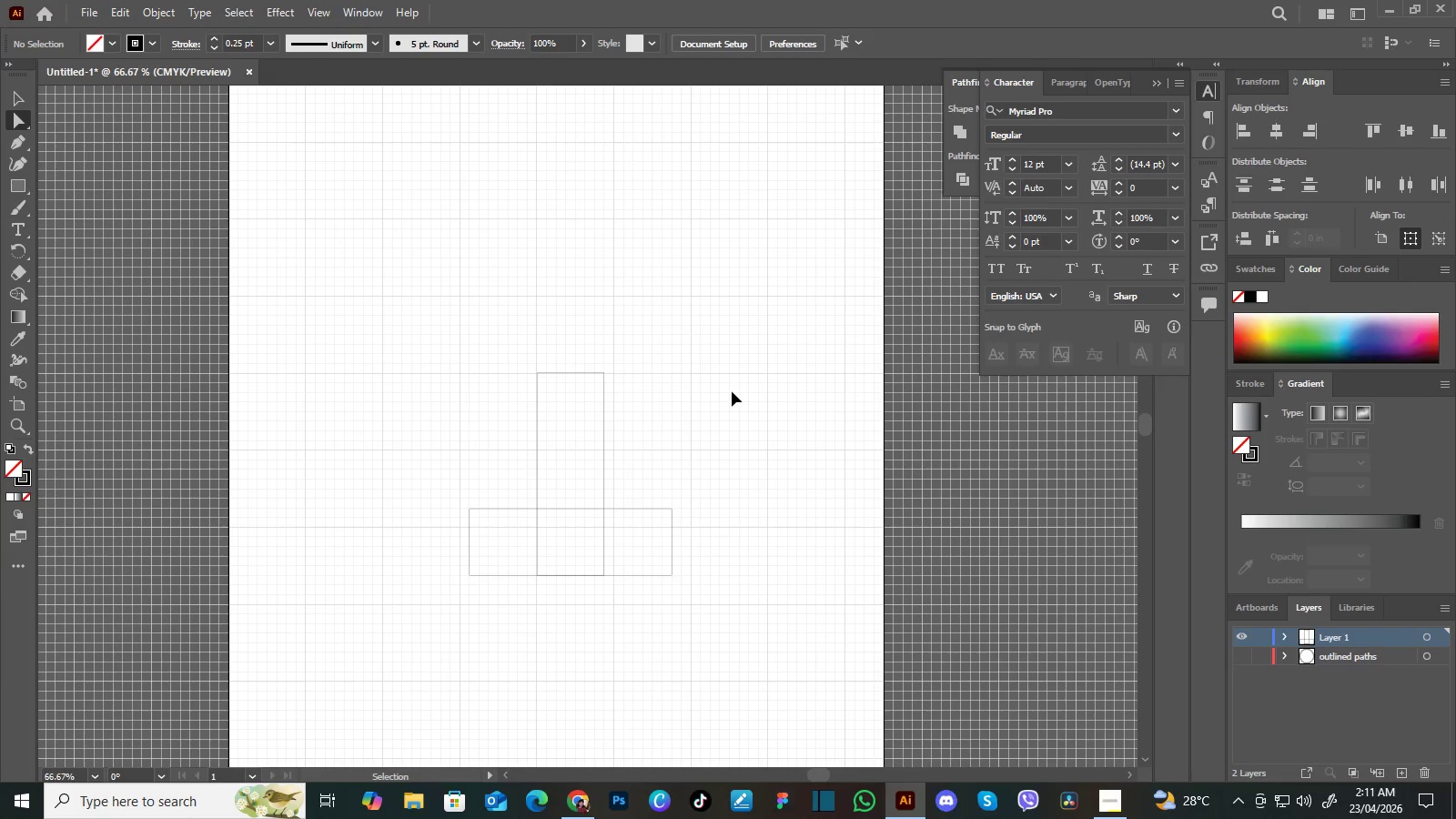 
key(Control+Minus)
 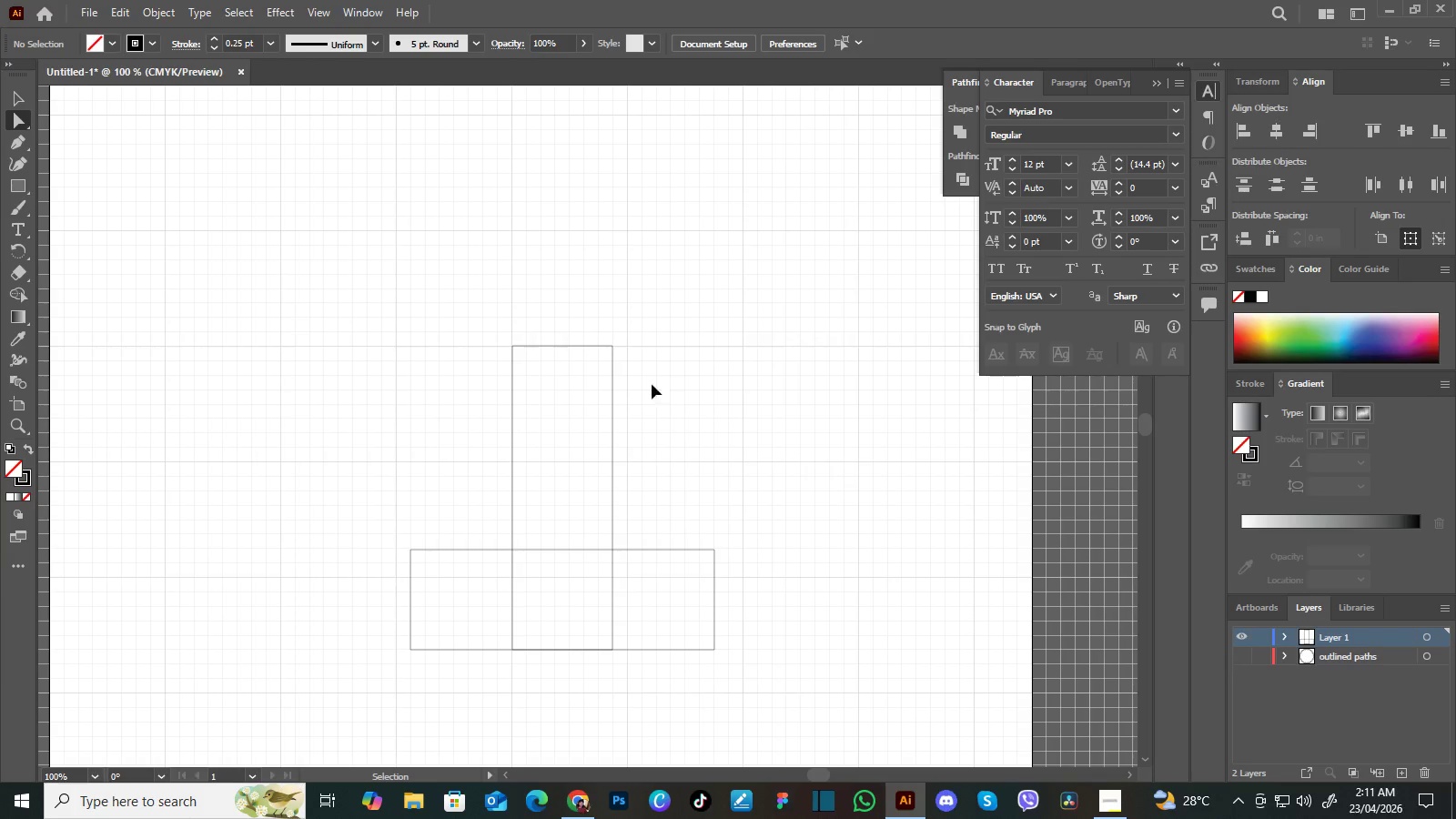 
key(Control+Equal)
 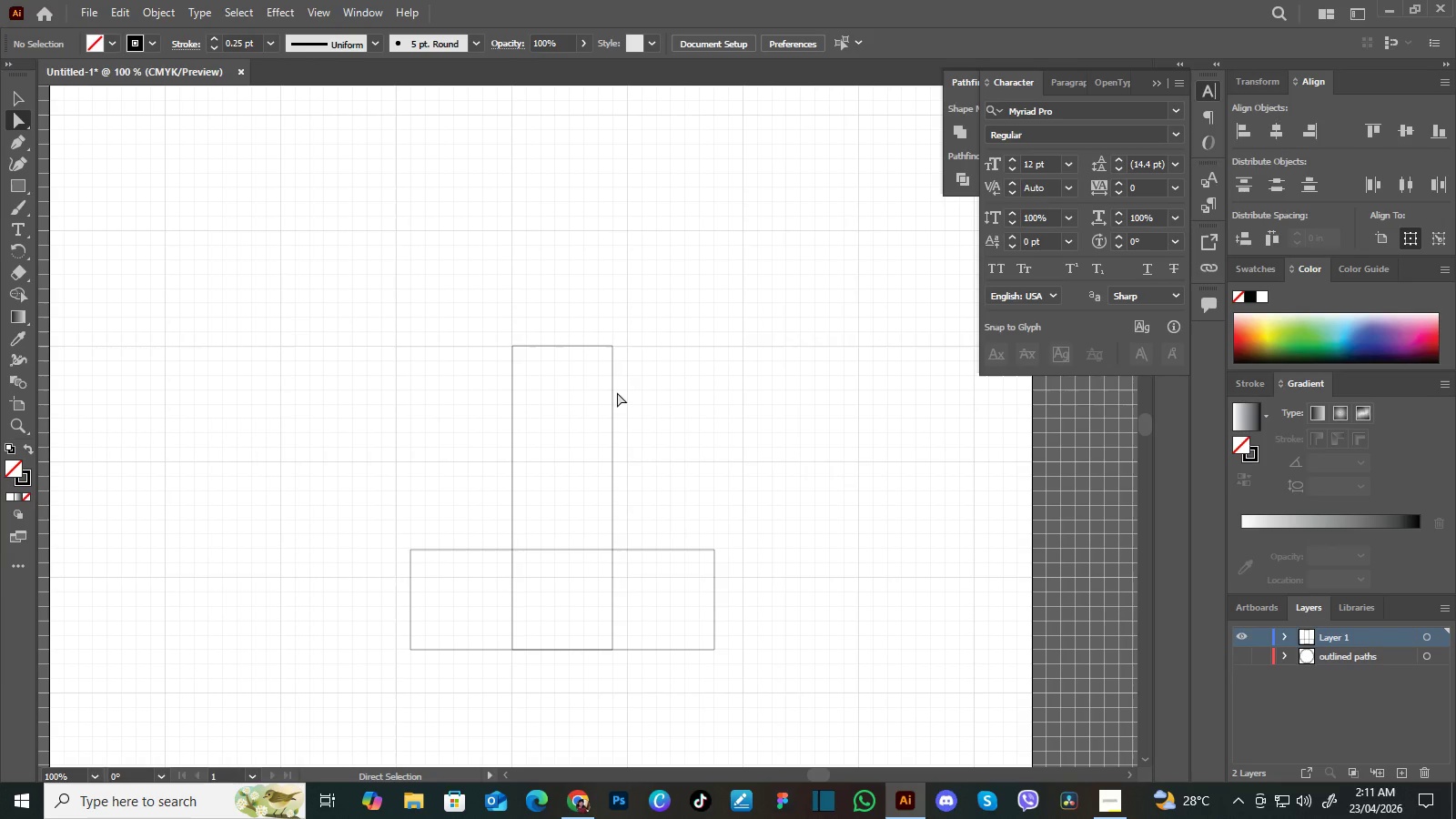 
key(Control+Equal)
 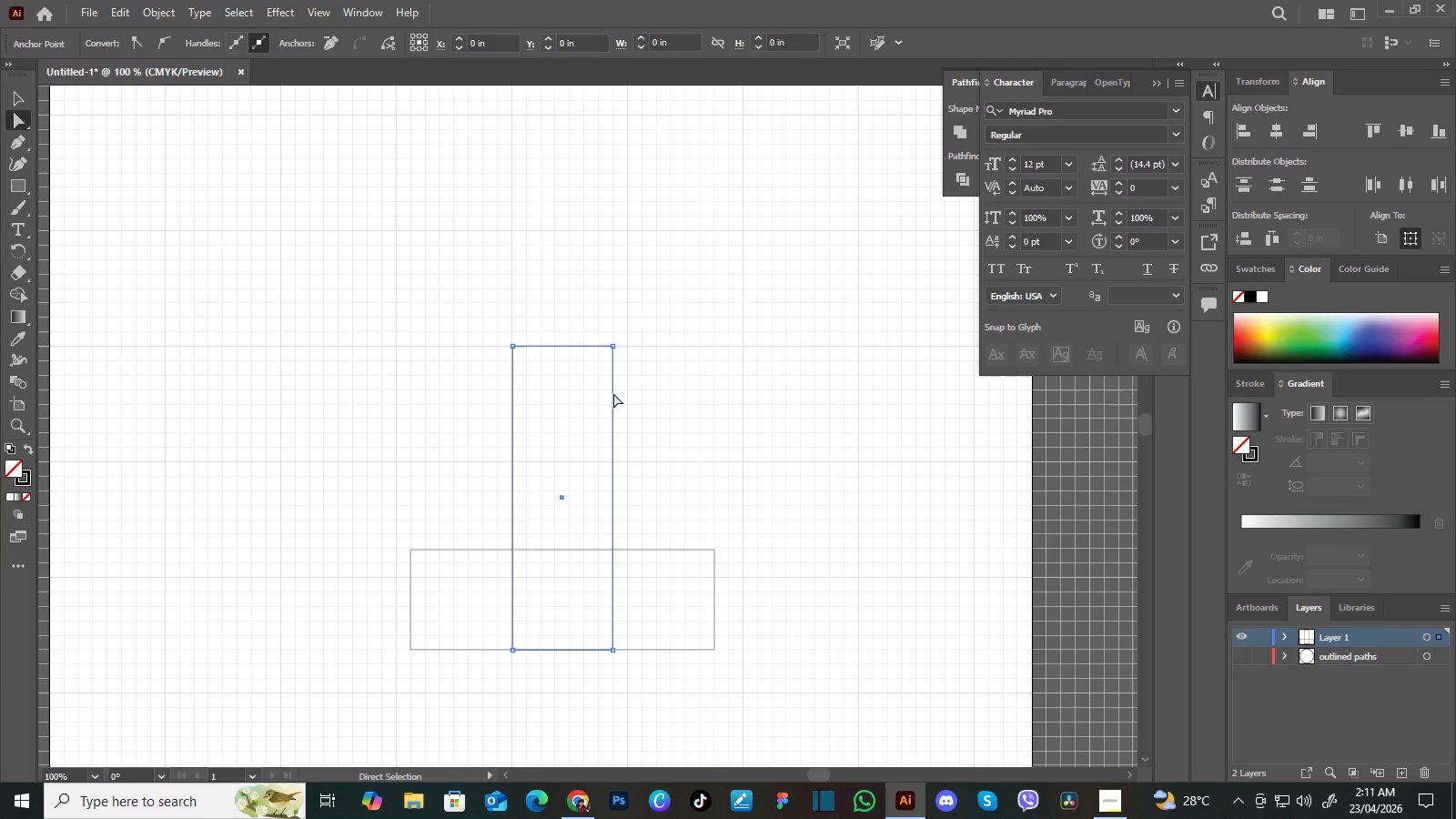 
left_click([613, 393])
 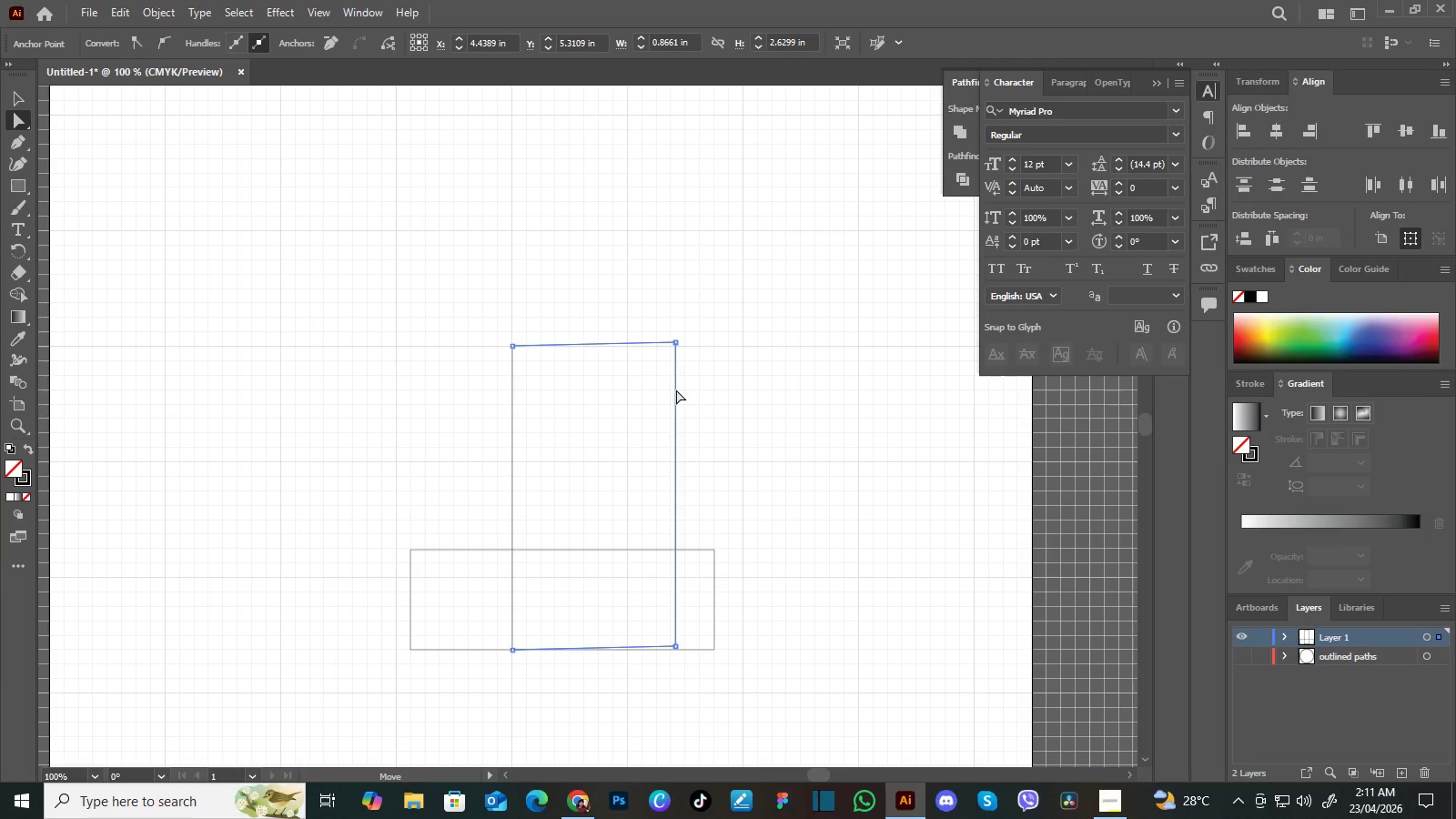 
left_click_drag(start_coordinate=[613, 393], to_coordinate=[676, 389])
 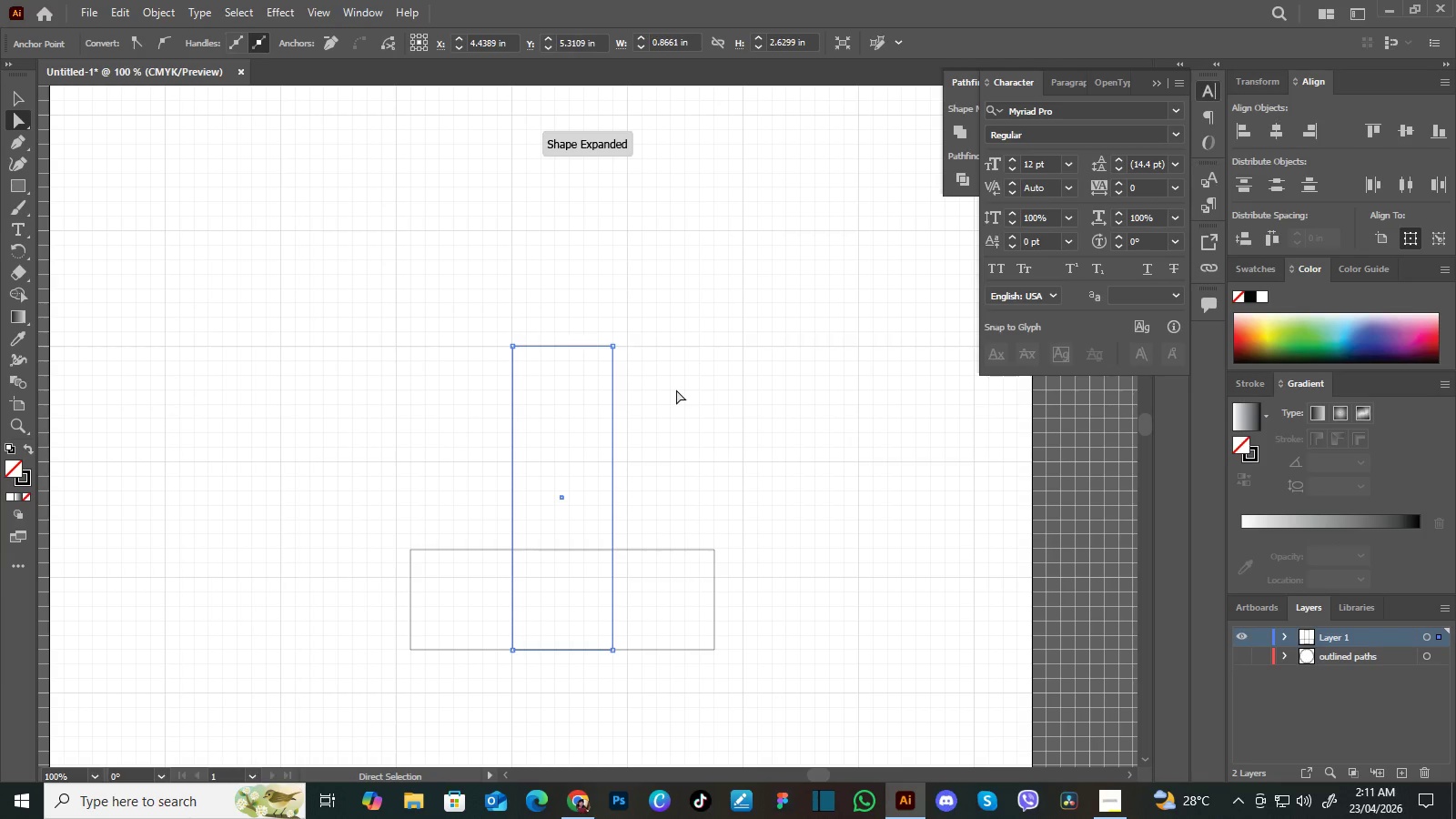 
key(Control+Z)
 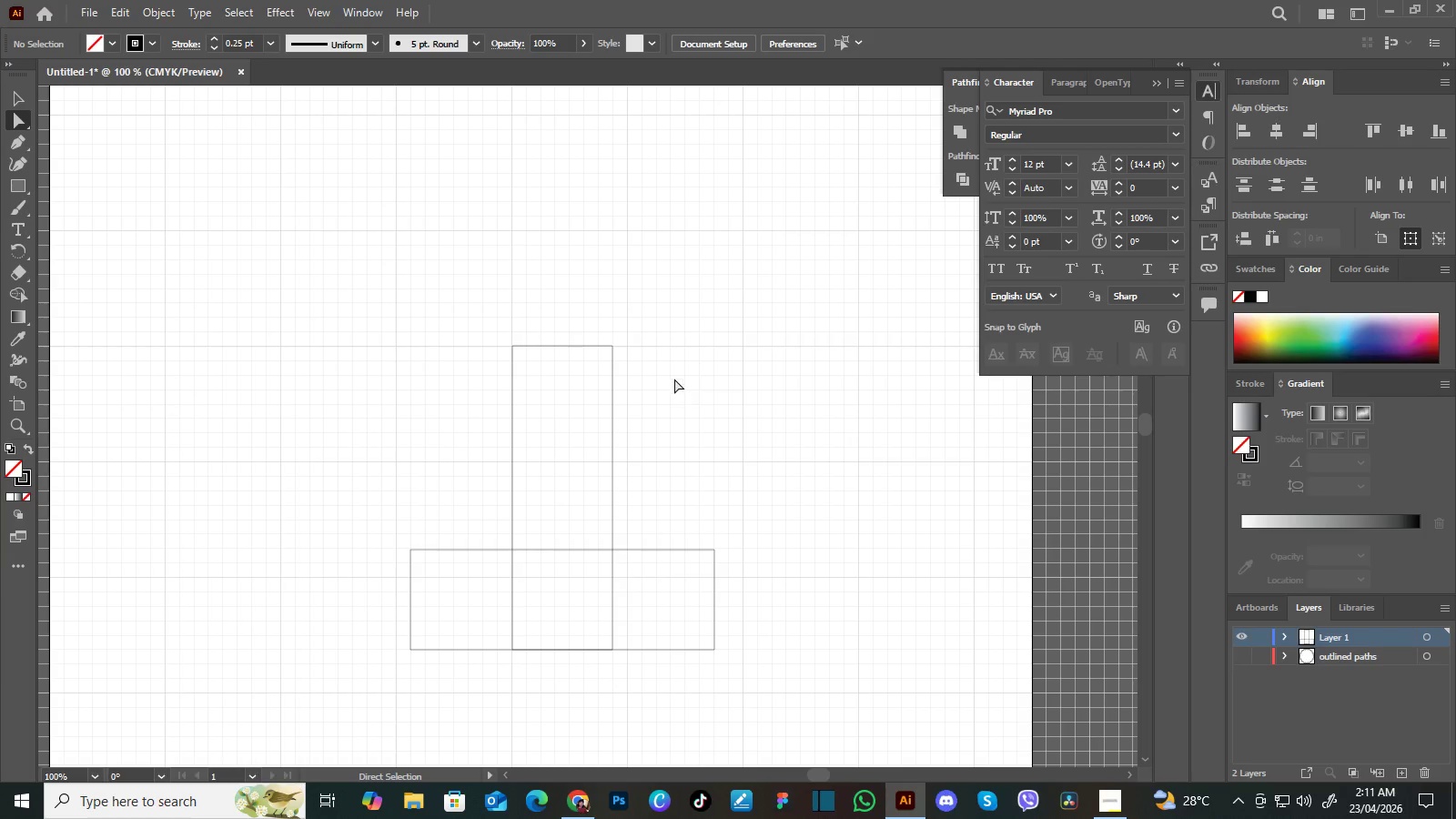 
left_click([676, 389])
 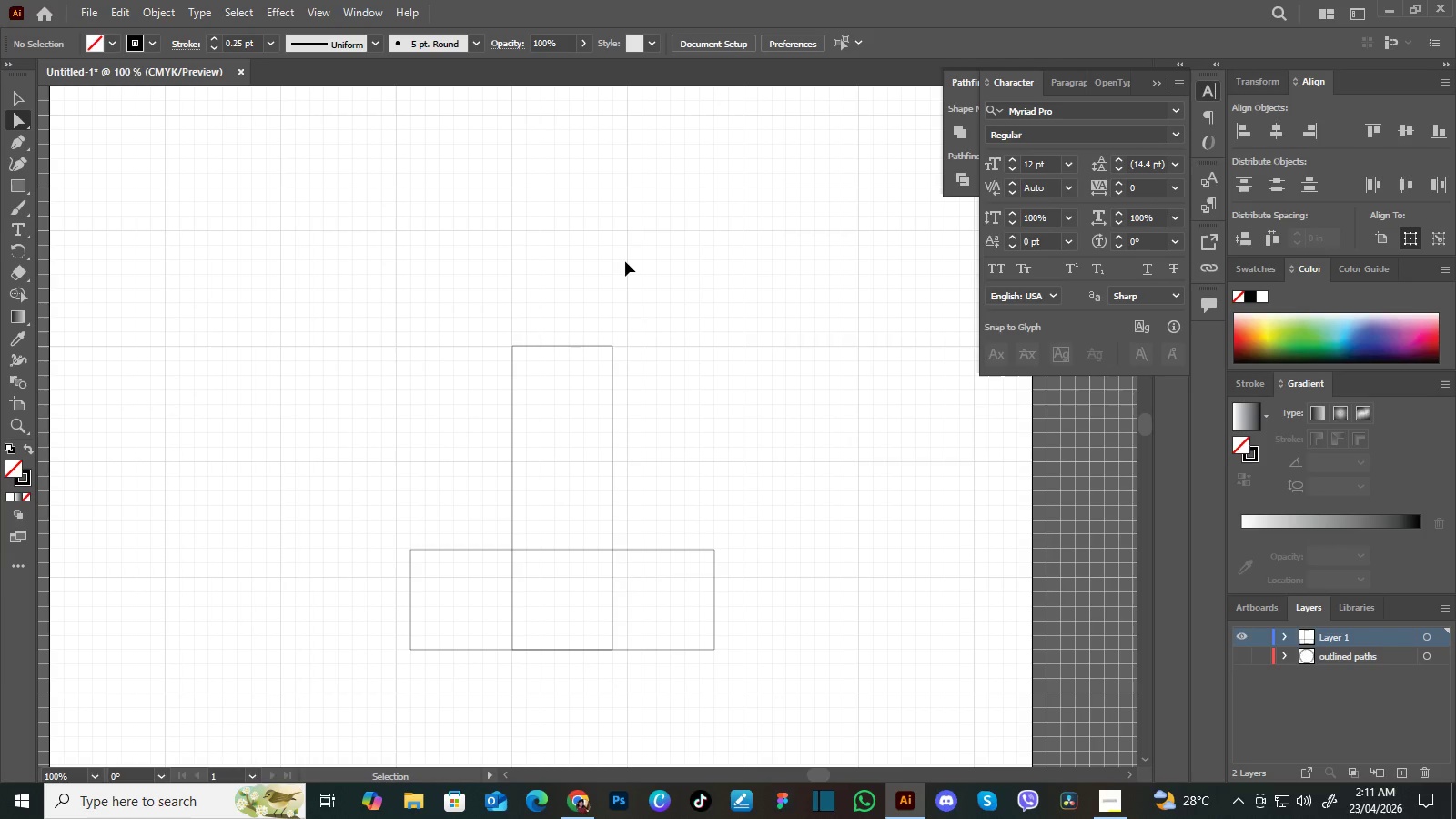 
key(Control+Y)
 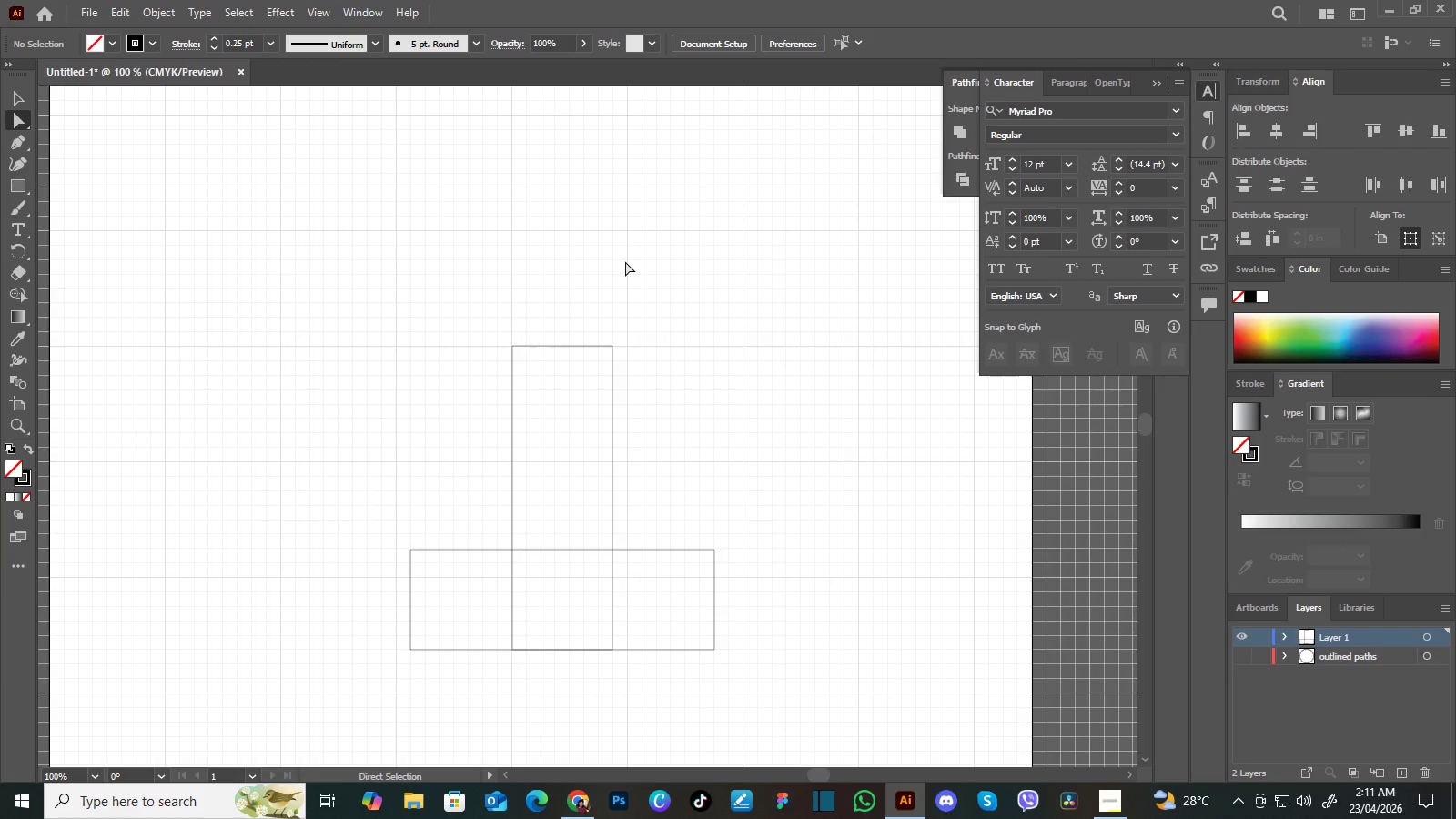 
key(Control+Y)
 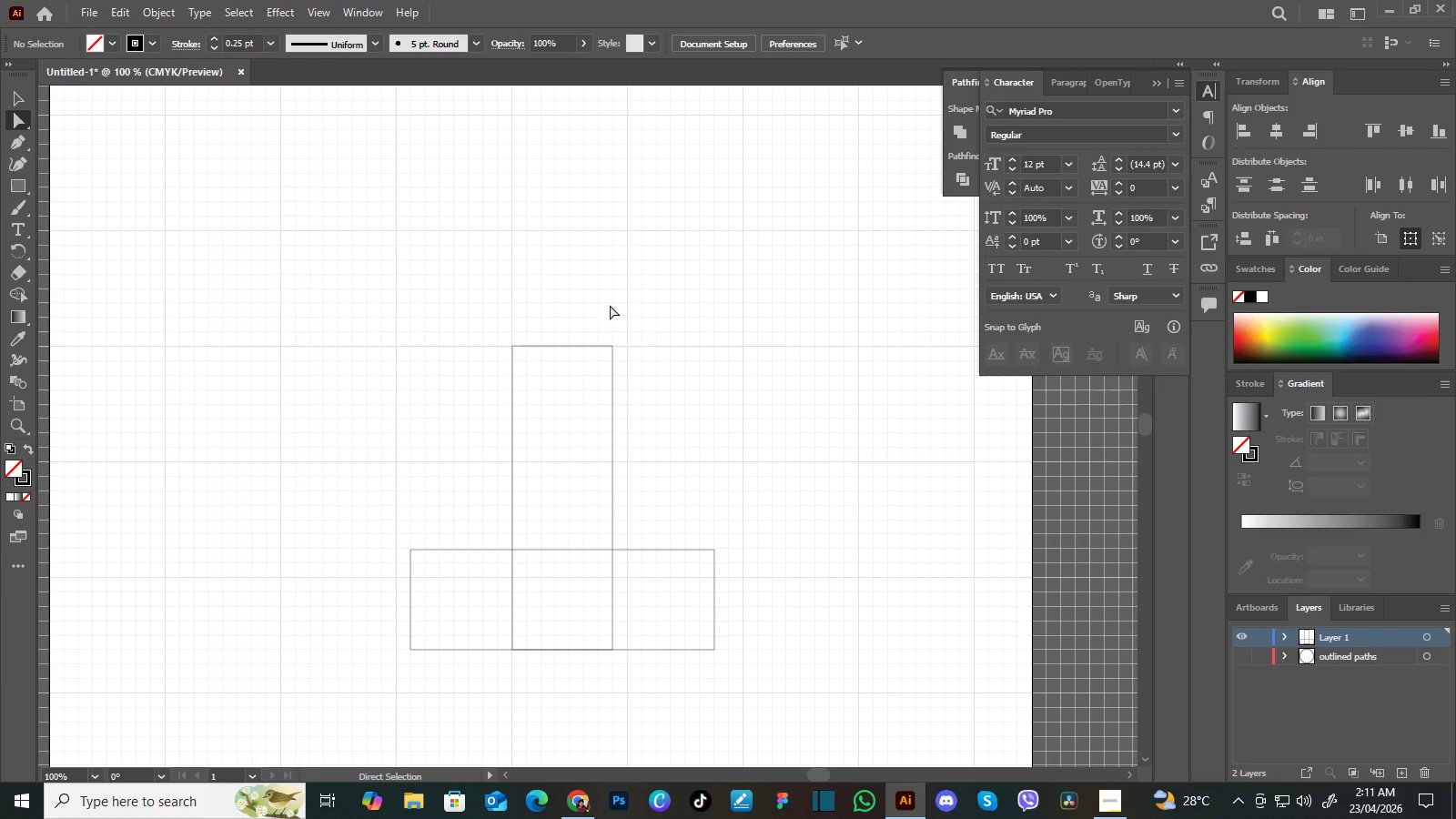 
left_click([625, 260])
 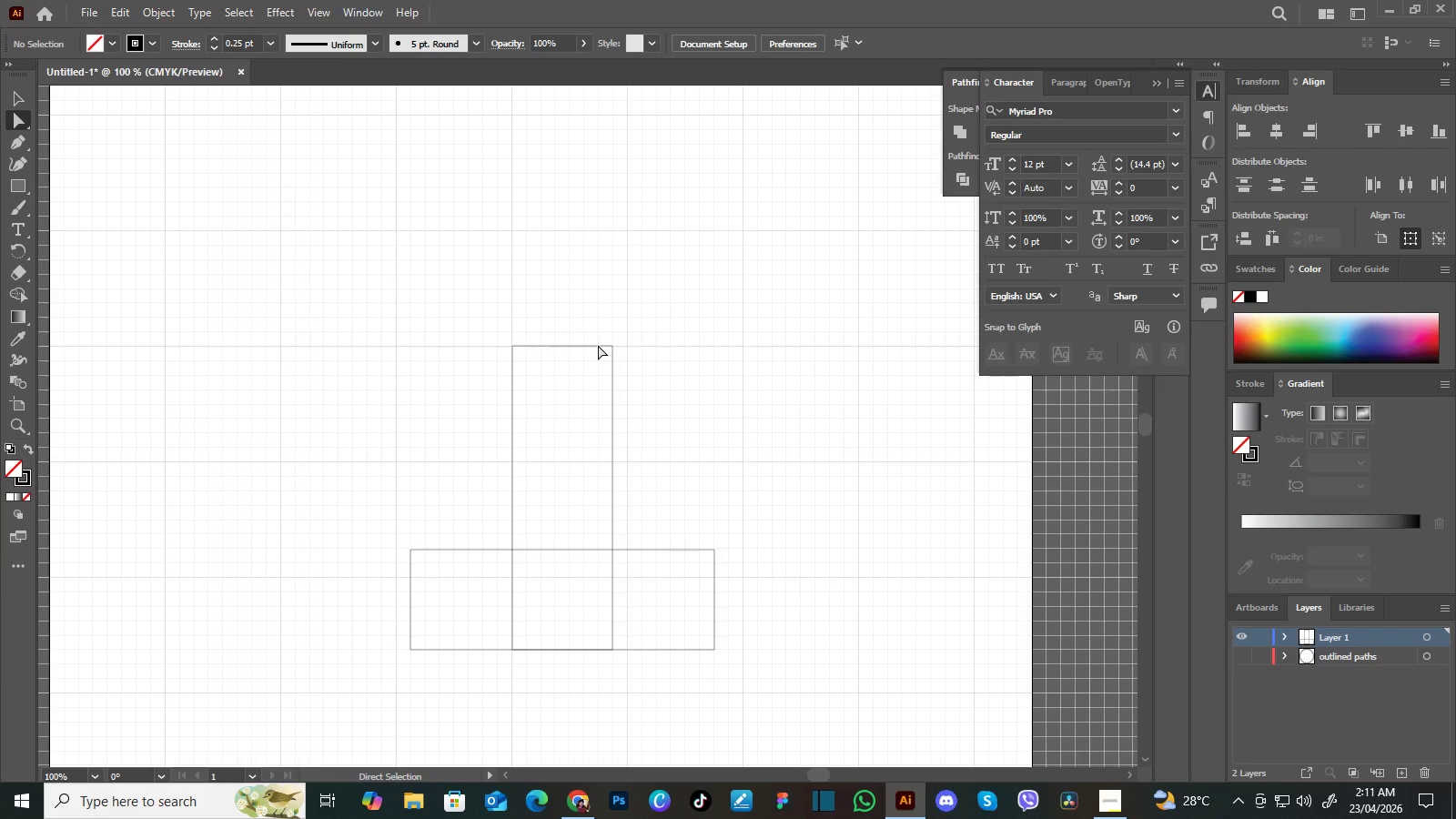 
left_click([598, 345])
 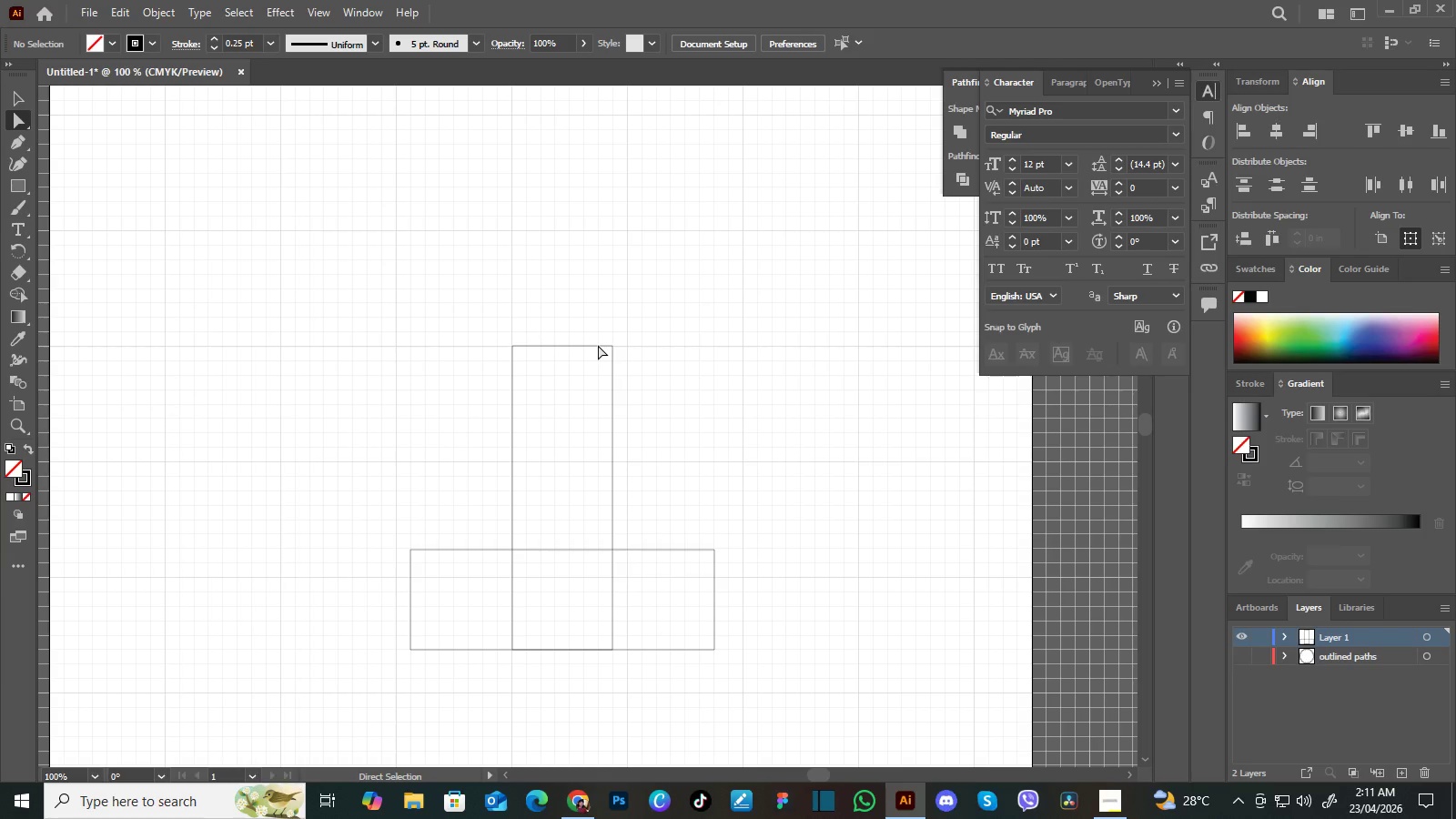 
left_click([598, 345])
 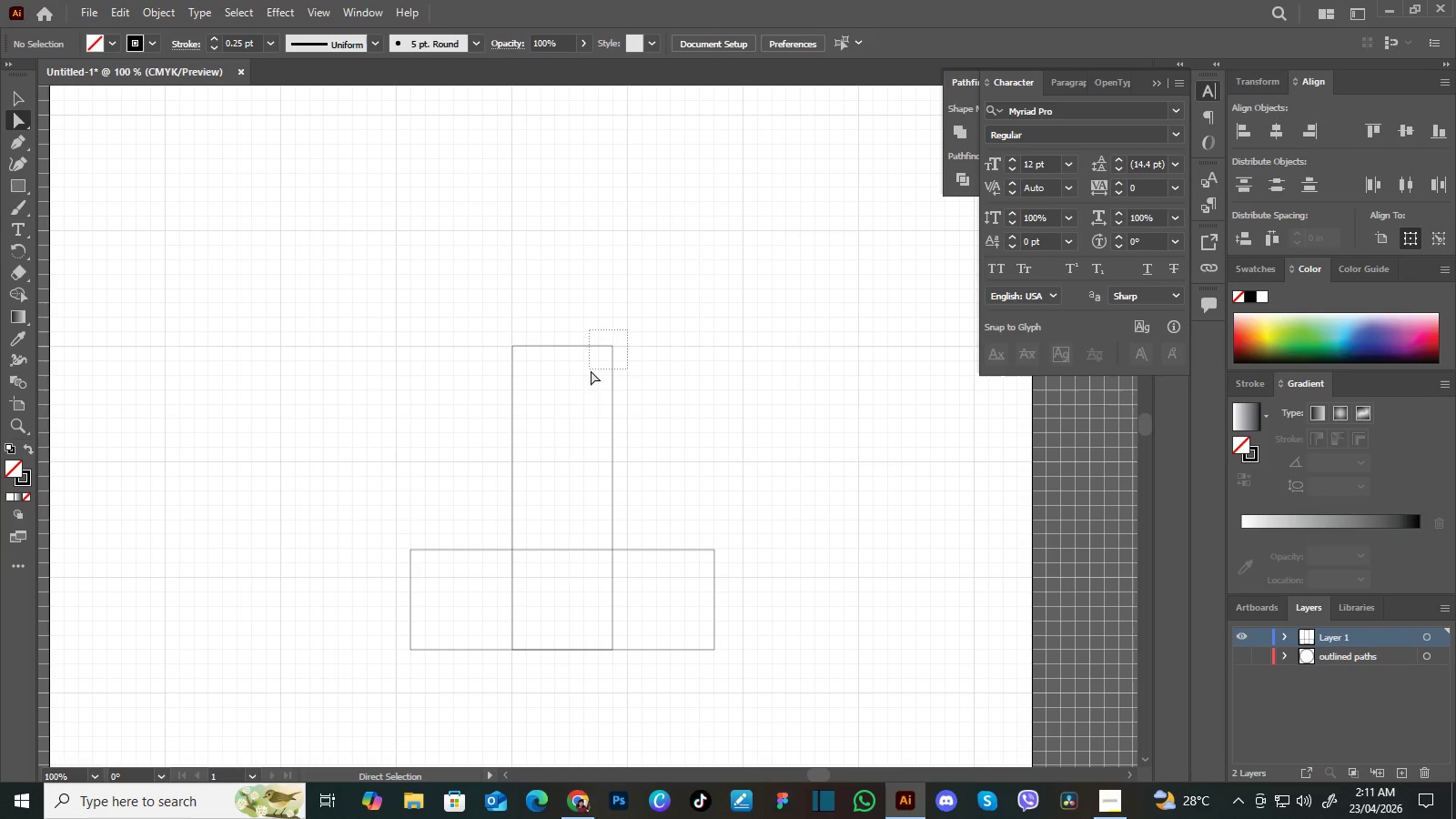 
left_click_drag(start_coordinate=[628, 330], to_coordinate=[591, 370])
 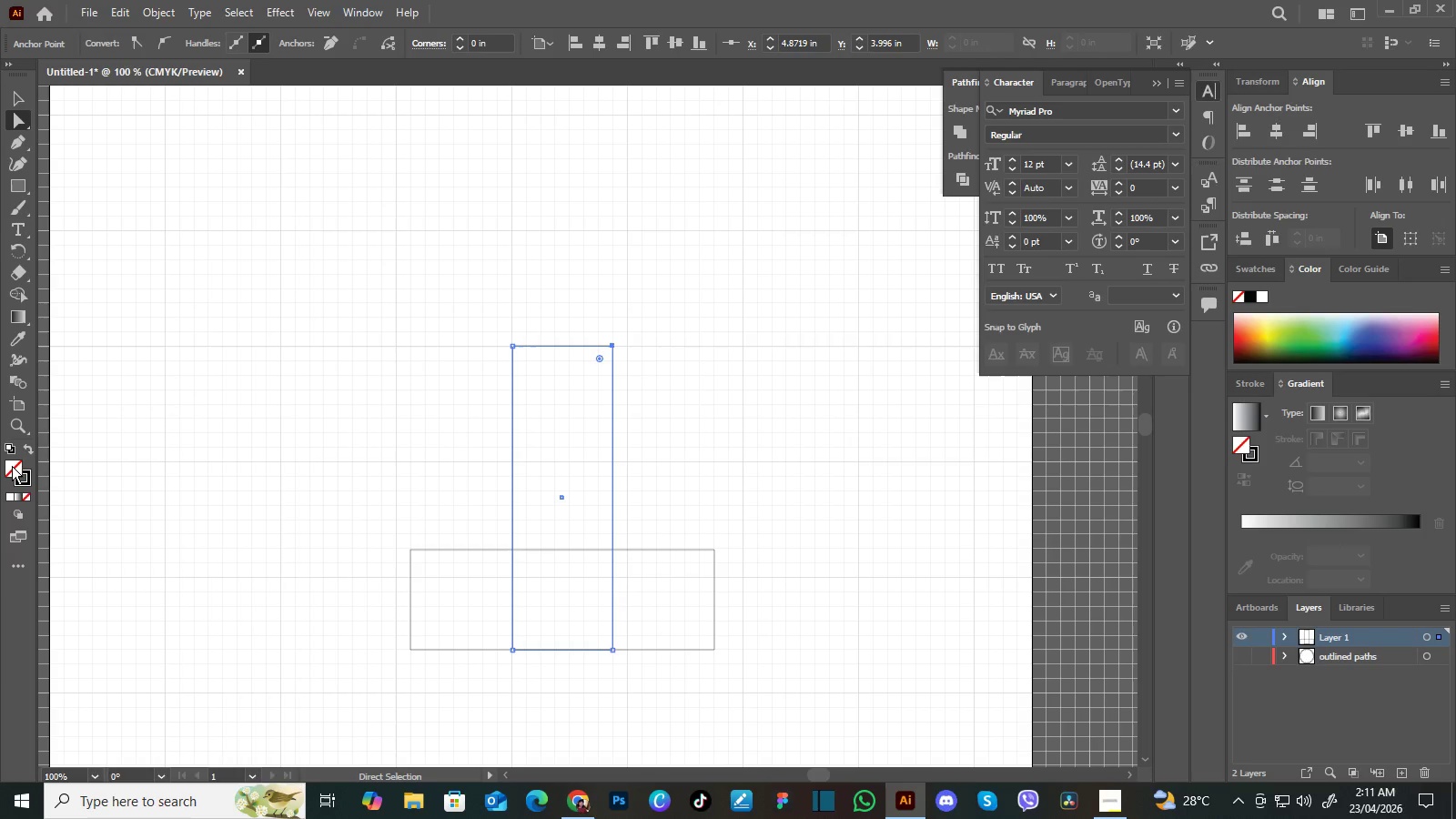 
left_click([12, 466])
 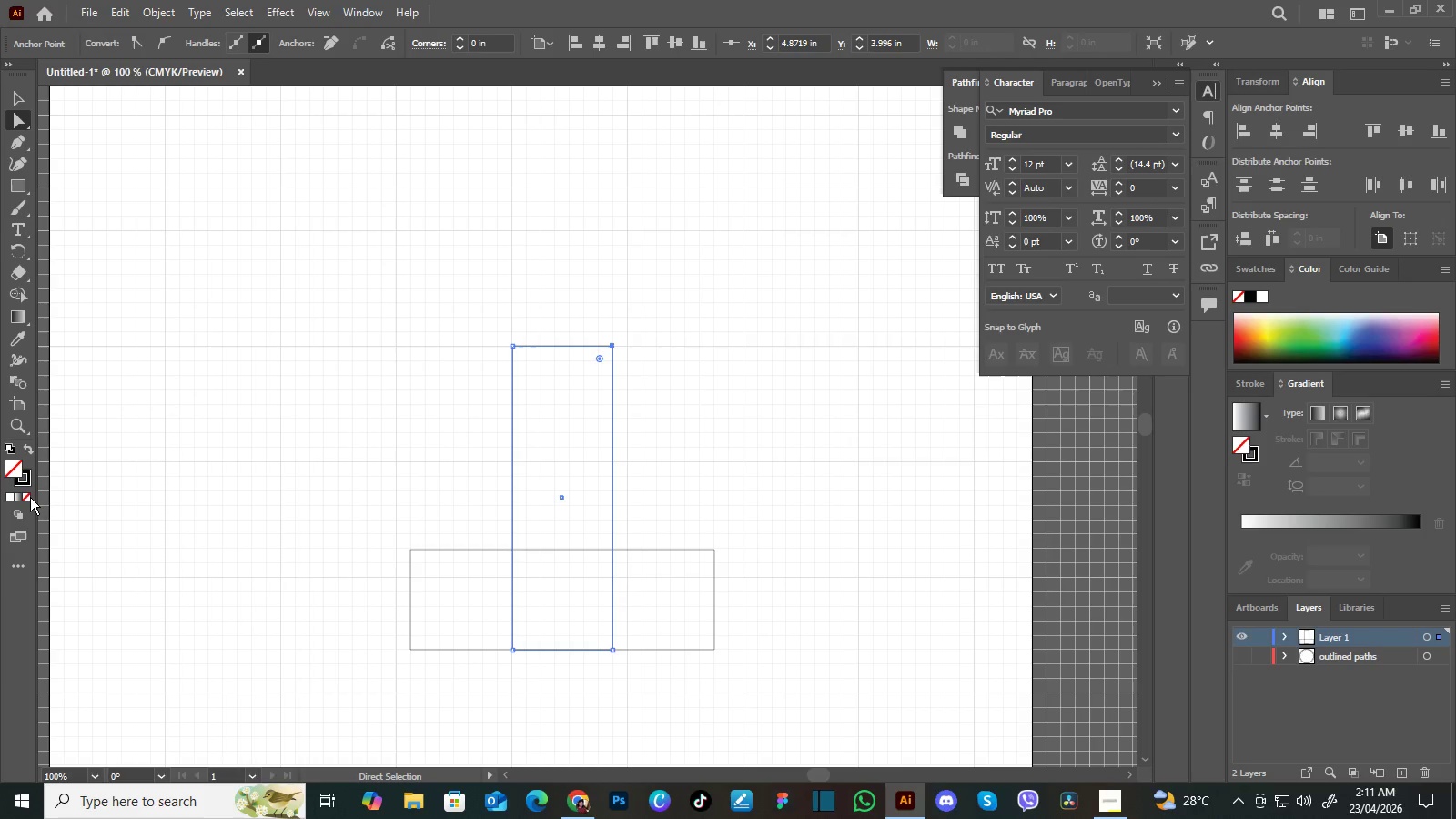 
left_click([30, 497])
 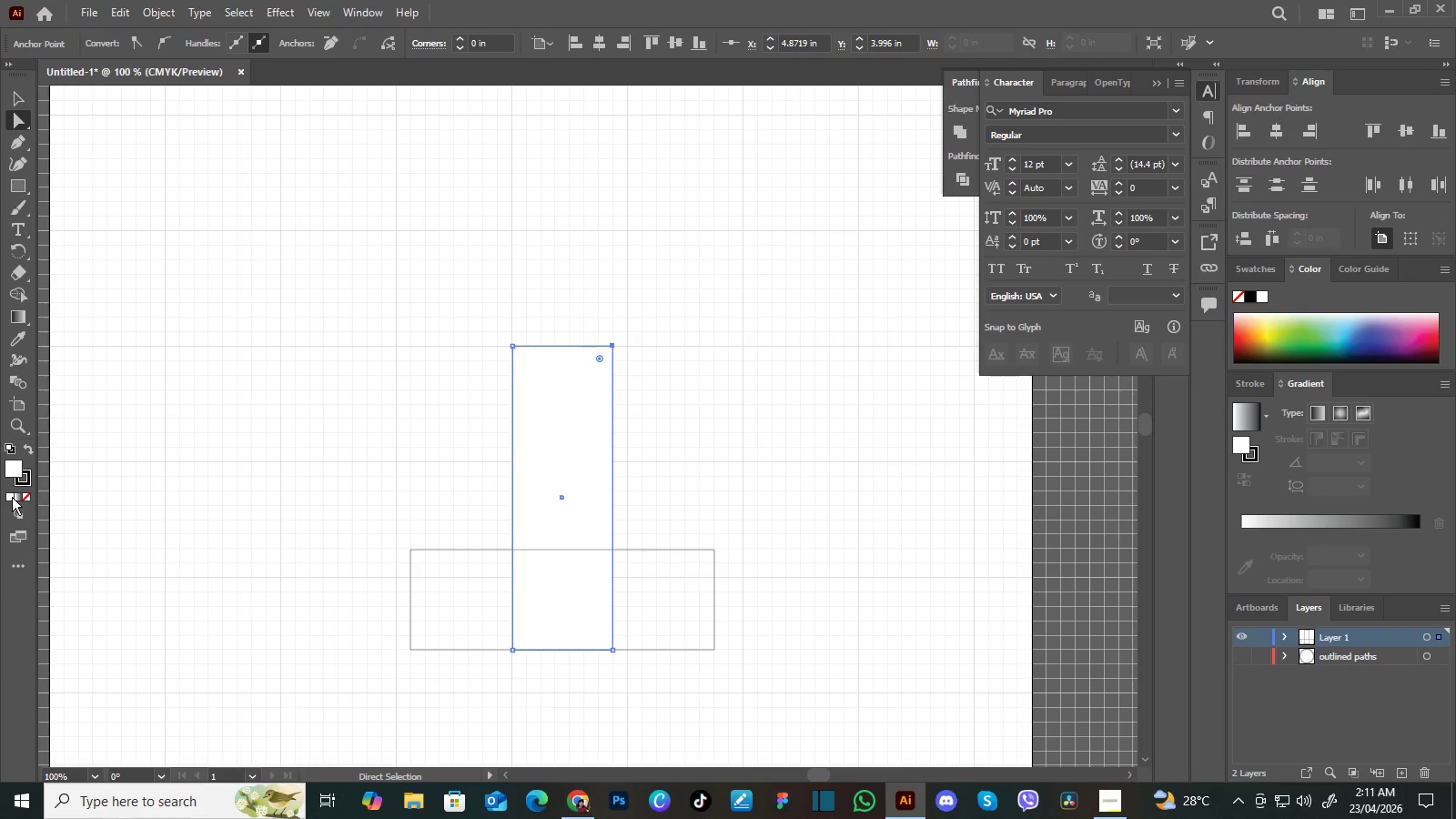 
left_click([12, 497])
 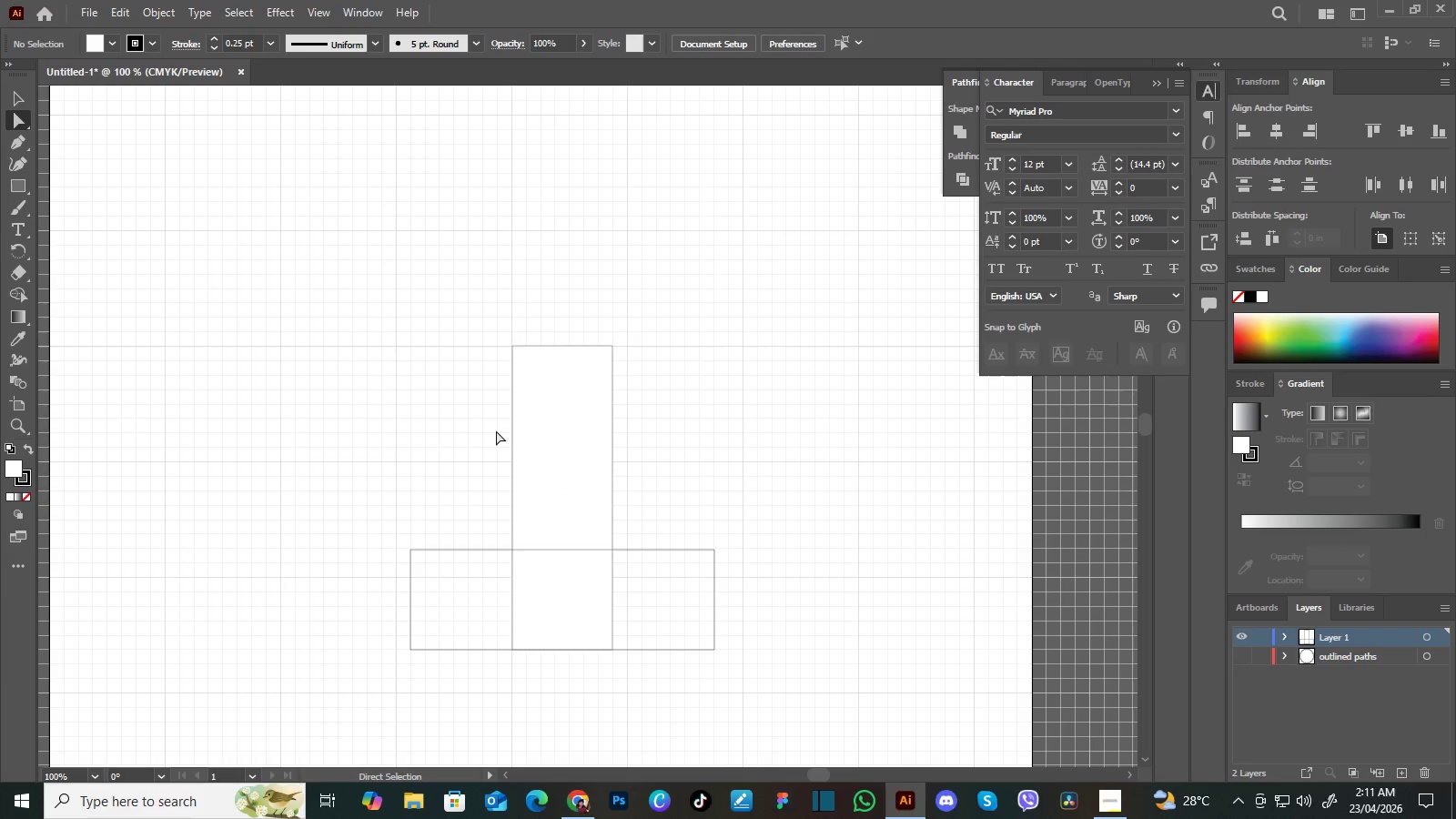 
left_click([294, 421])
 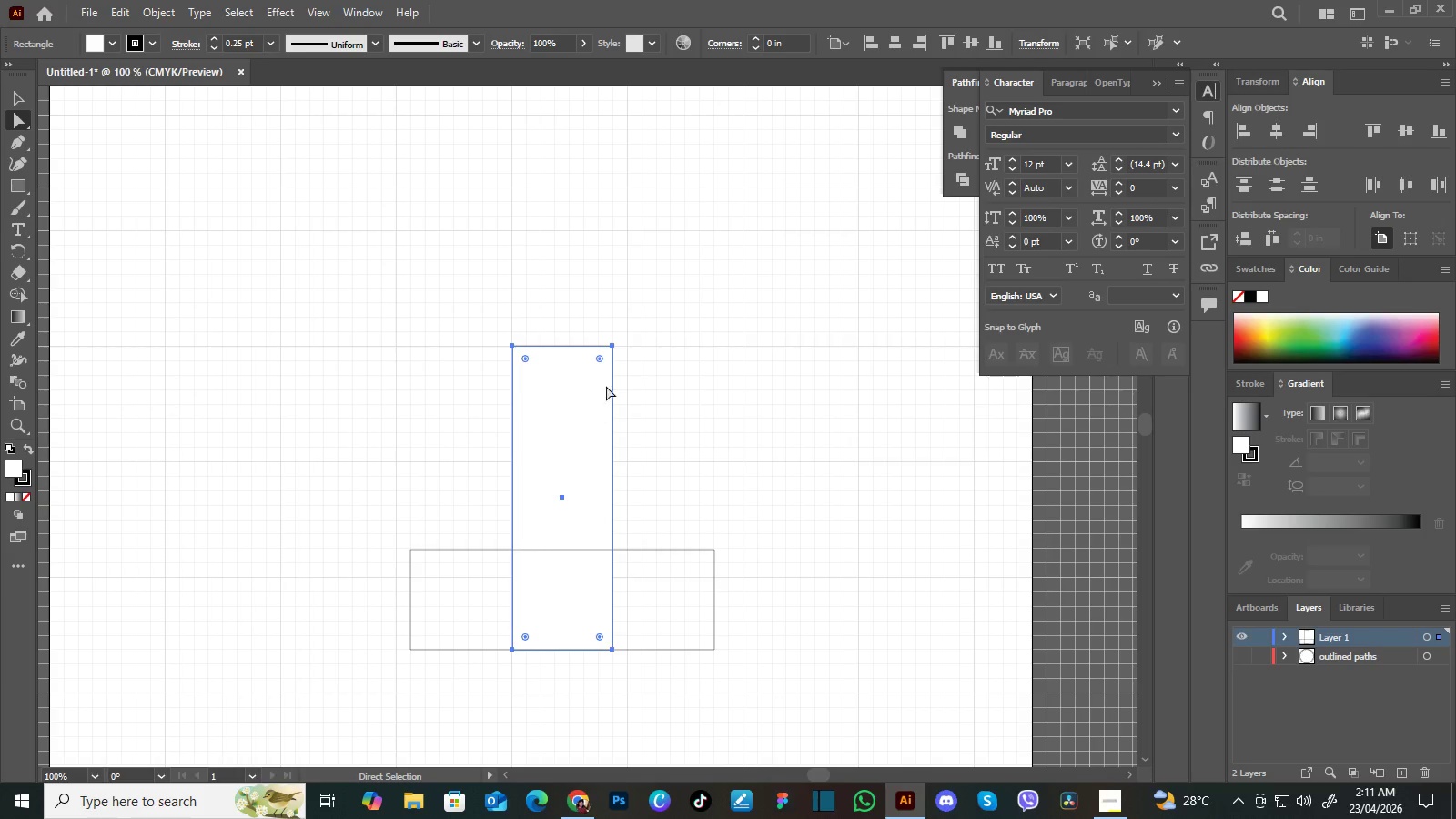 
left_click([559, 432])
 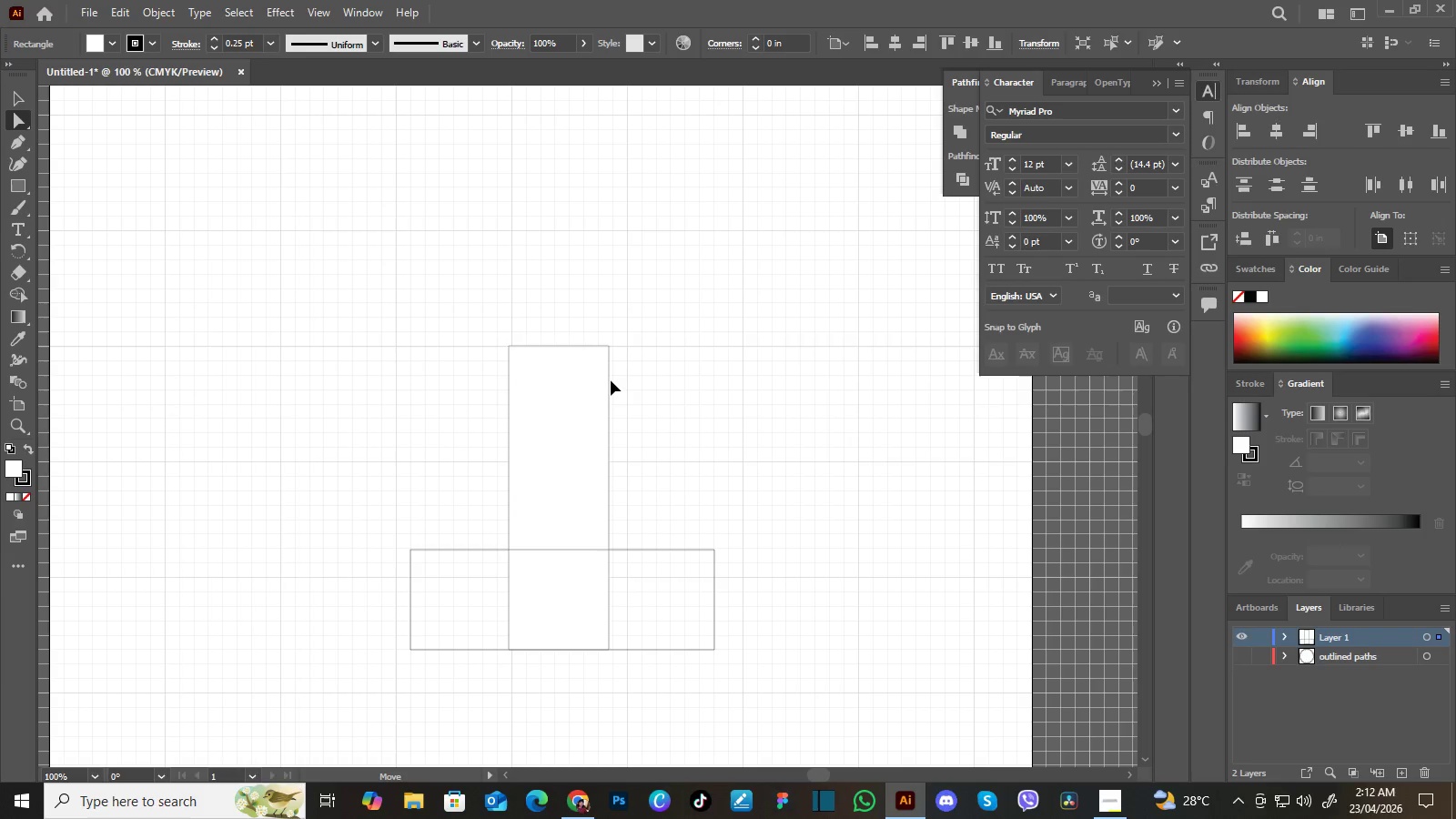 
wait(9.66)
 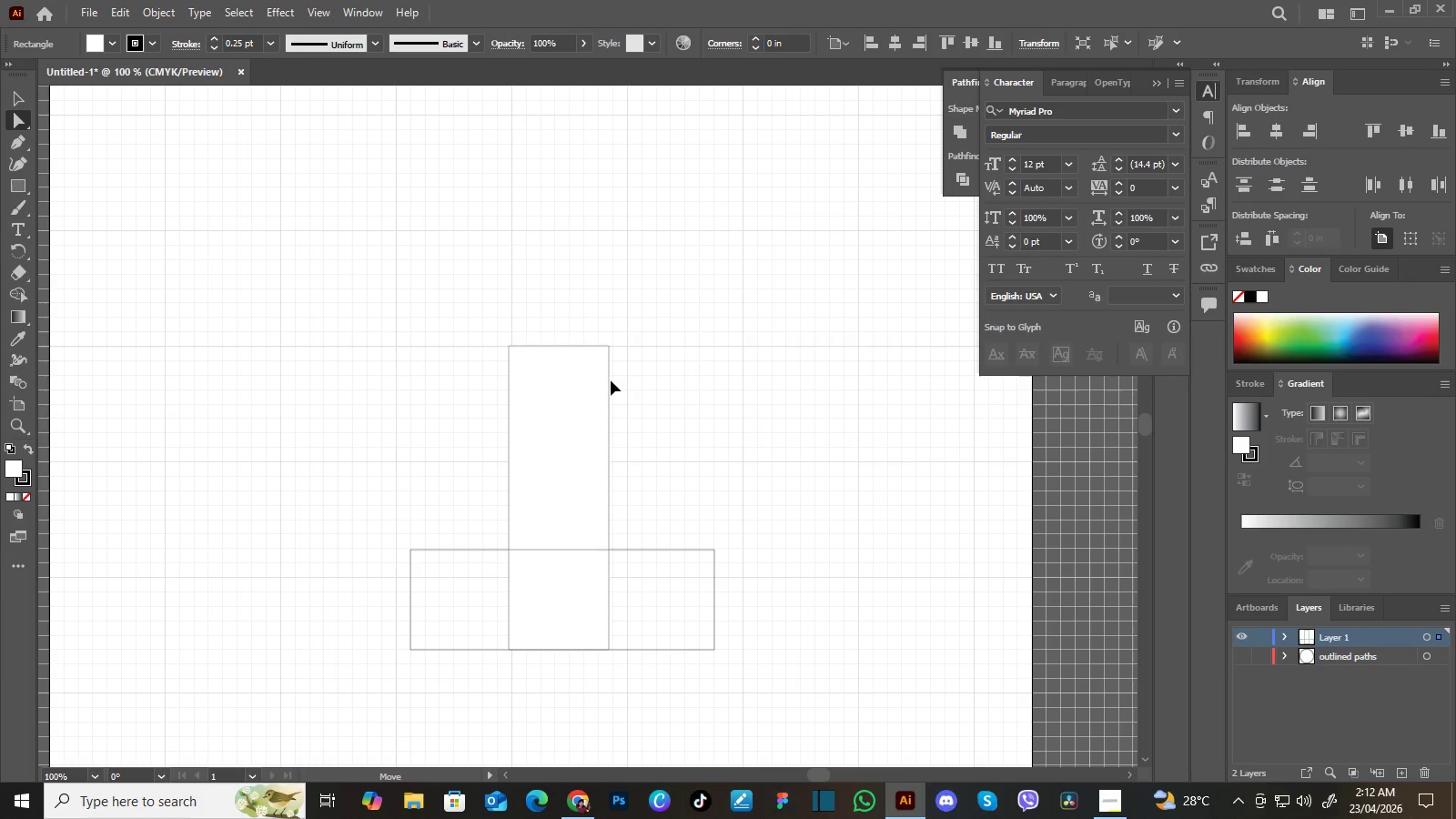 
left_click([677, 382])
 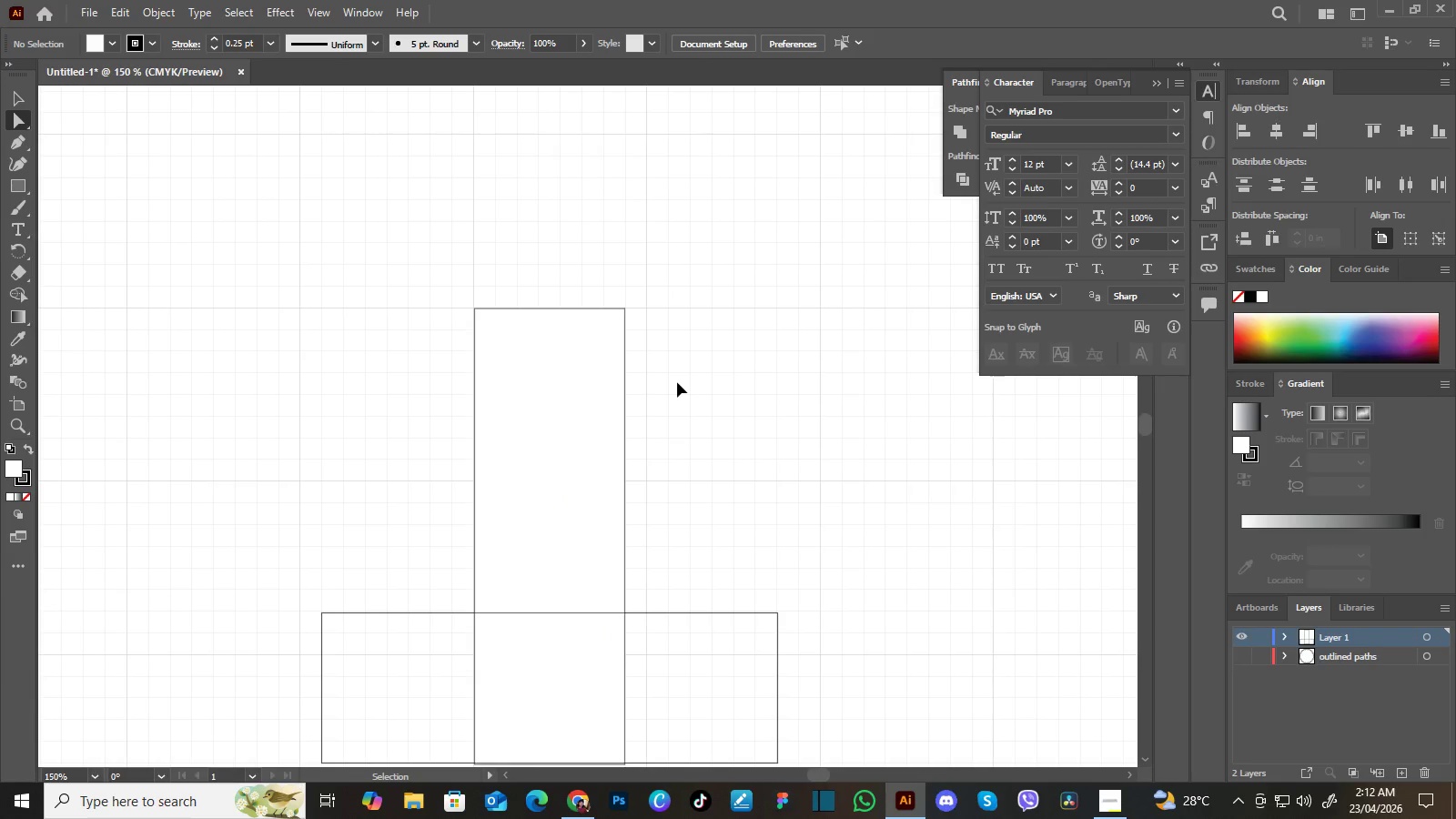 
key(Control+Equal)
 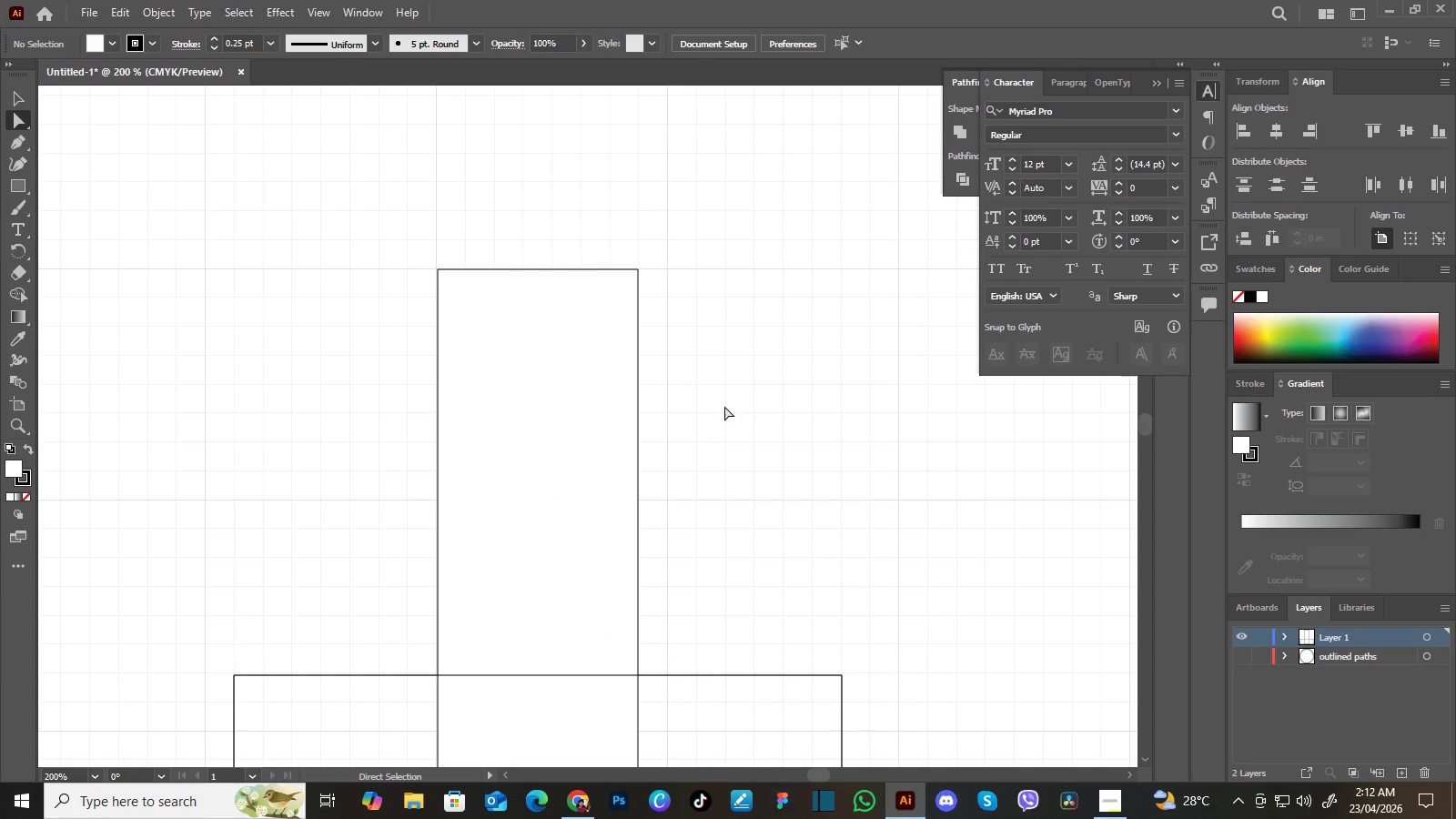 
key(Control+Equal)
 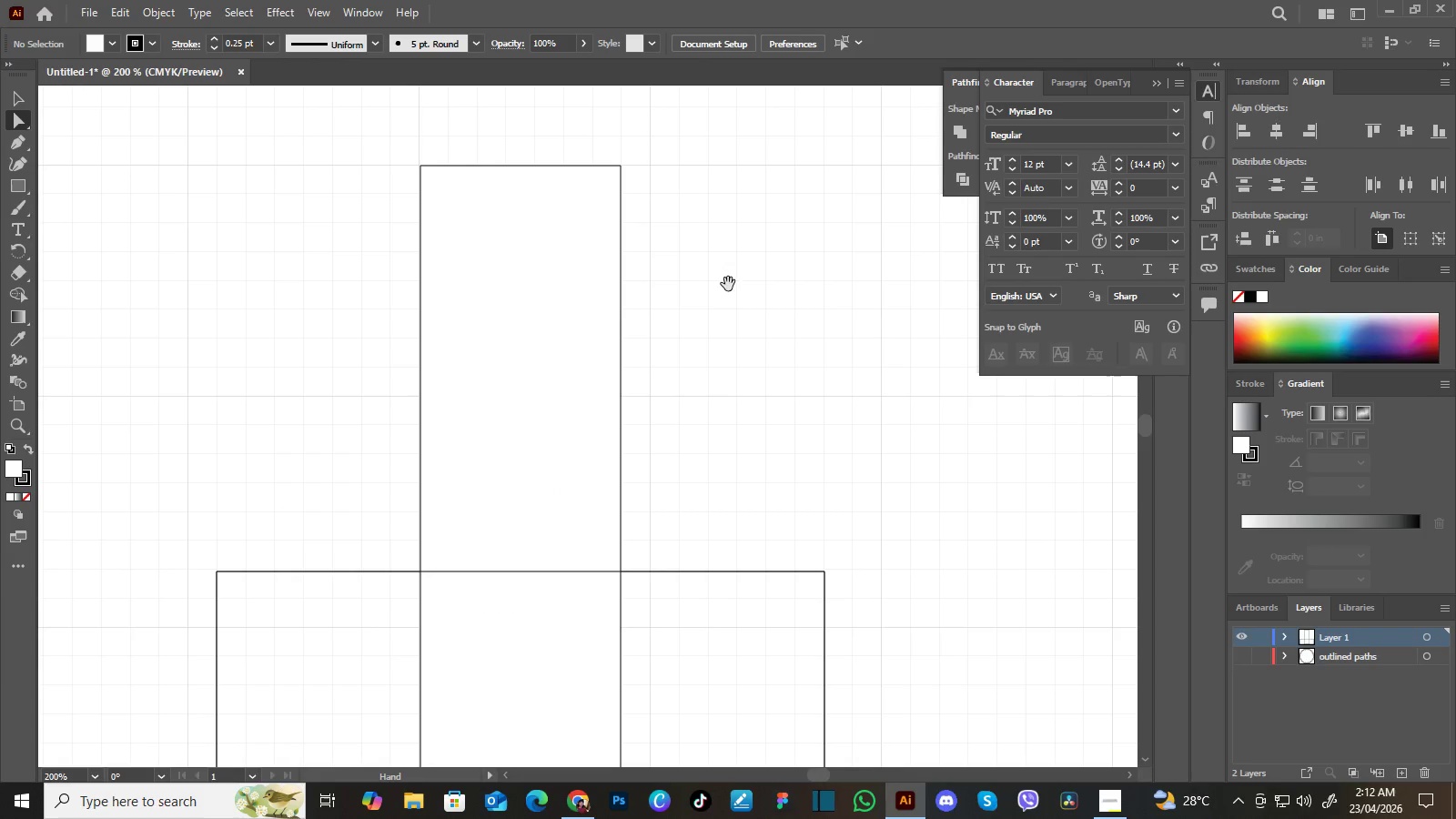 
hold_key(key=Space, duration=1.01)
 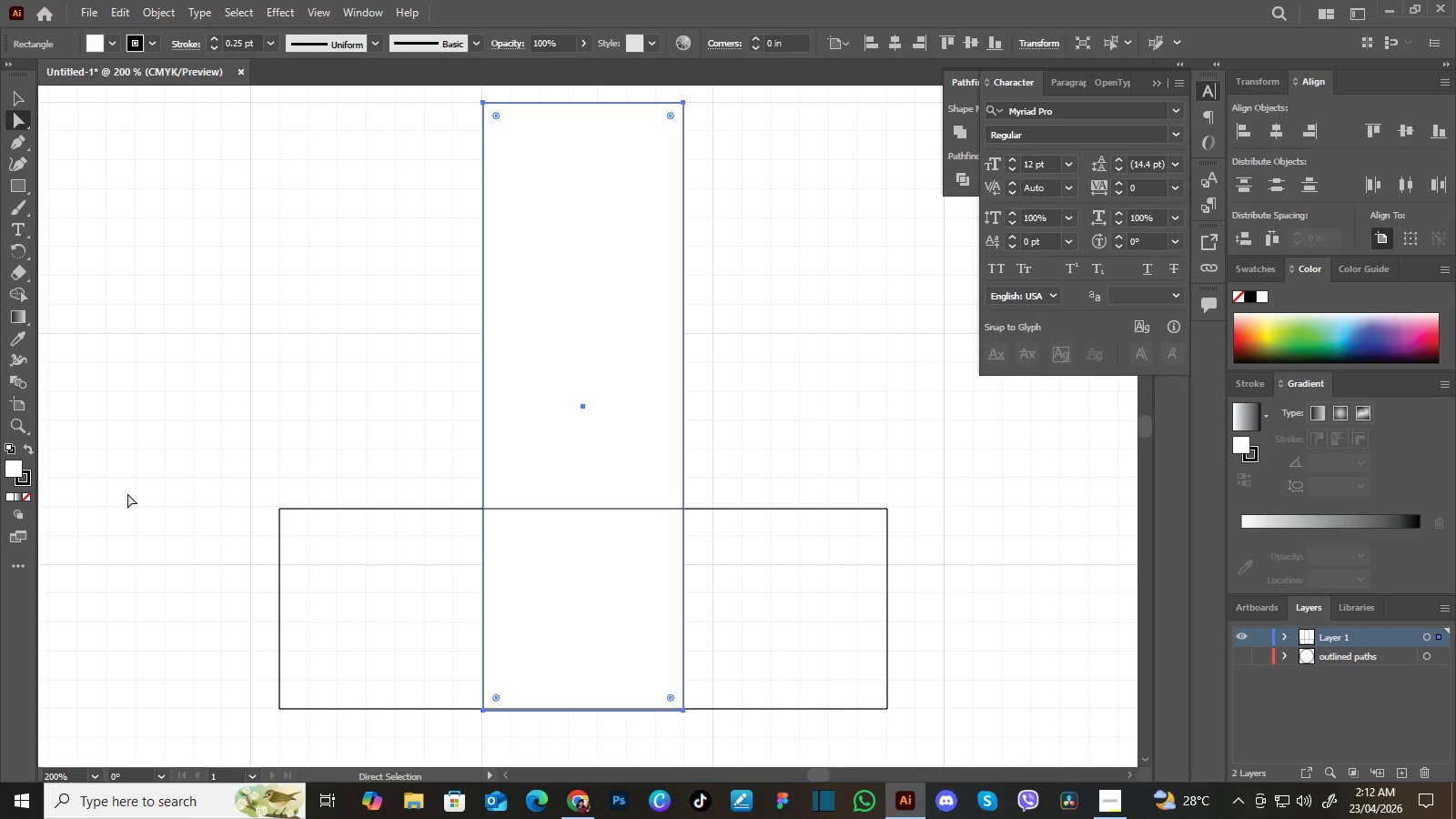 
left_click_drag(start_coordinate=[742, 425], to_coordinate=[722, 268])
 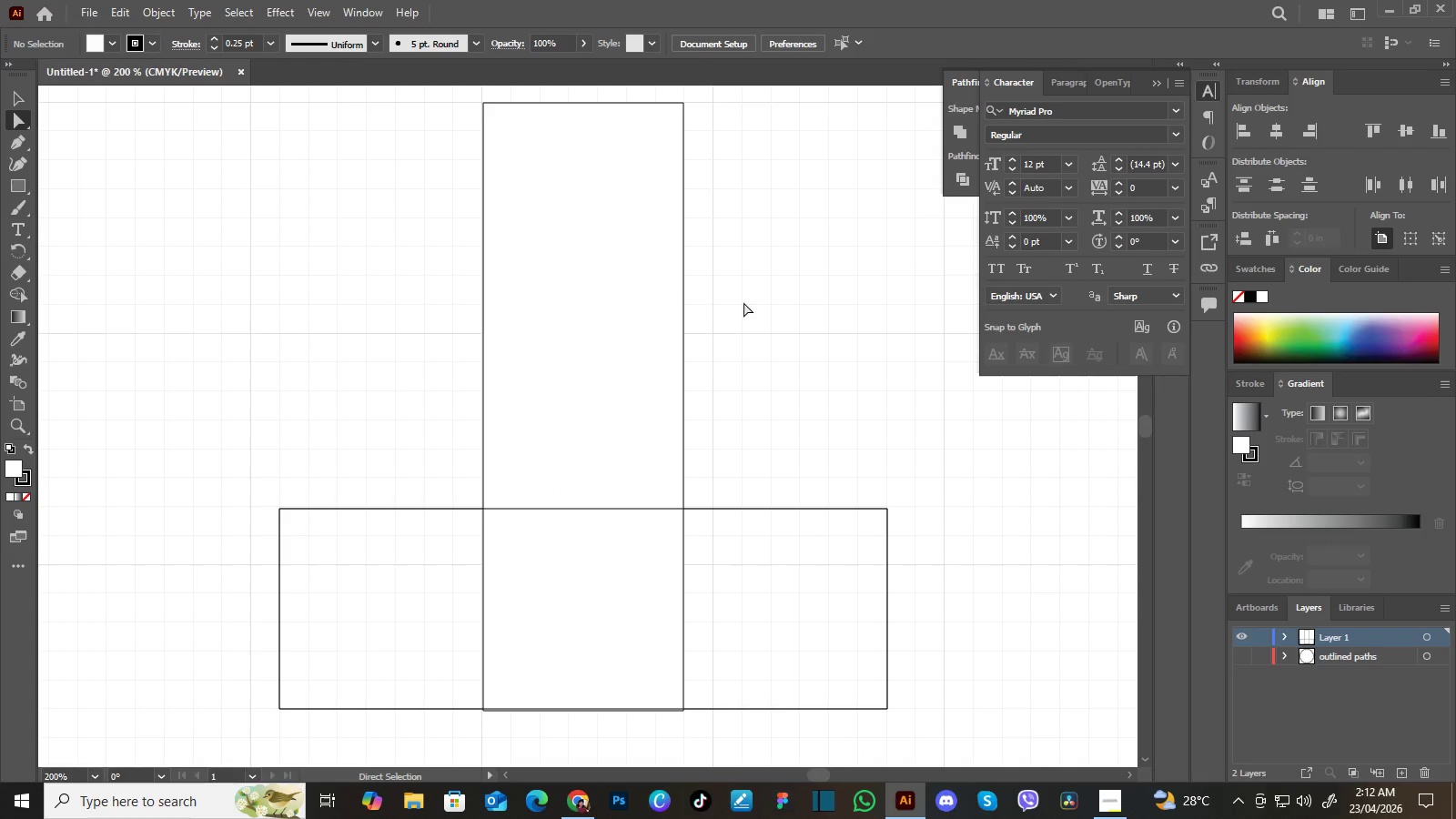 
left_click_drag(start_coordinate=[733, 350], to_coordinate=[795, 288])
 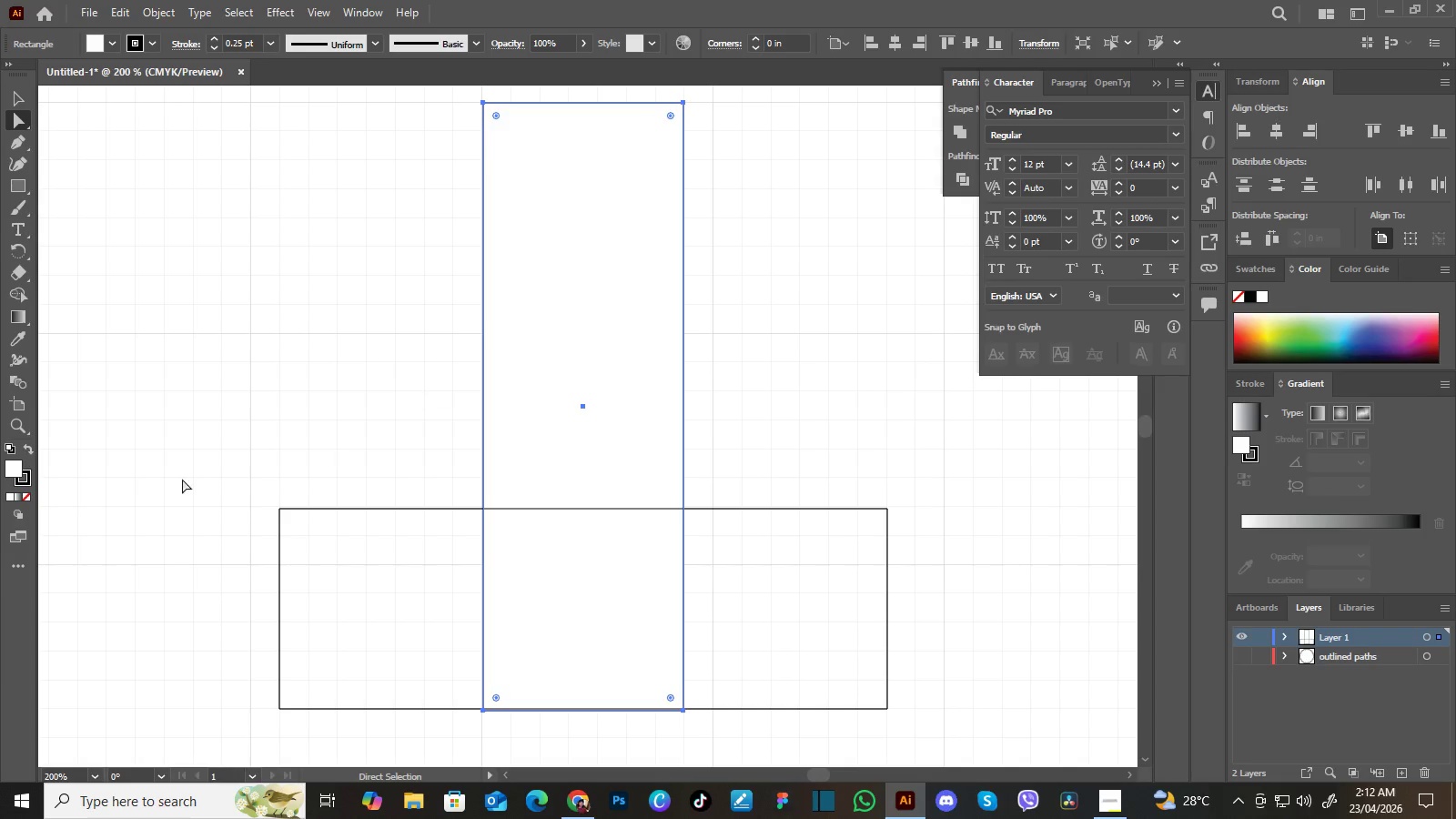 
left_click([652, 295])
 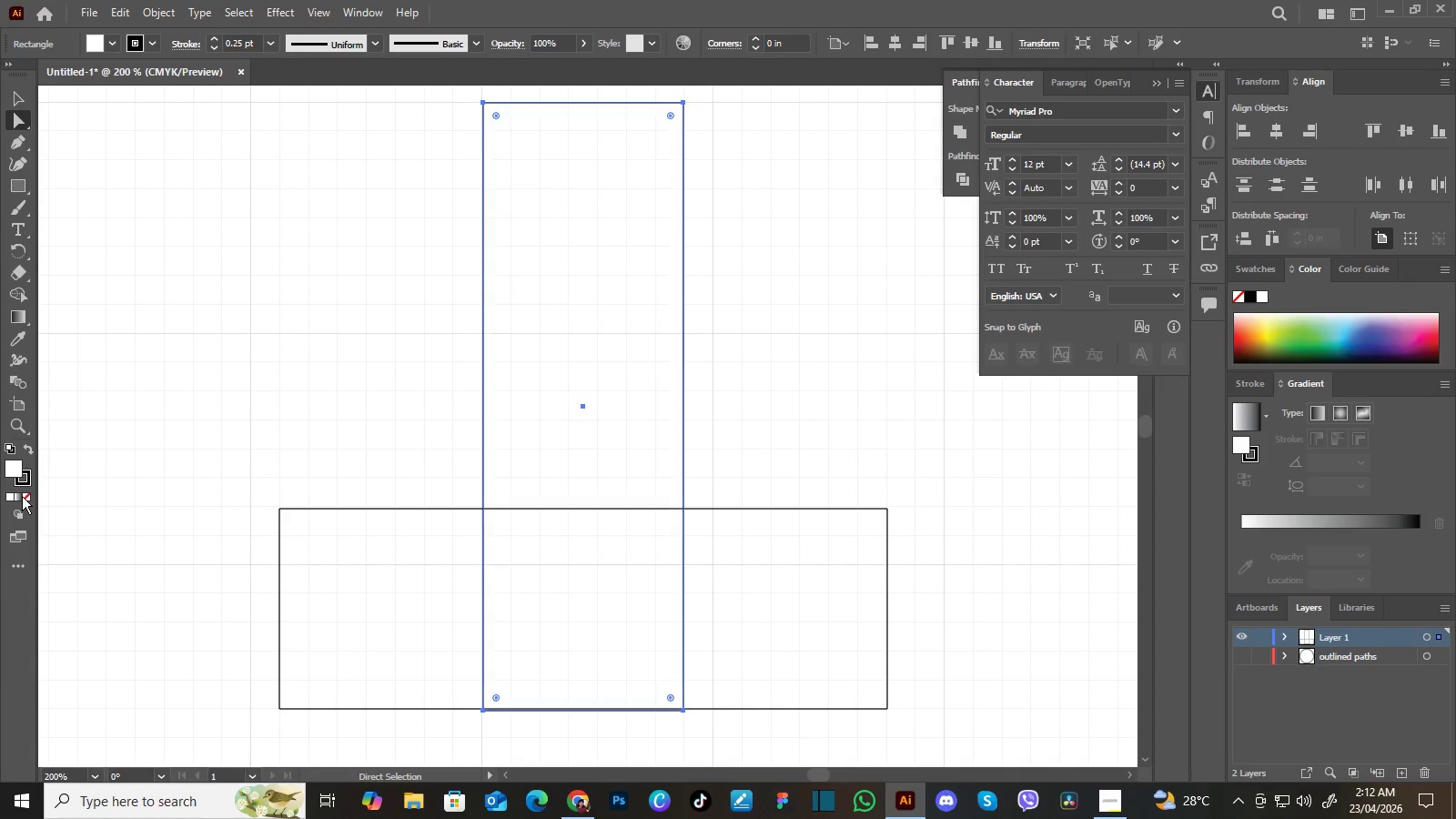 
left_click([22, 496])
 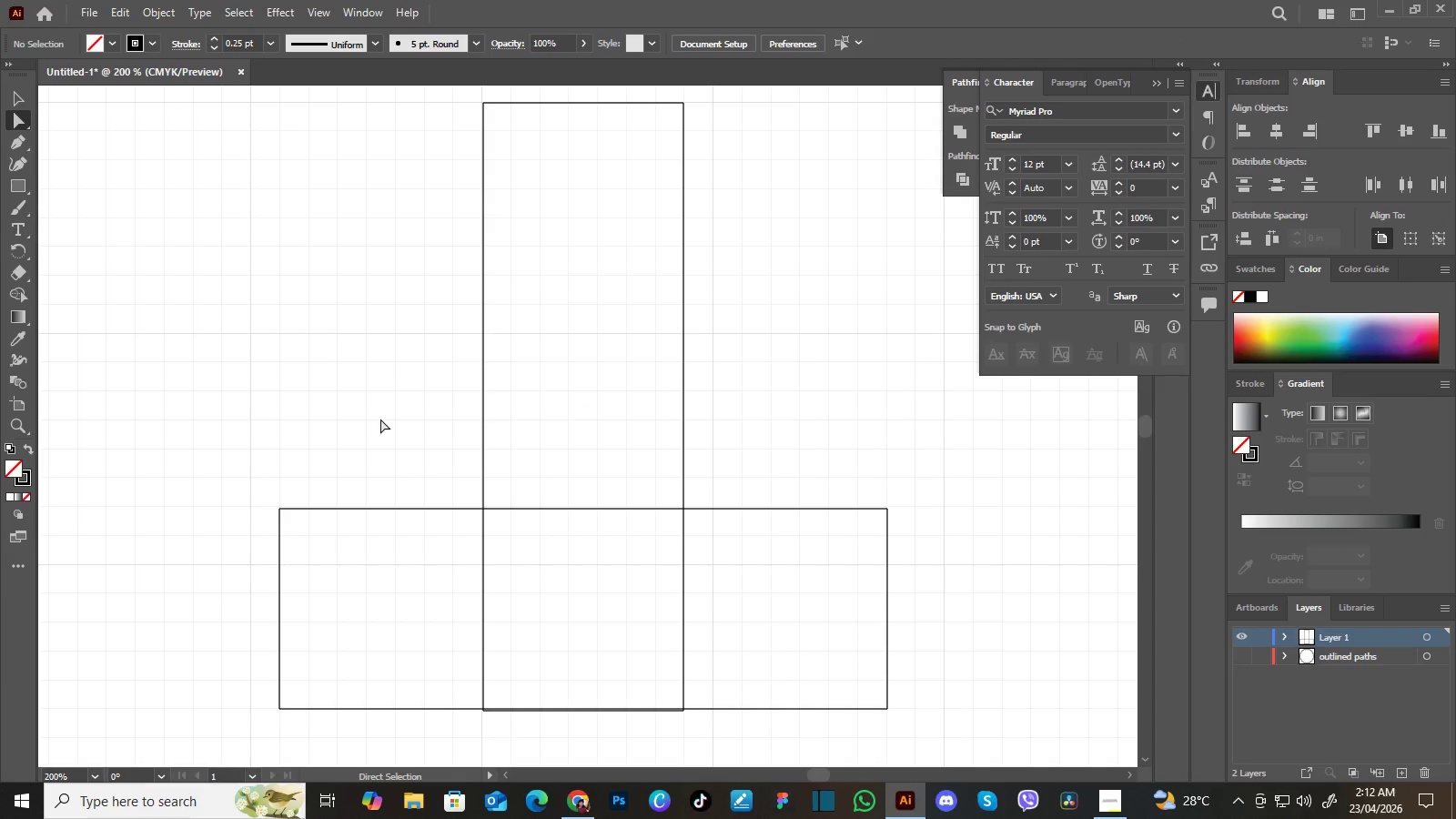 
left_click([380, 419])
 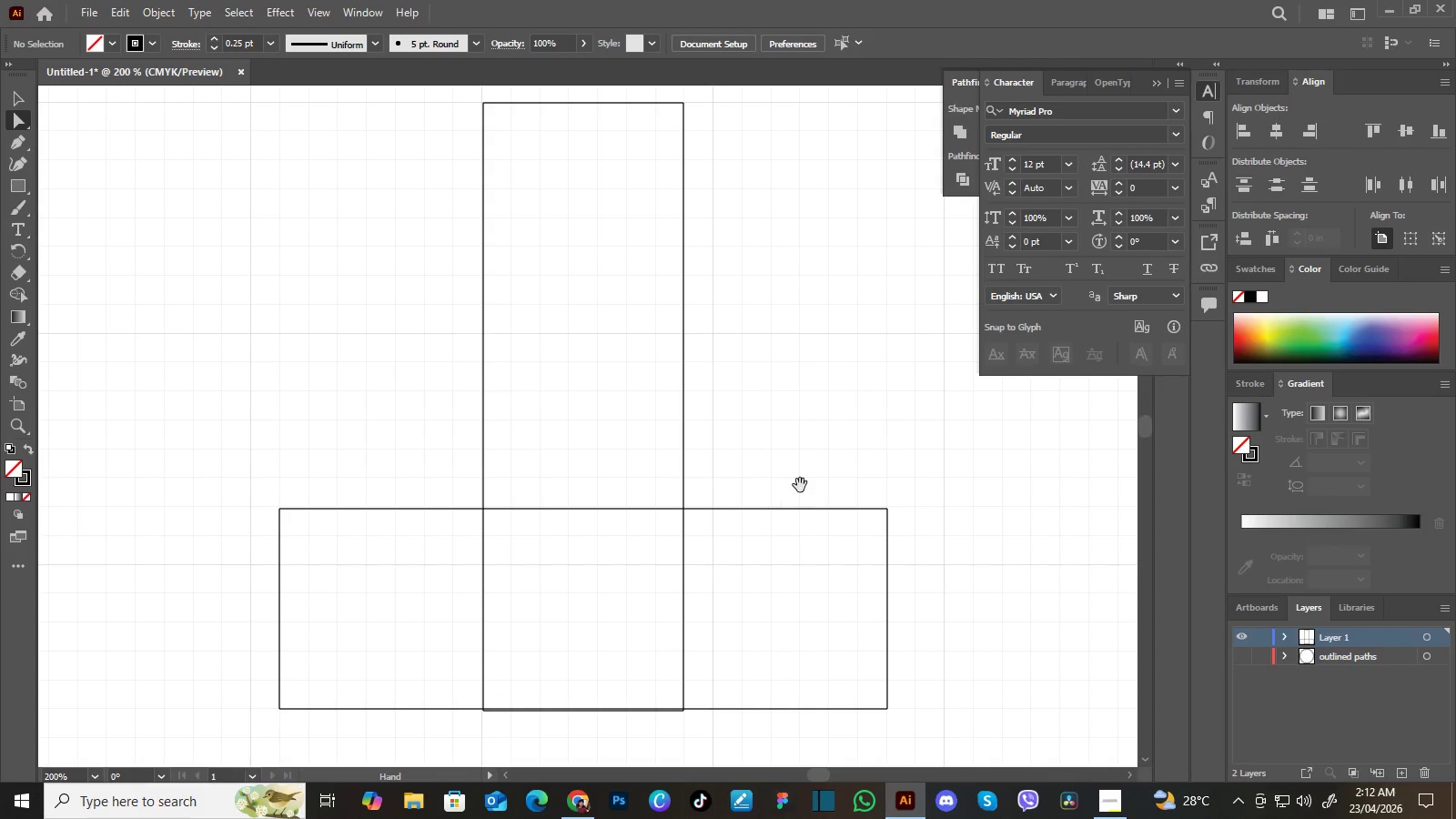 
hold_key(key=Space, duration=1.45)
 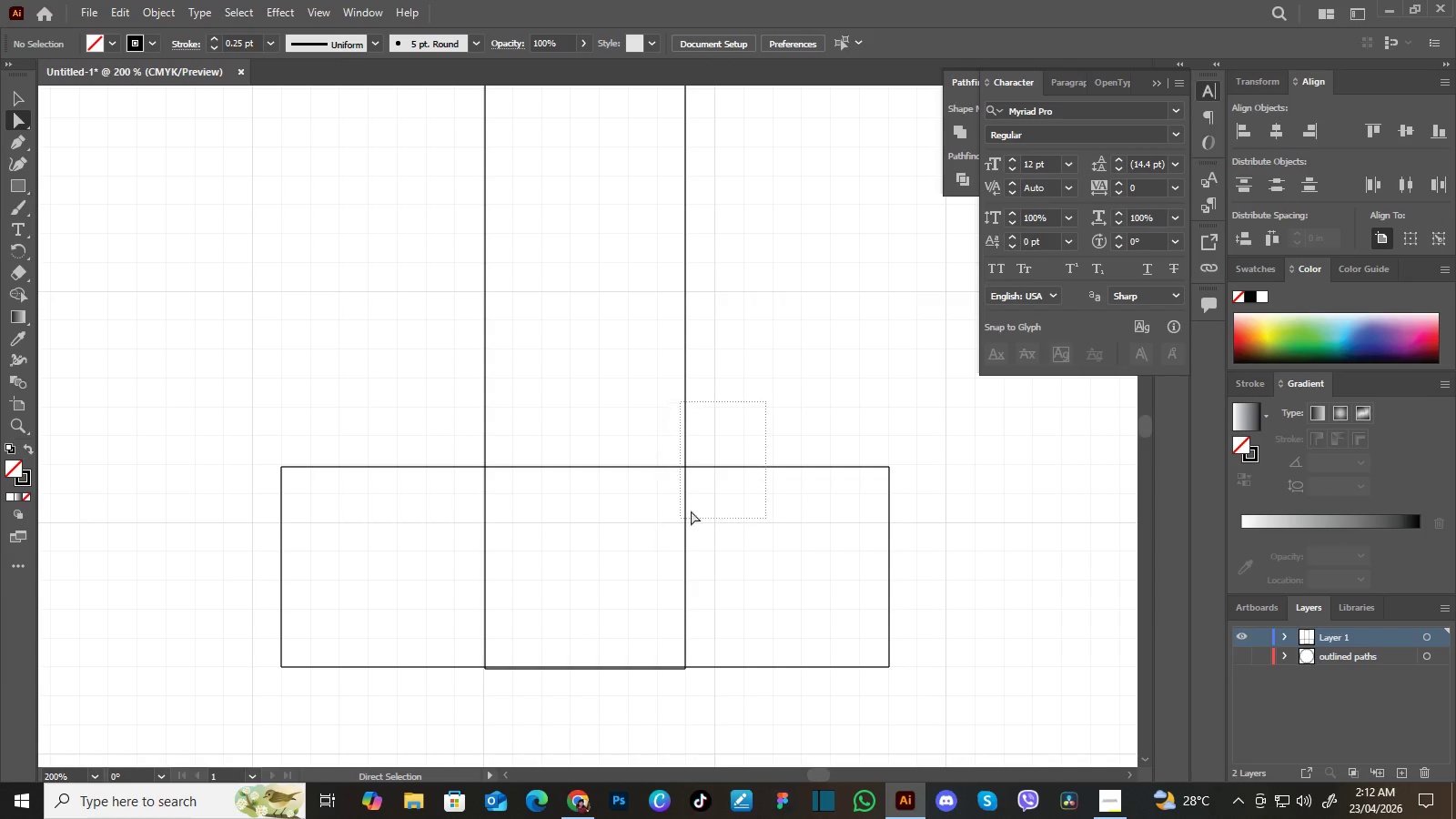 
left_click([787, 451])
 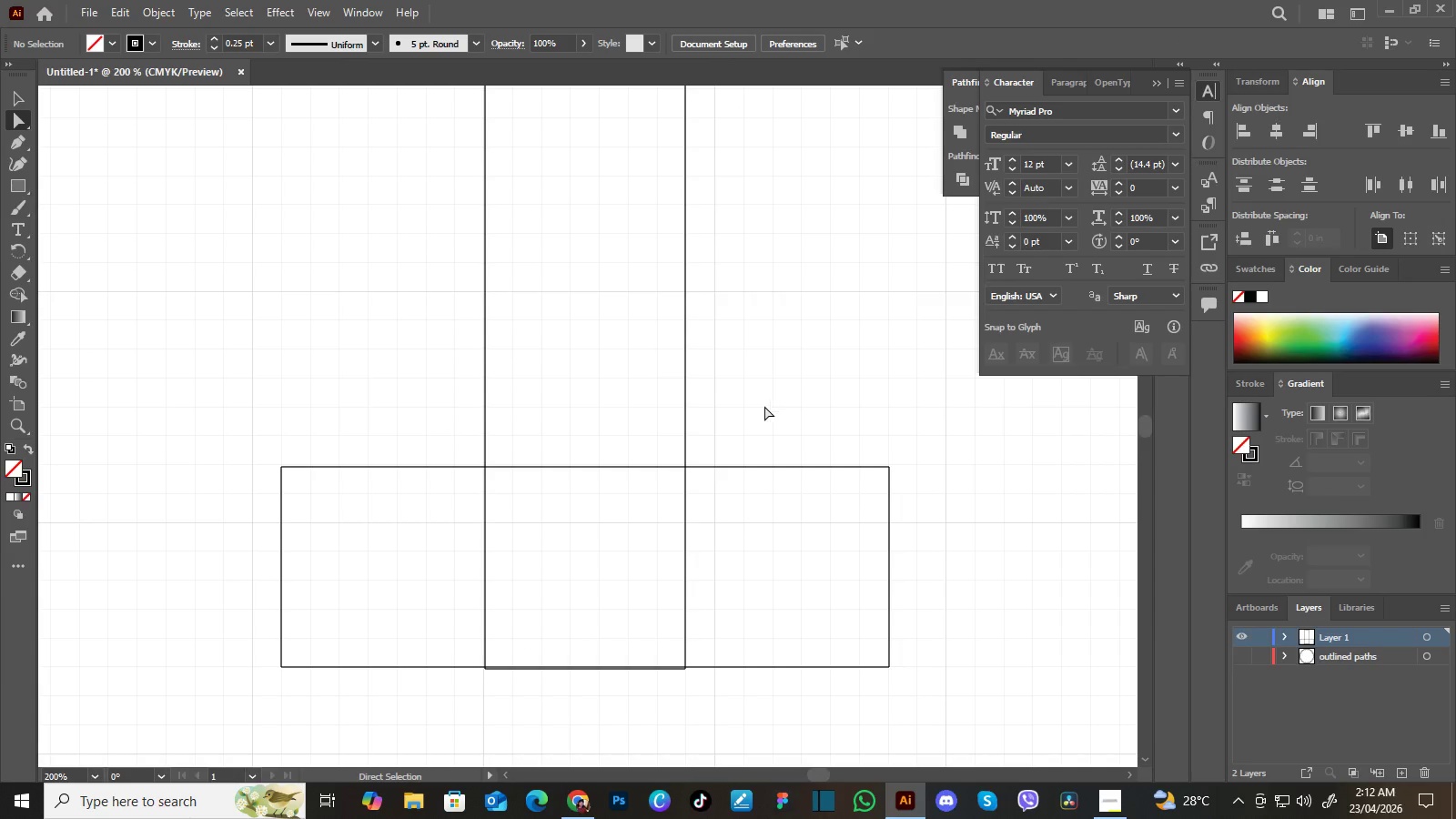 
left_click_drag(start_coordinate=[764, 443], to_coordinate=[766, 401])
 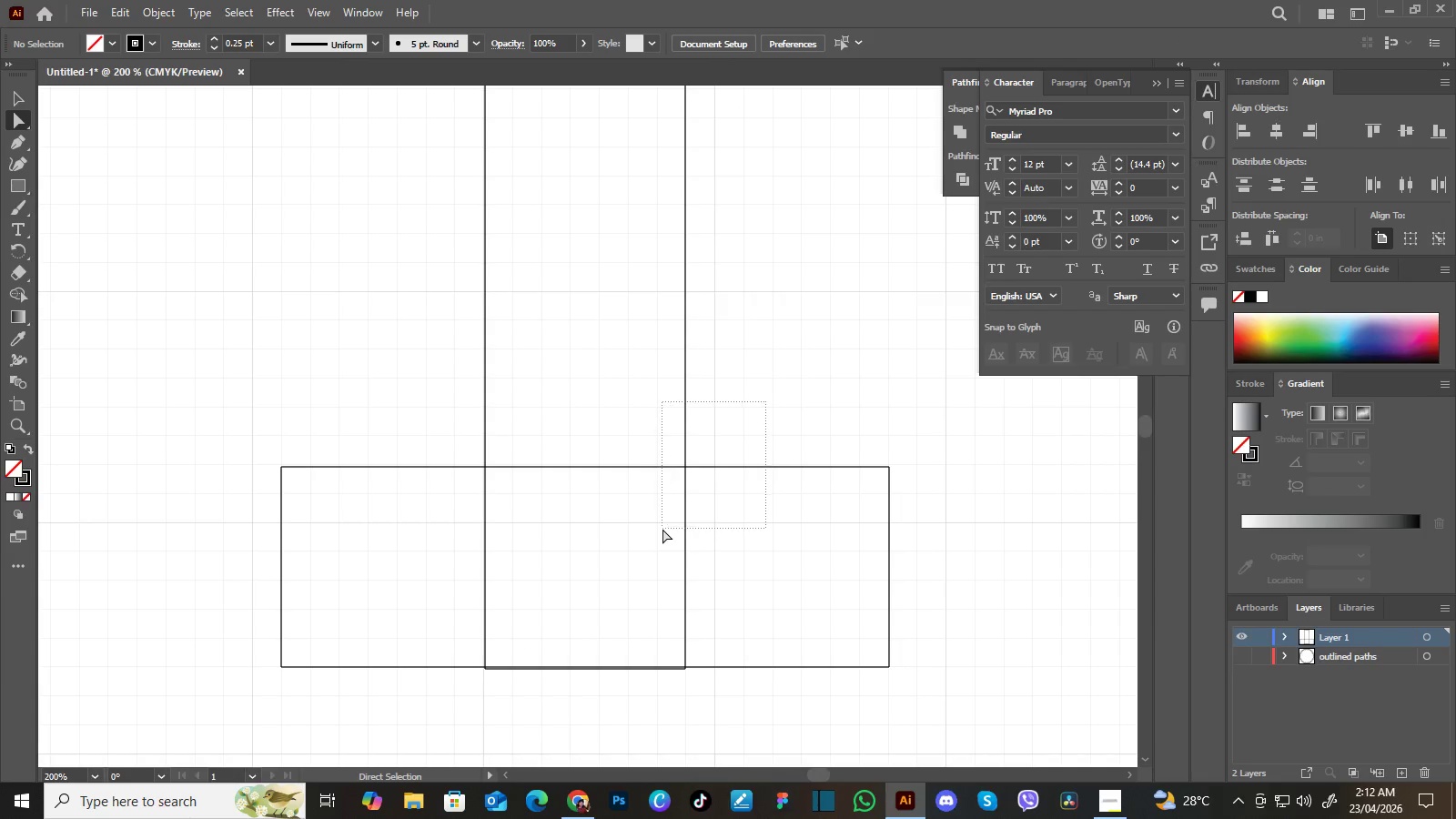 
left_click_drag(start_coordinate=[767, 401], to_coordinate=[774, 446])
 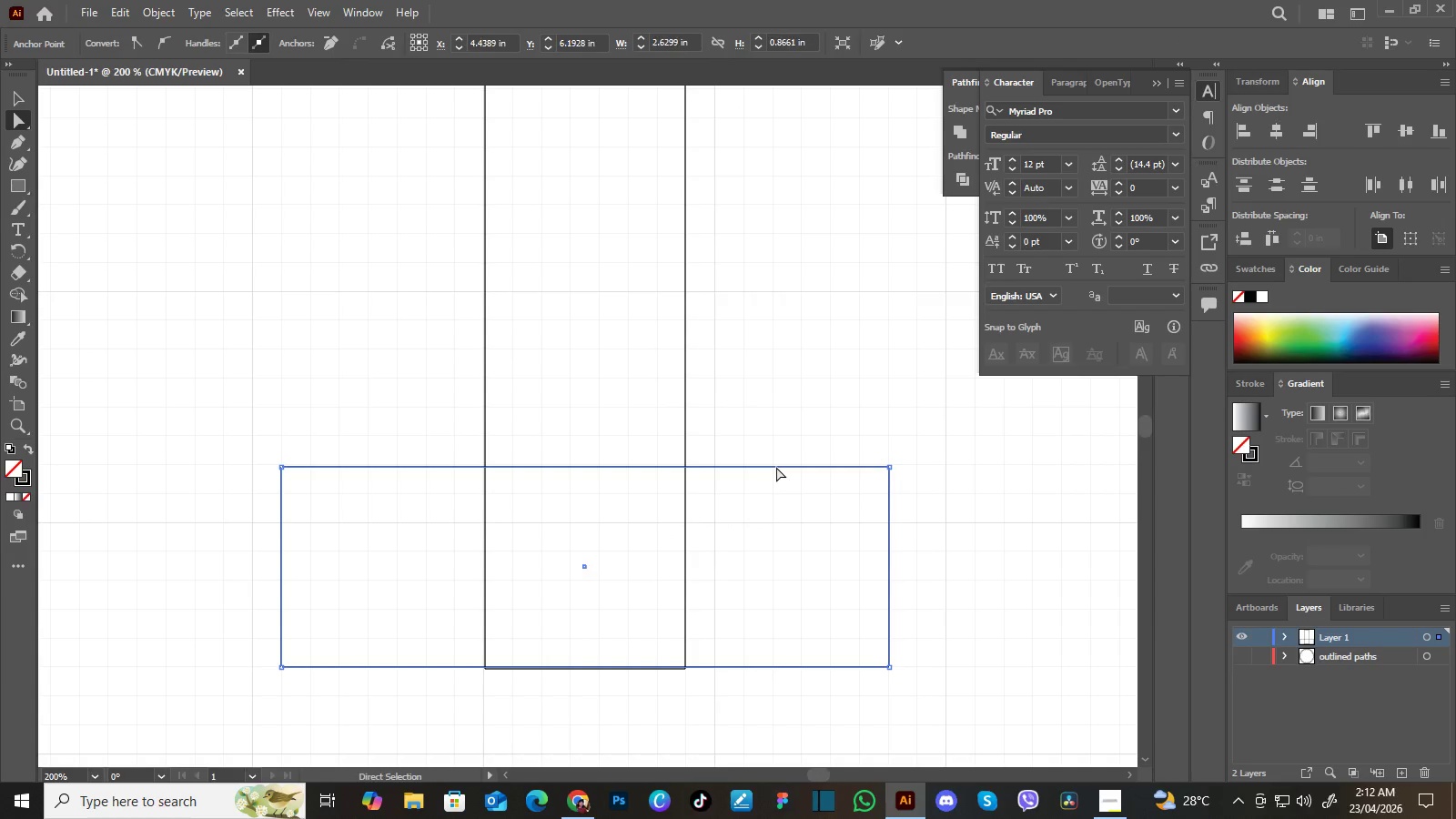 
left_click([776, 467])
 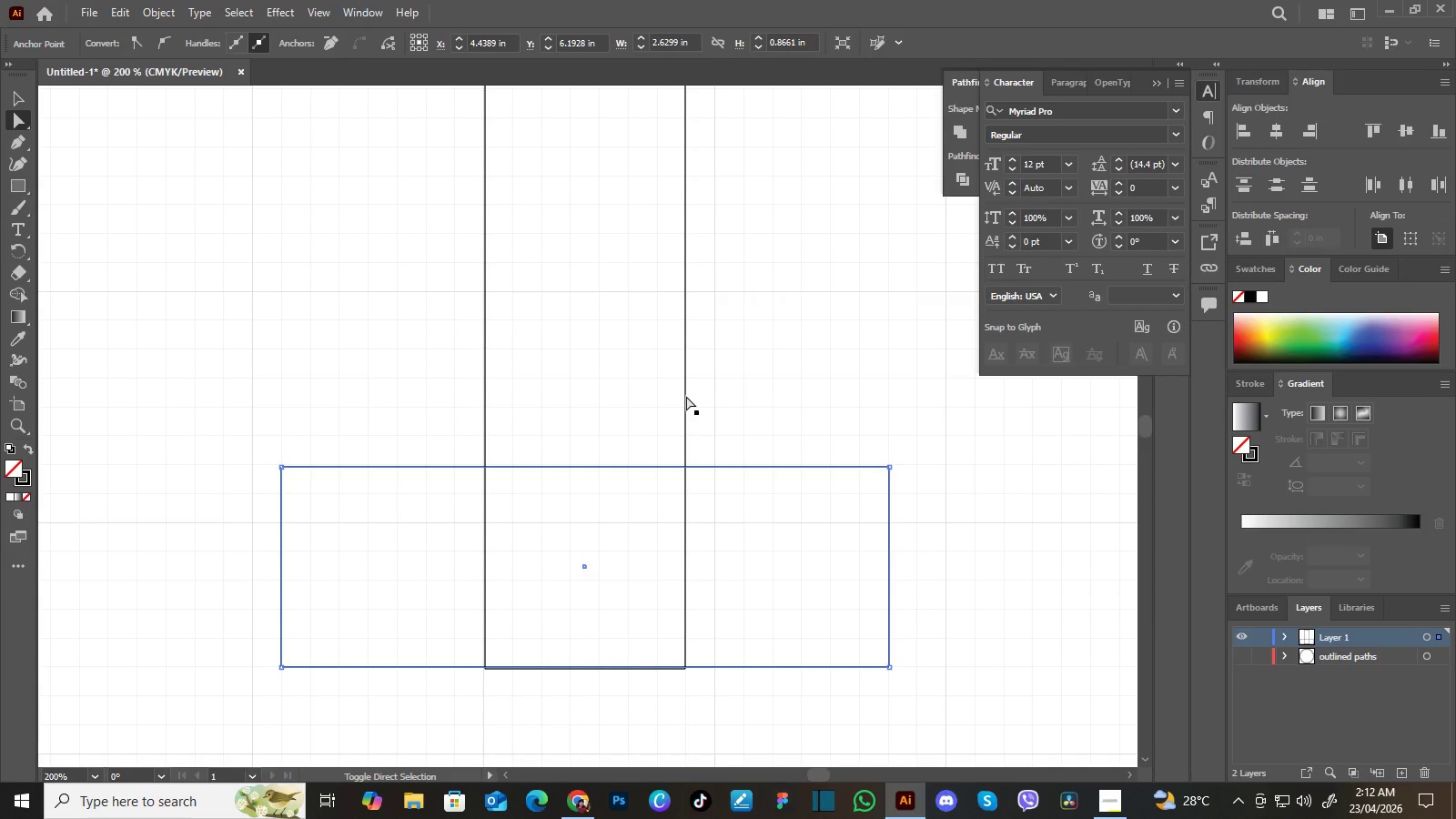 
hold_key(key=ShiftLeft, duration=1.22)
left_click([686, 396])
 